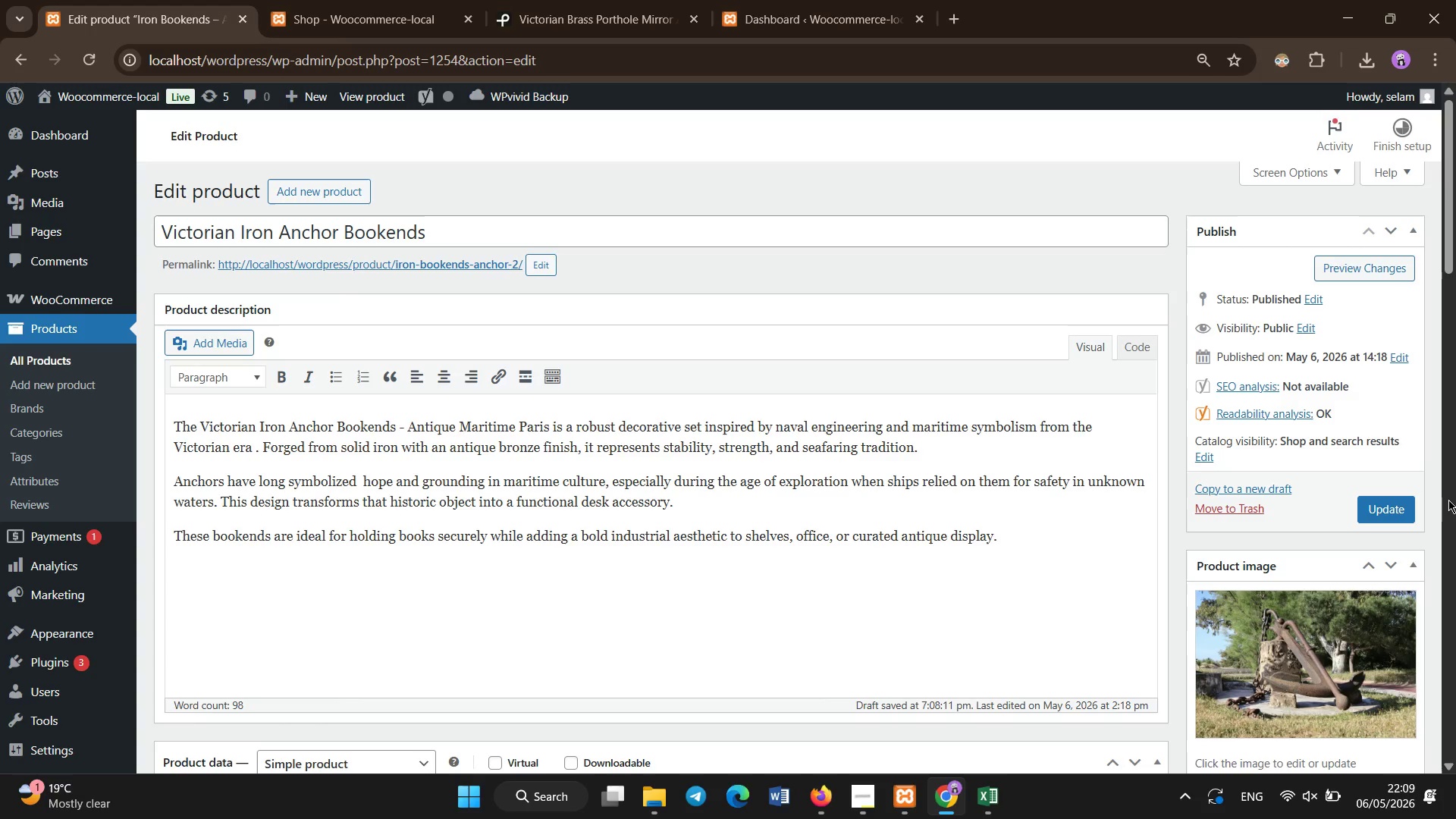 
wait(7.94)
 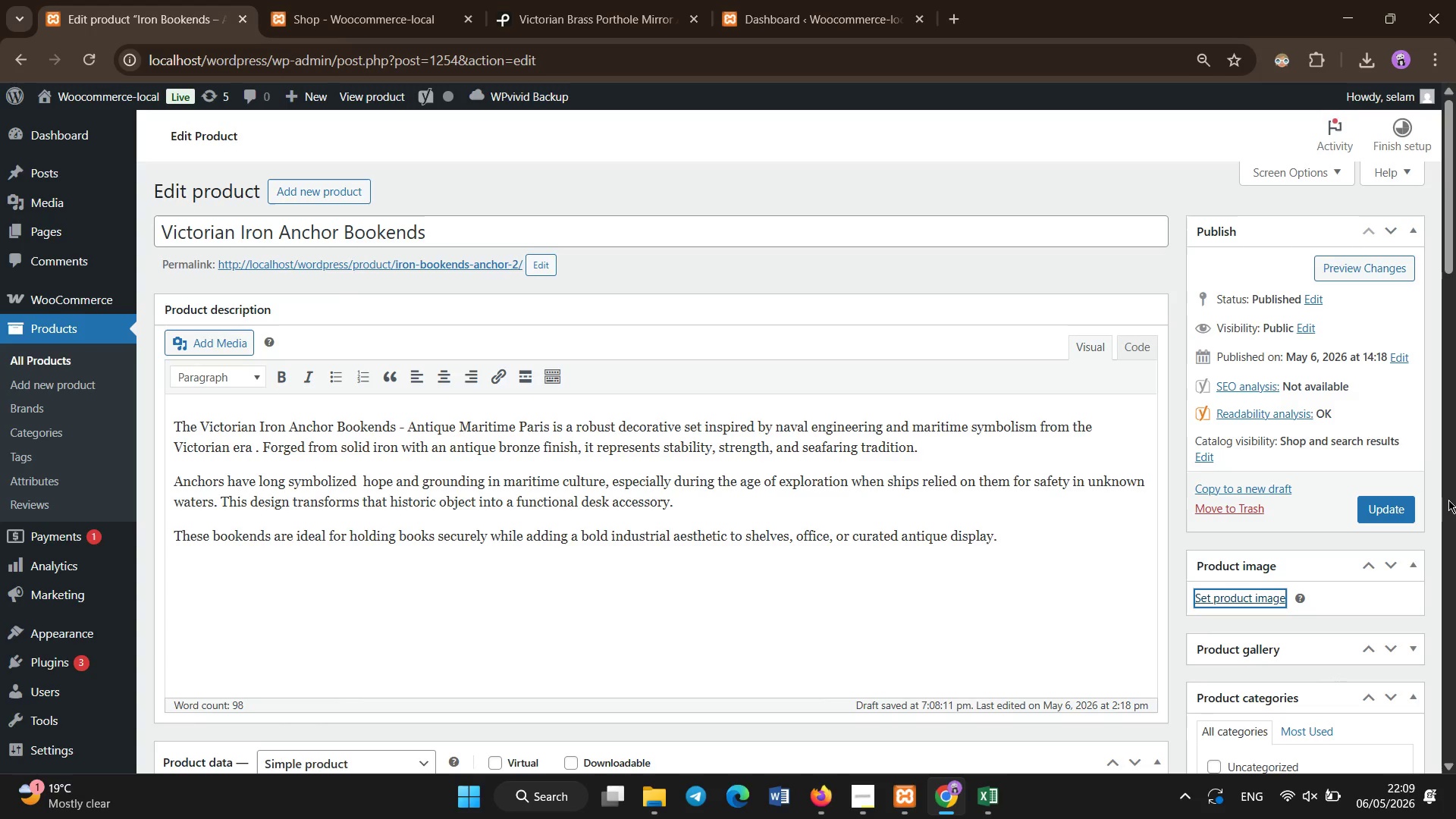 
left_click([1370, 514])
 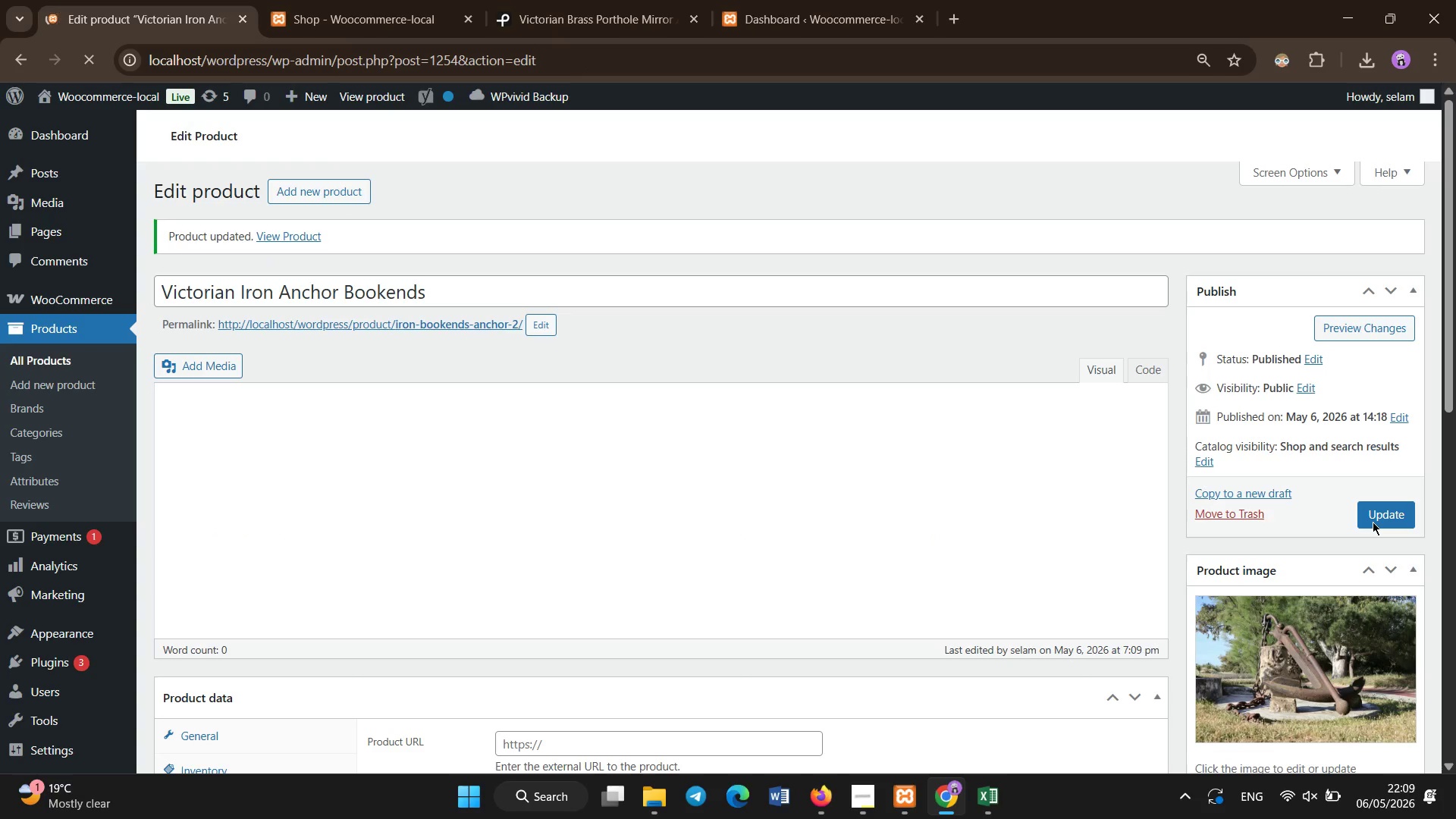 
wait(31.56)
 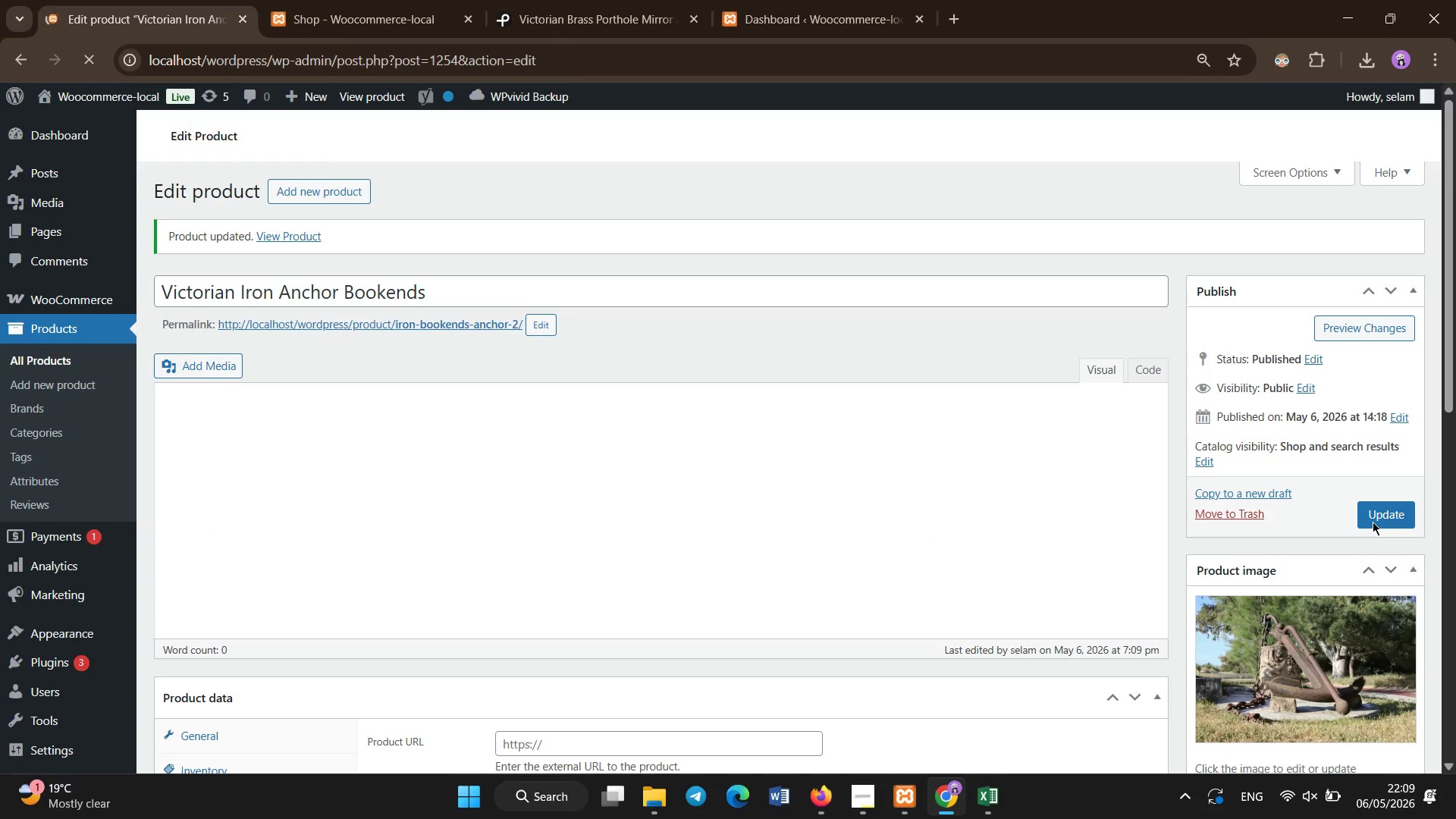 
left_click([35, 356])
 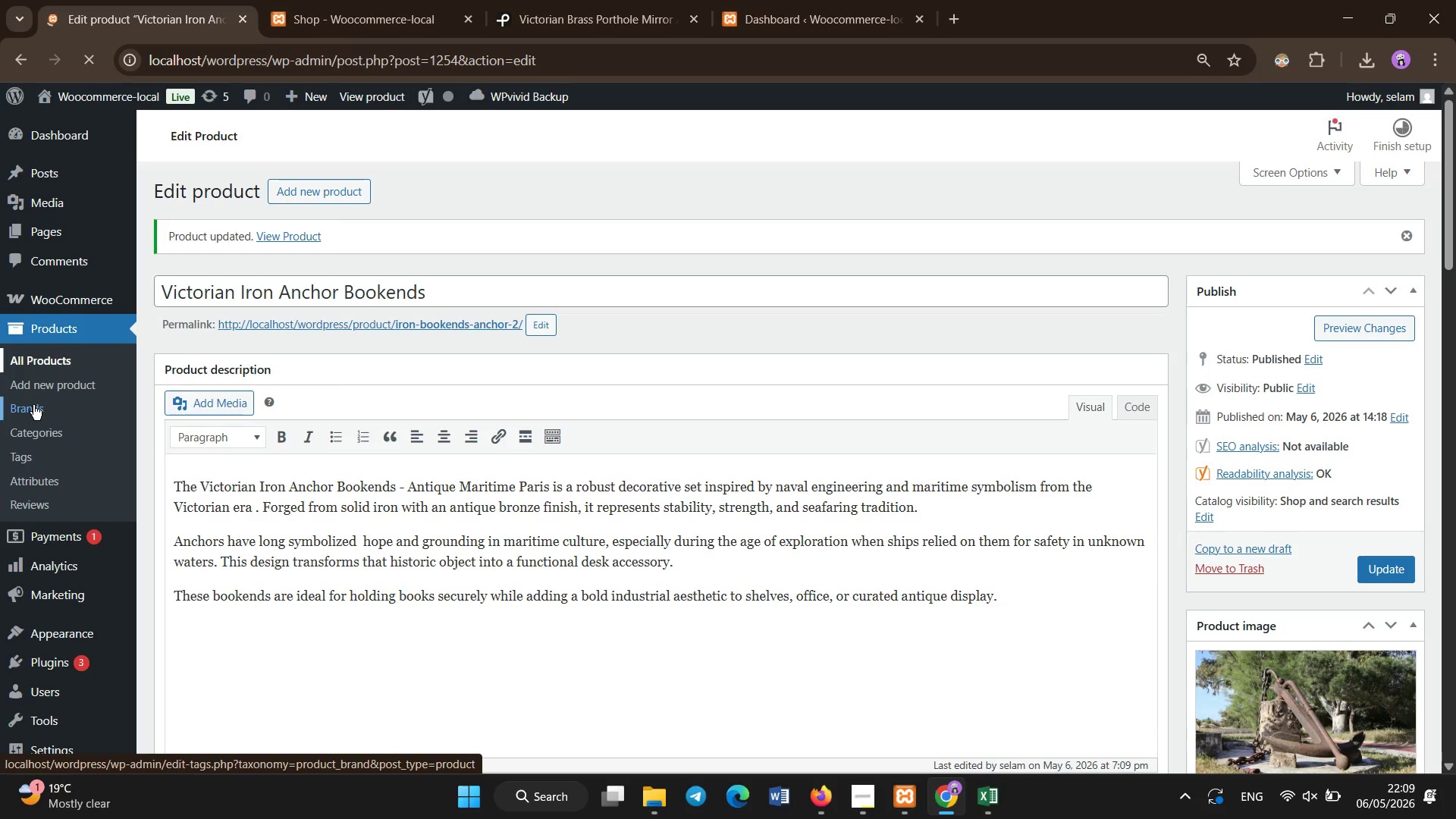 
wait(7.58)
 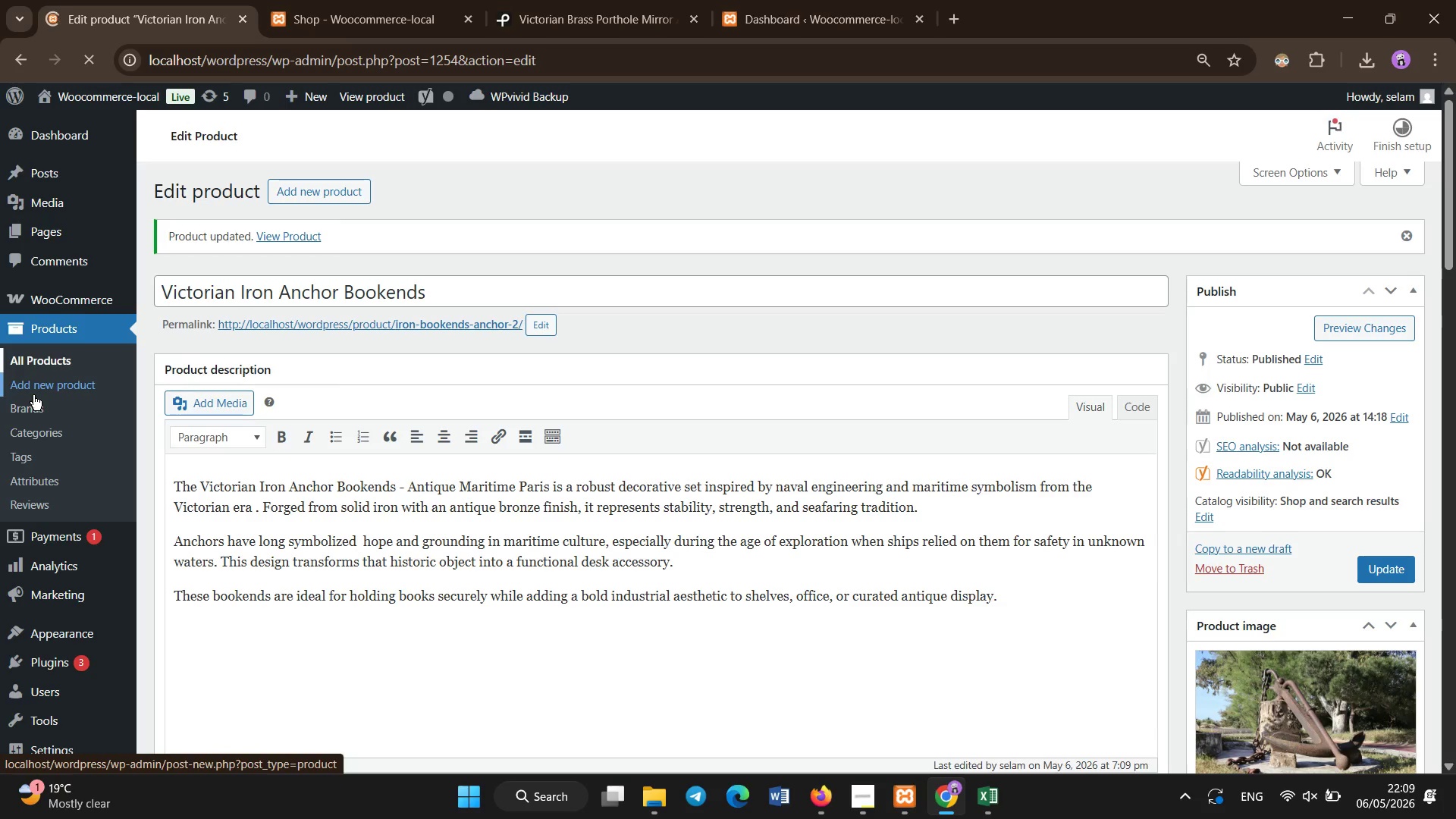 
scroll: coordinate [284, 588], scroll_direction: down, amount: 18.0
 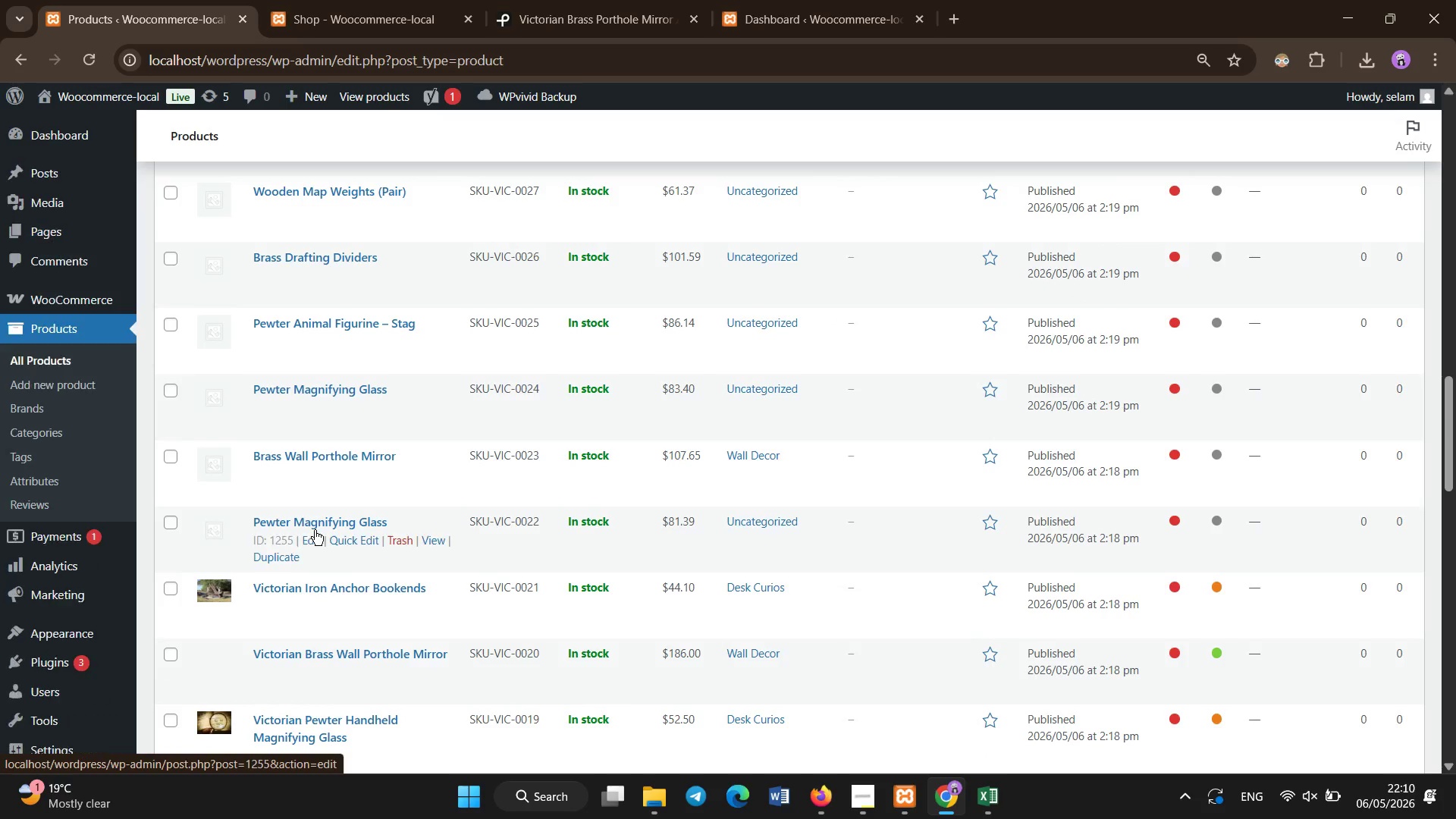 
left_click([314, 529])
 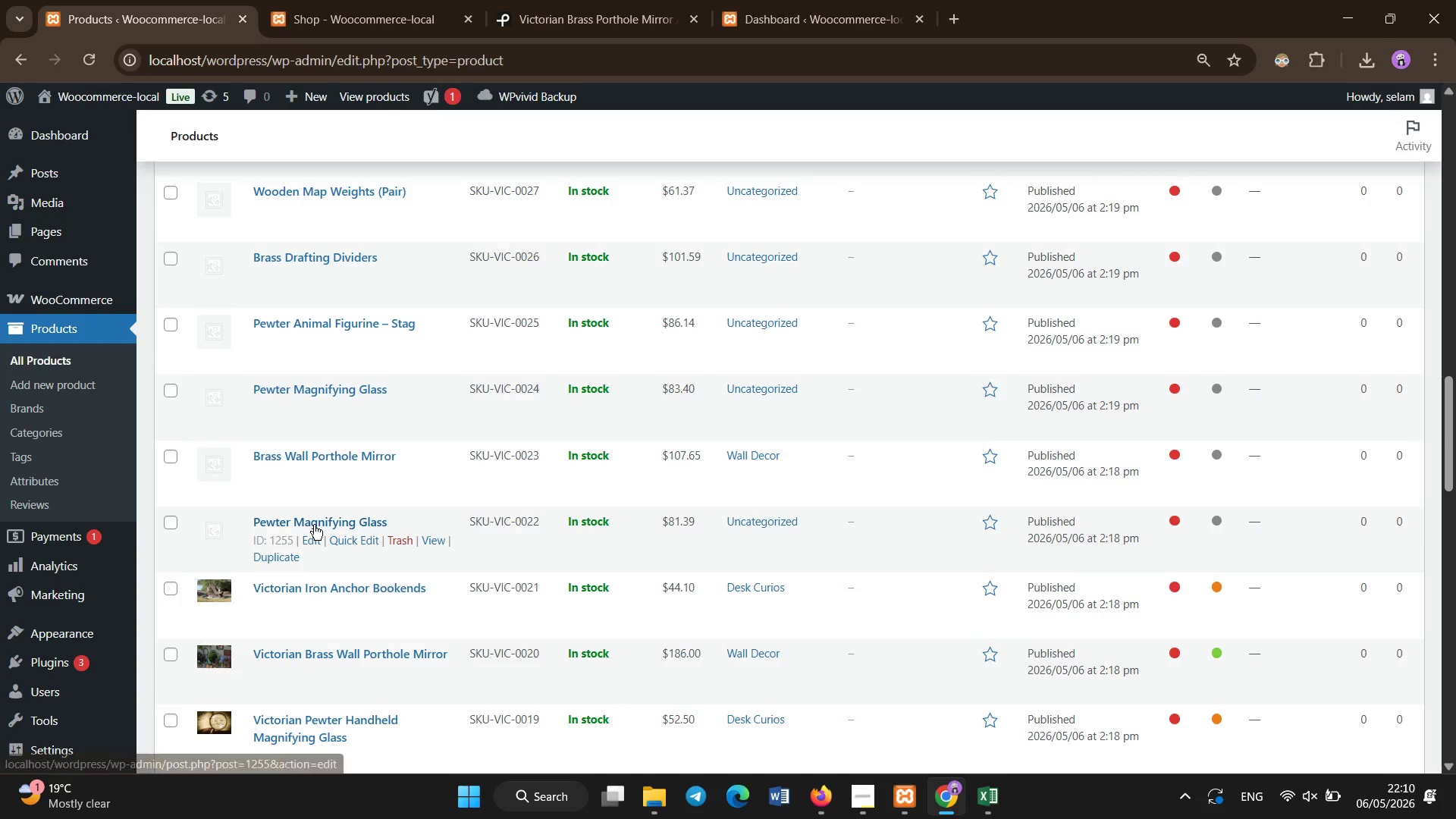 
left_click([314, 525])
 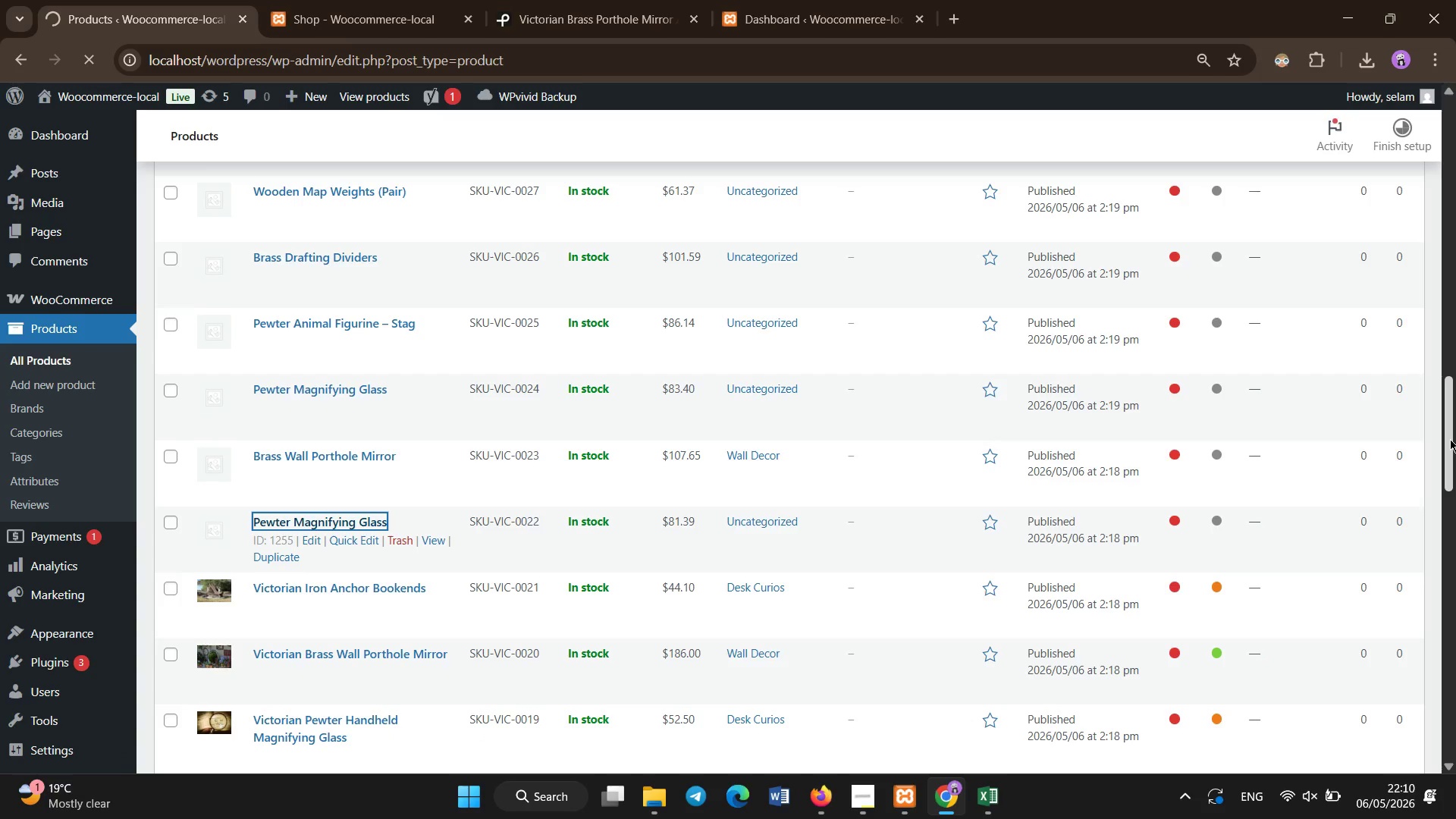 
wait(17.8)
 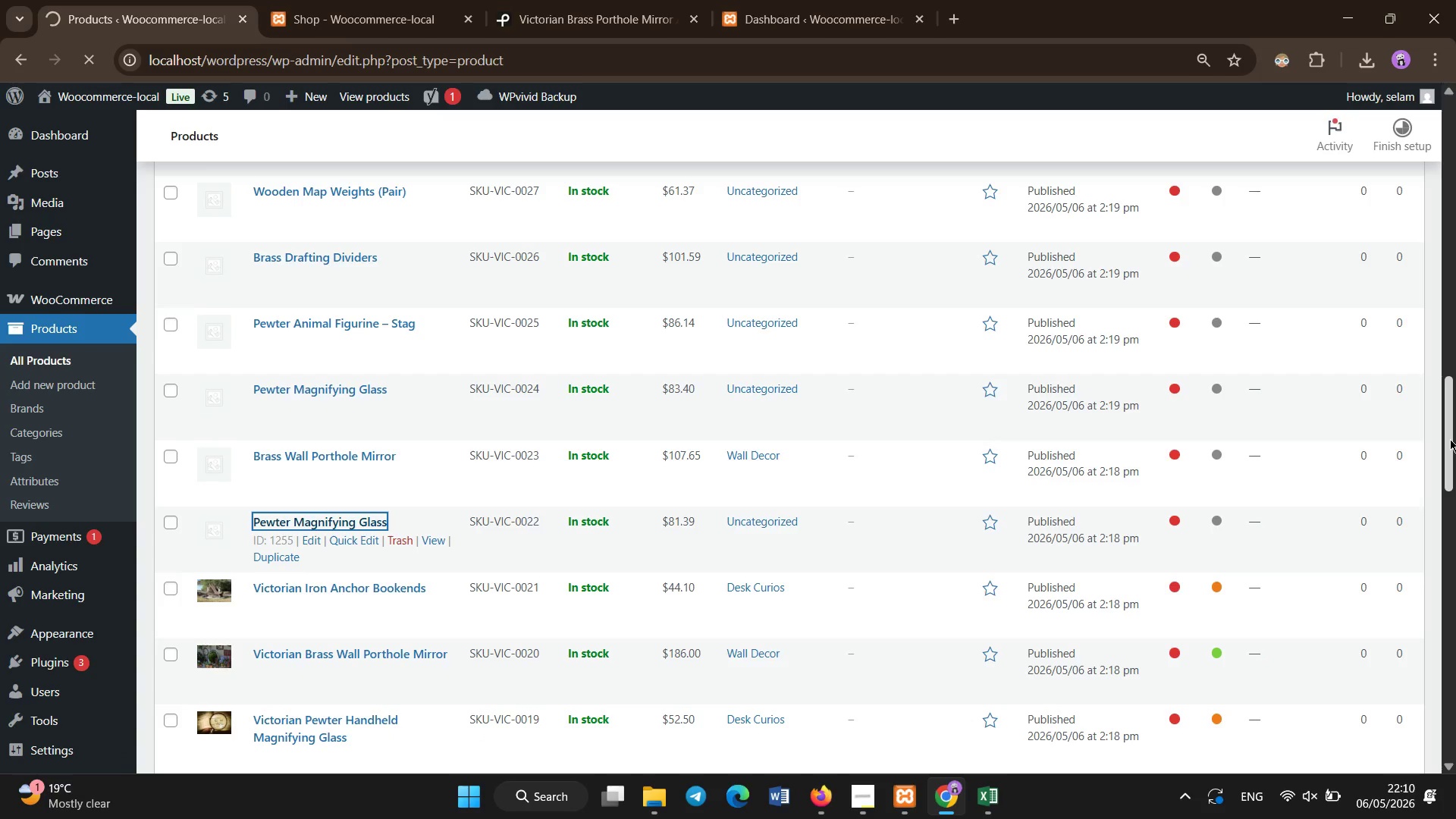 
left_click([515, 228])
 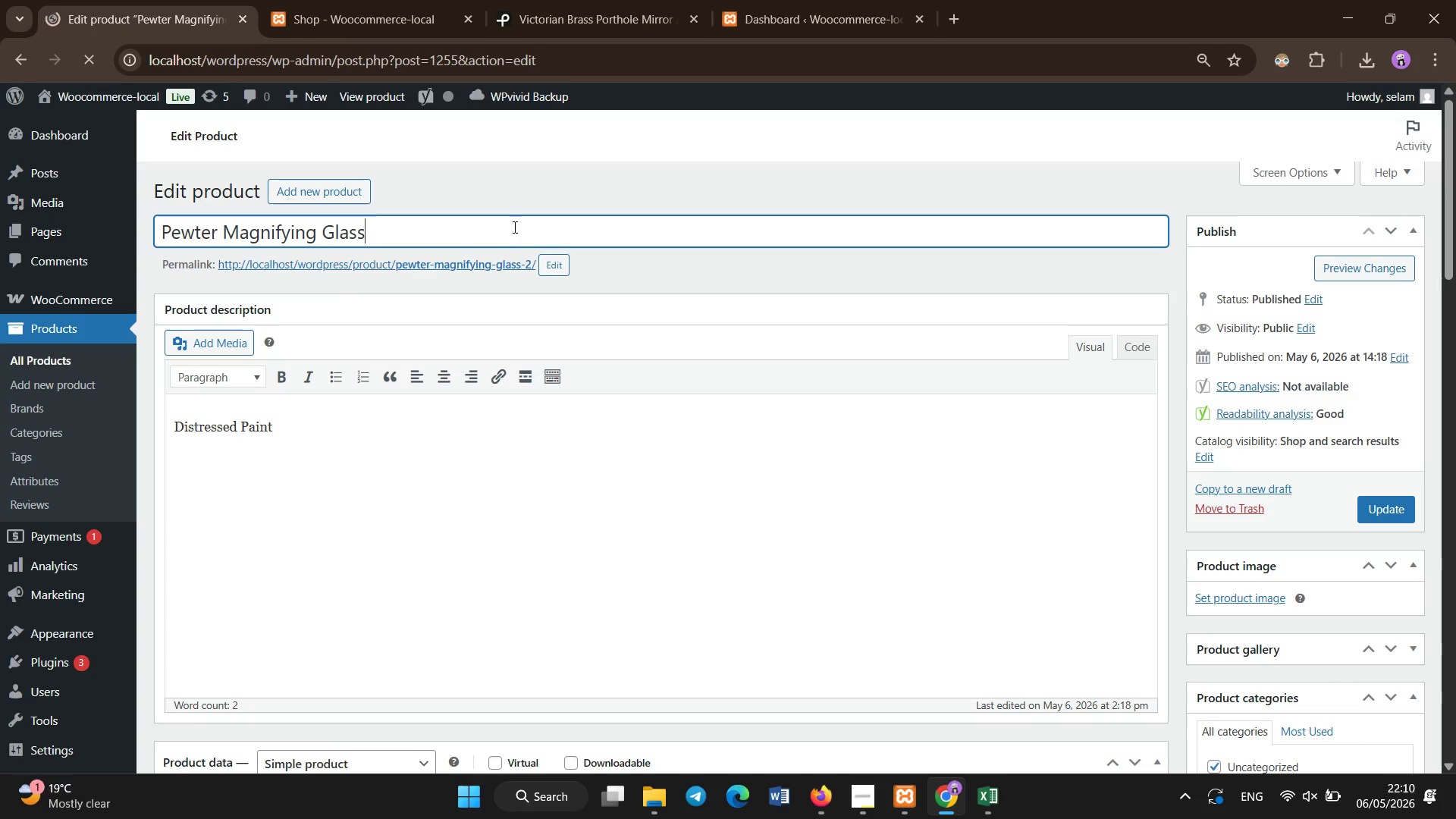 
key(Control+A)
 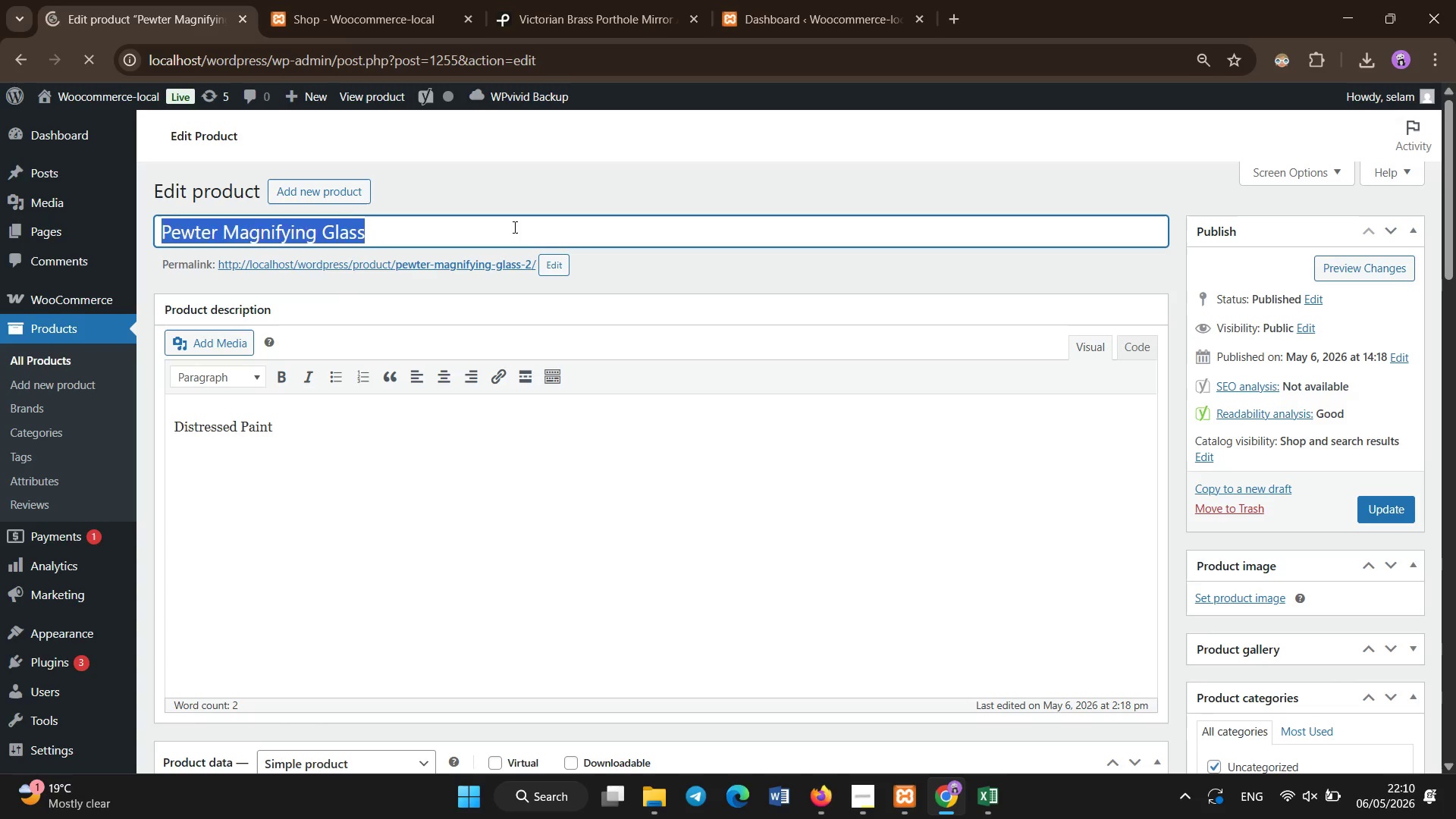 
key(Backspace)
type(Victorian Mahogany & Glass Scholar Magnifying Lens)
 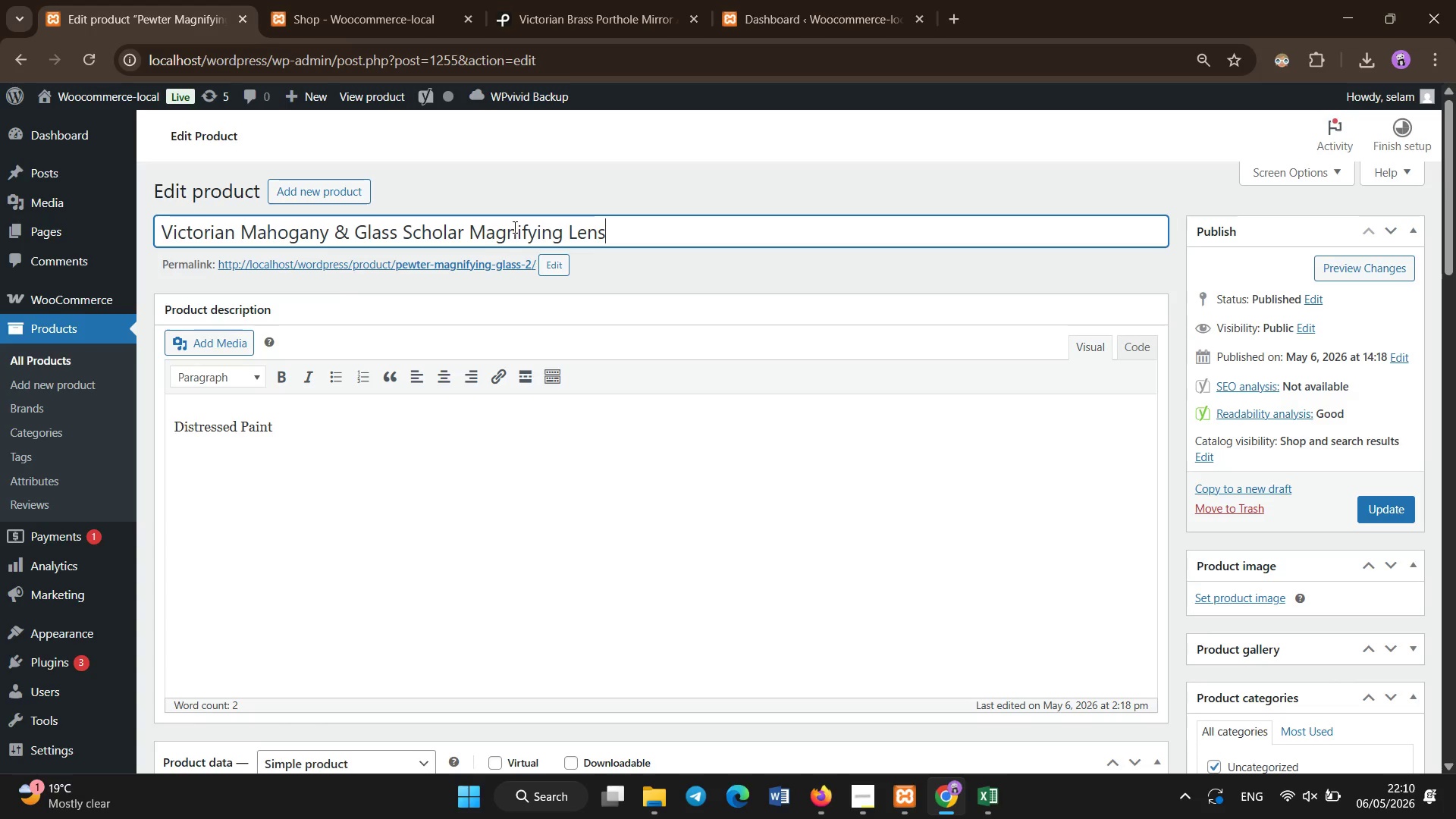 
scroll: coordinate [999, 465], scroll_direction: down, amount: 3.0
 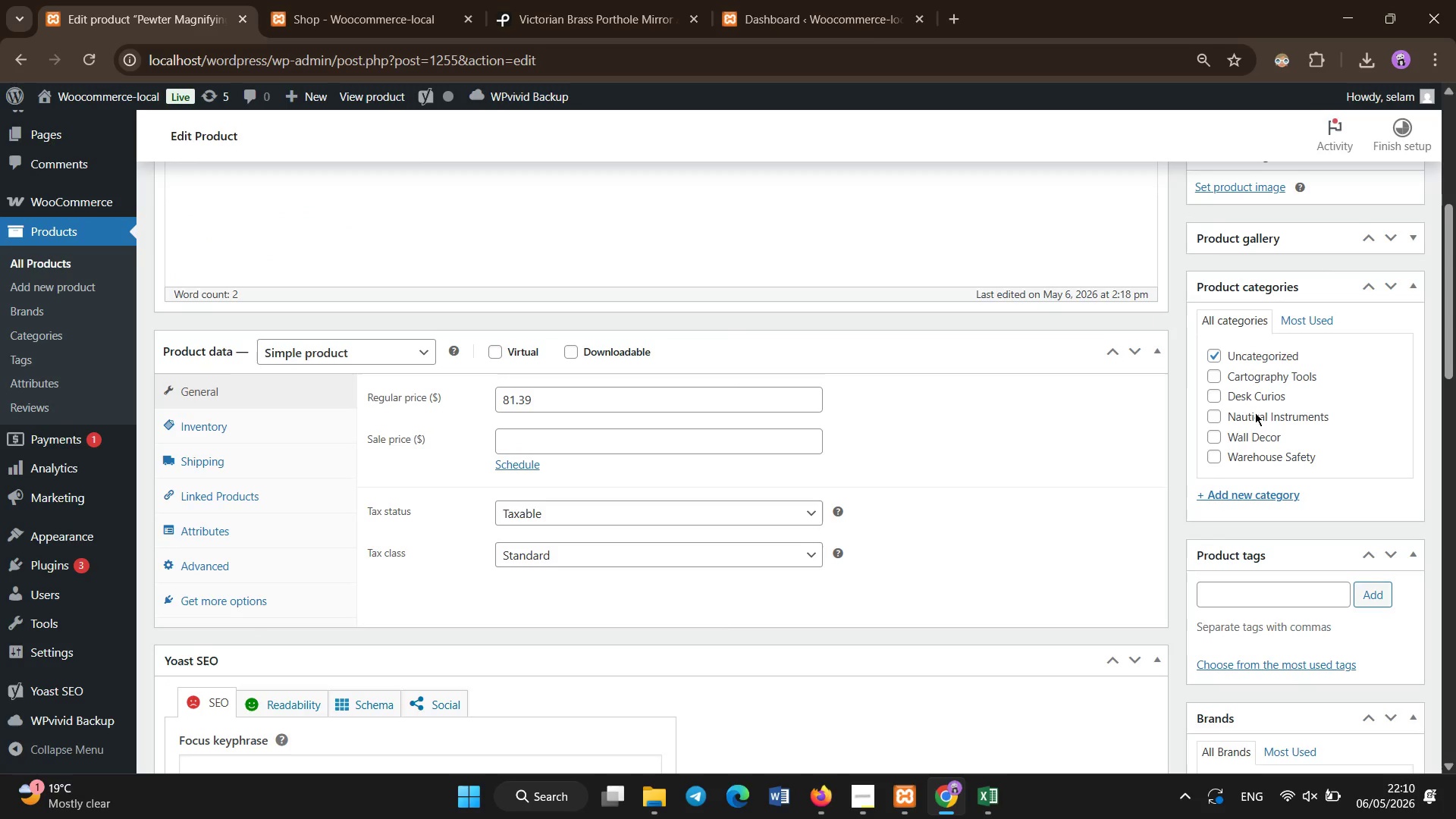 
left_click([1254, 420])
 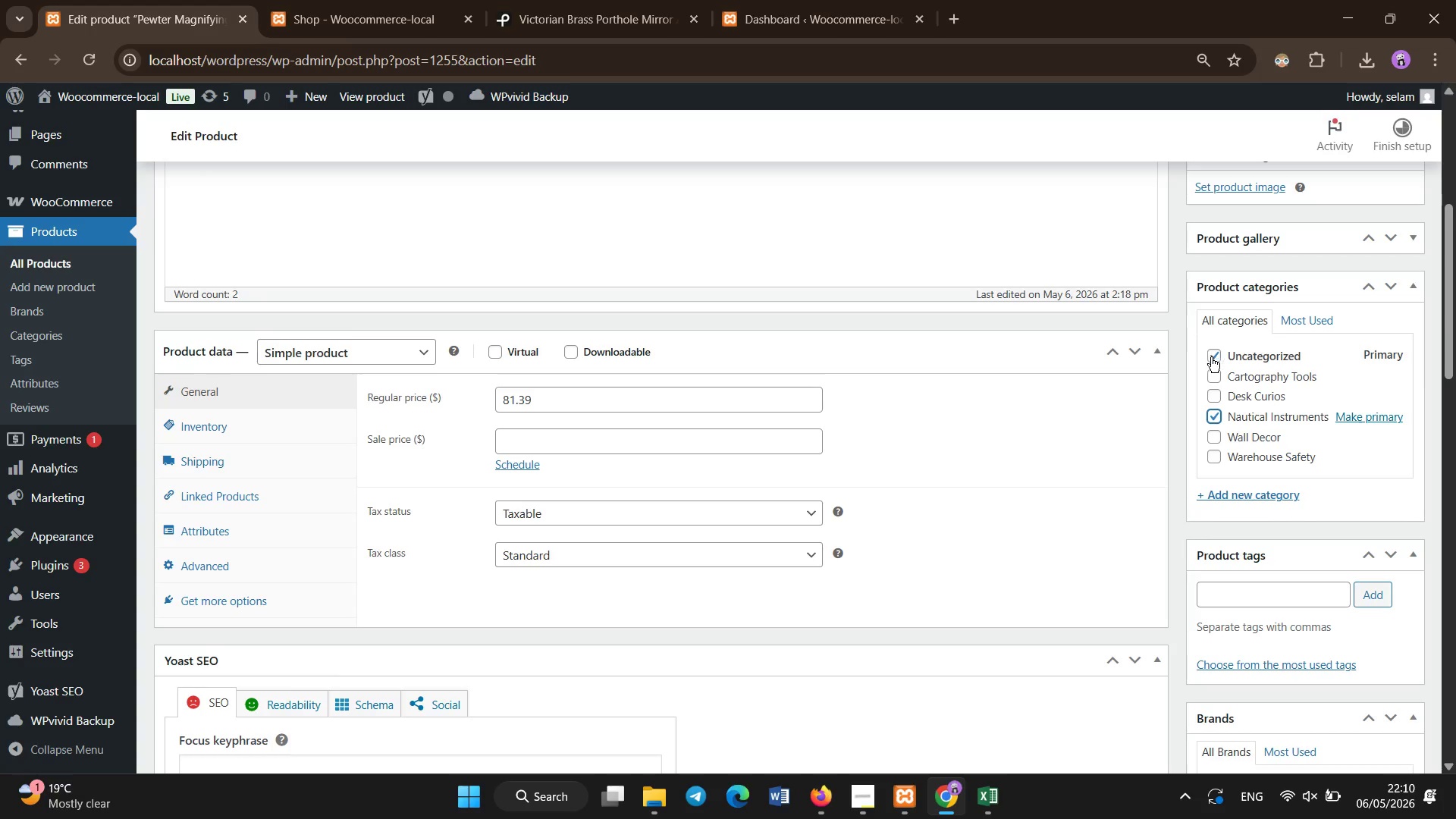 
left_click([1213, 356])
 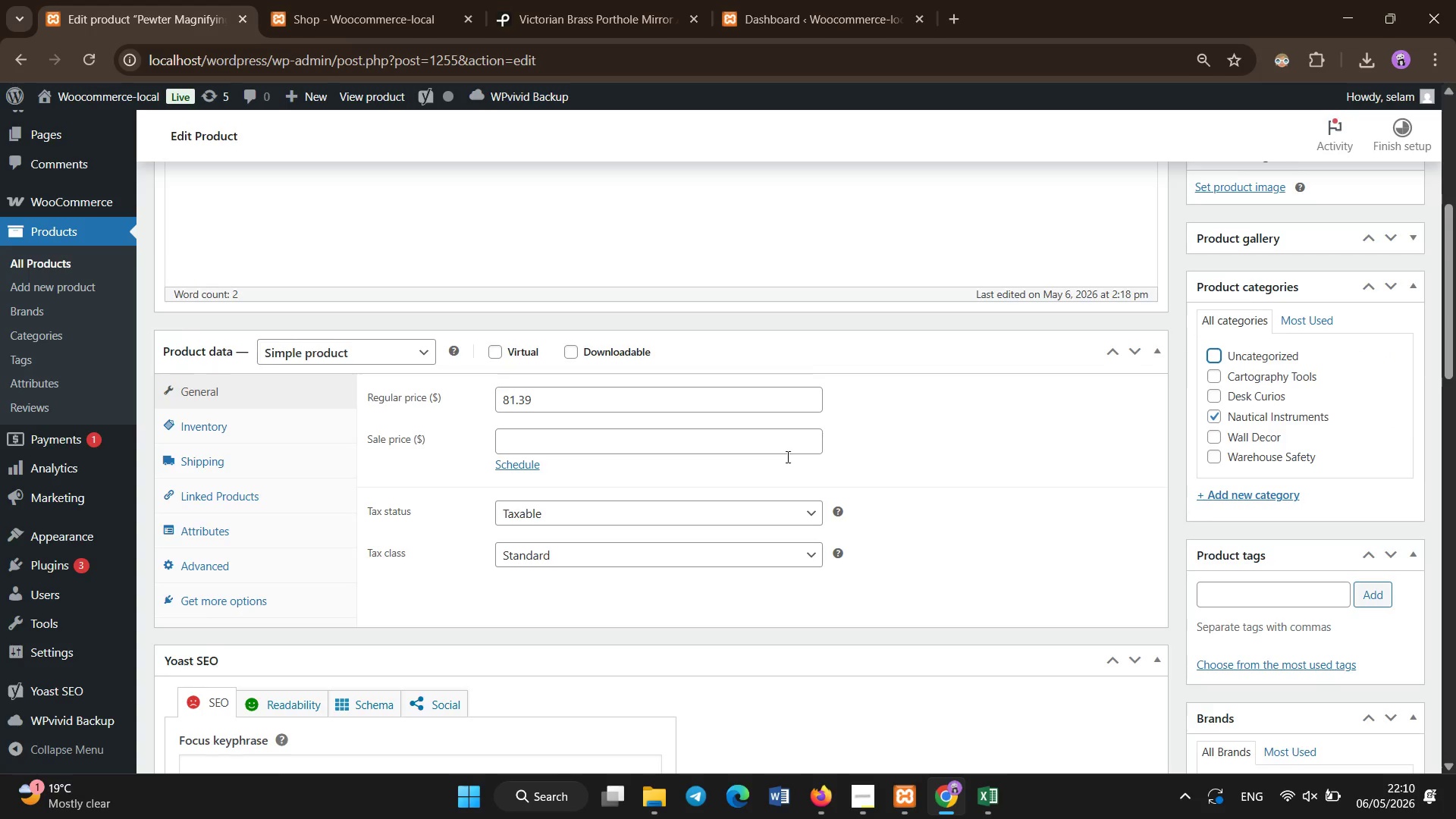 
scroll: coordinate [413, 534], scroll_direction: down, amount: 27.0
 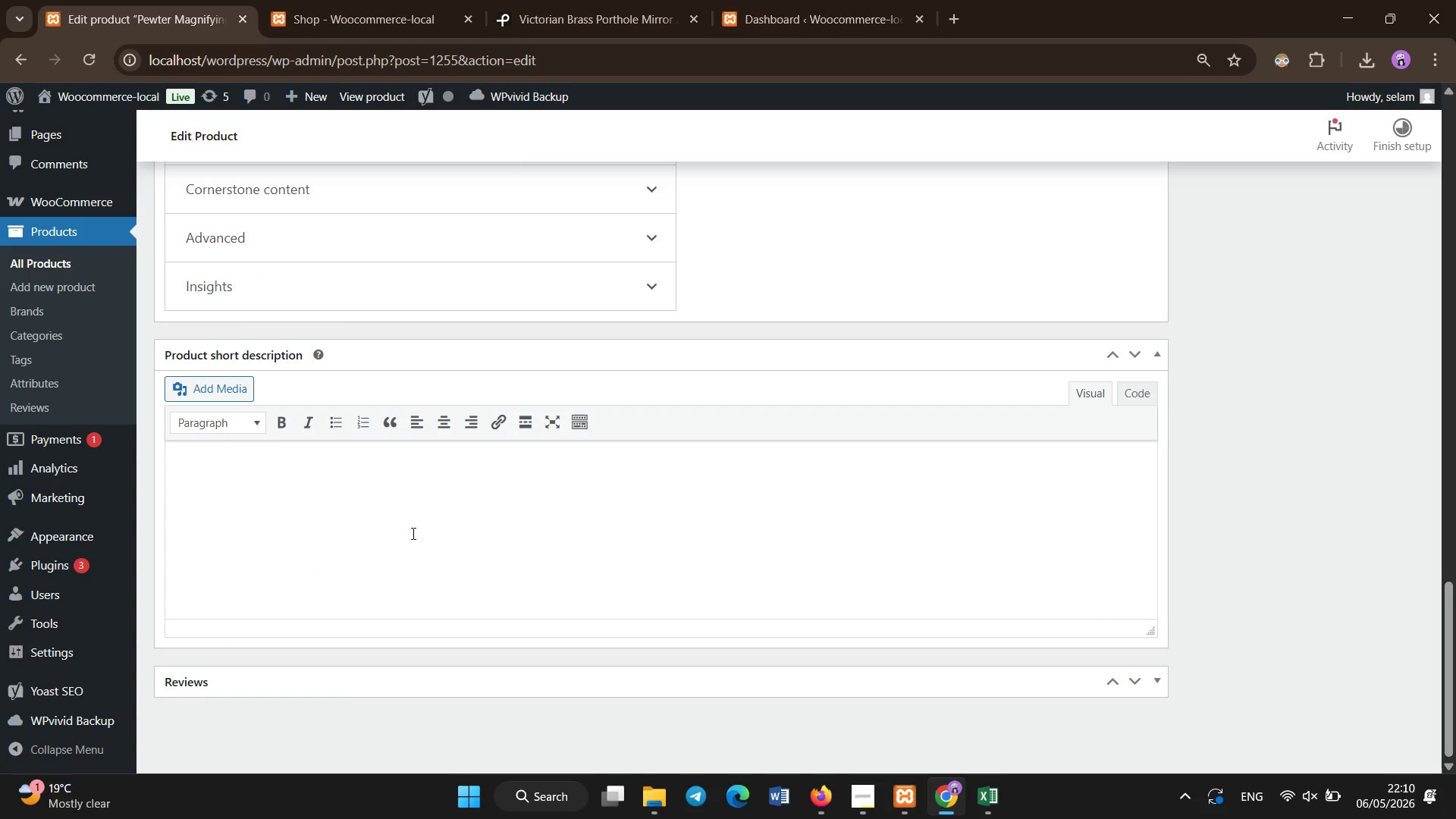 
left_click([413, 534])
 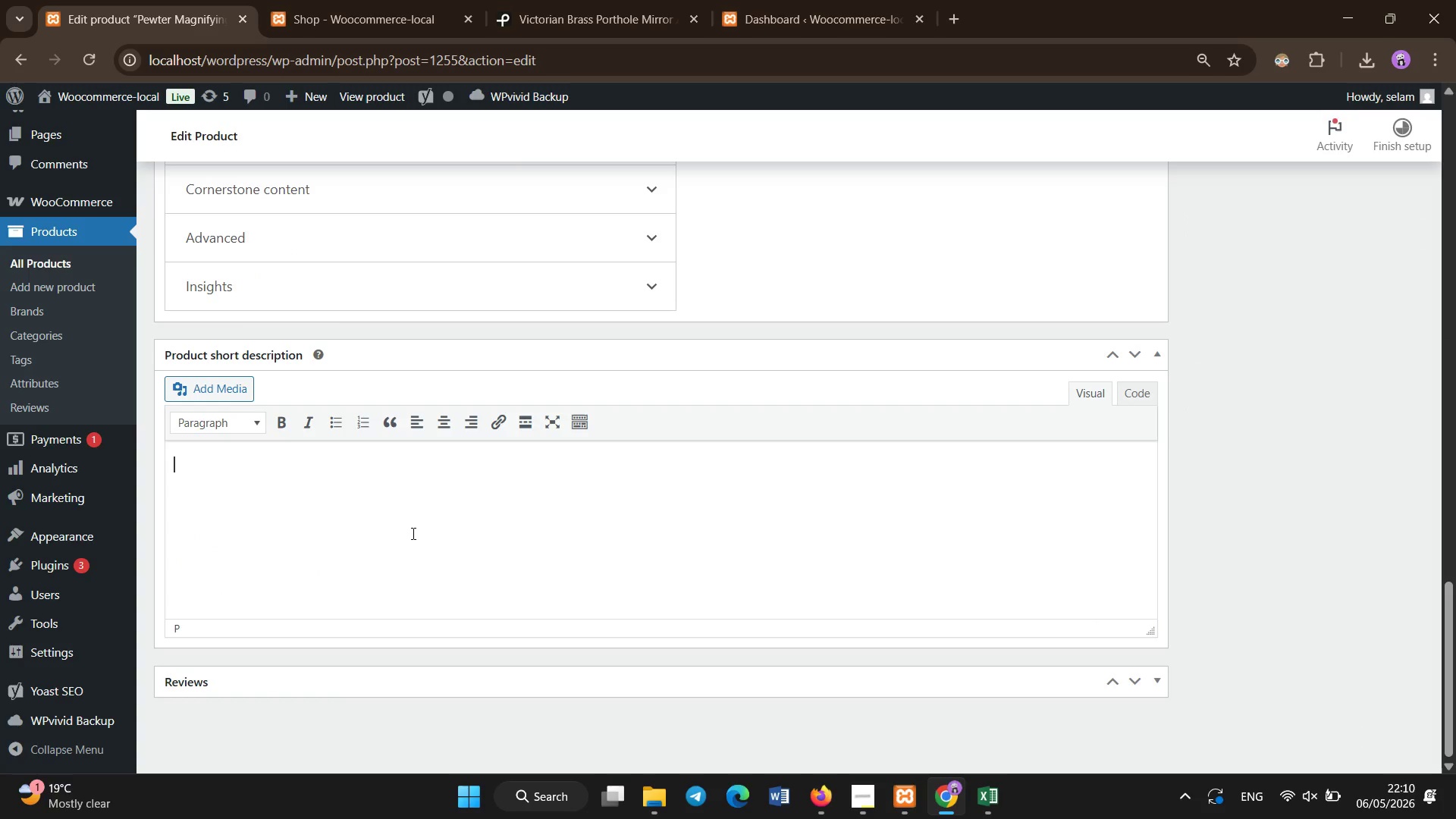 
type(Antique magnifying lens combining manhogany and )
 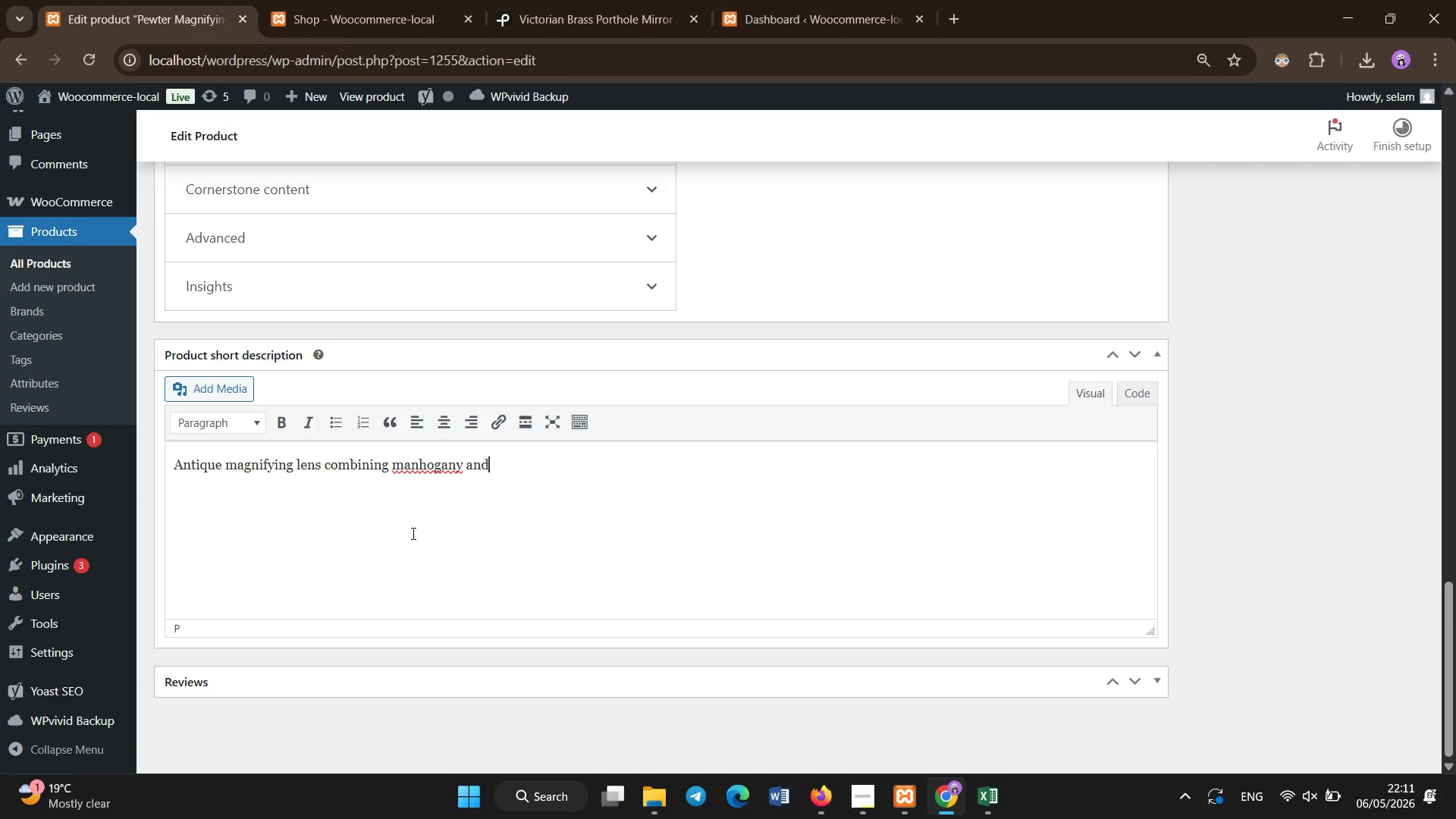 
hold_key(key=Backspace, duration=0.77)
 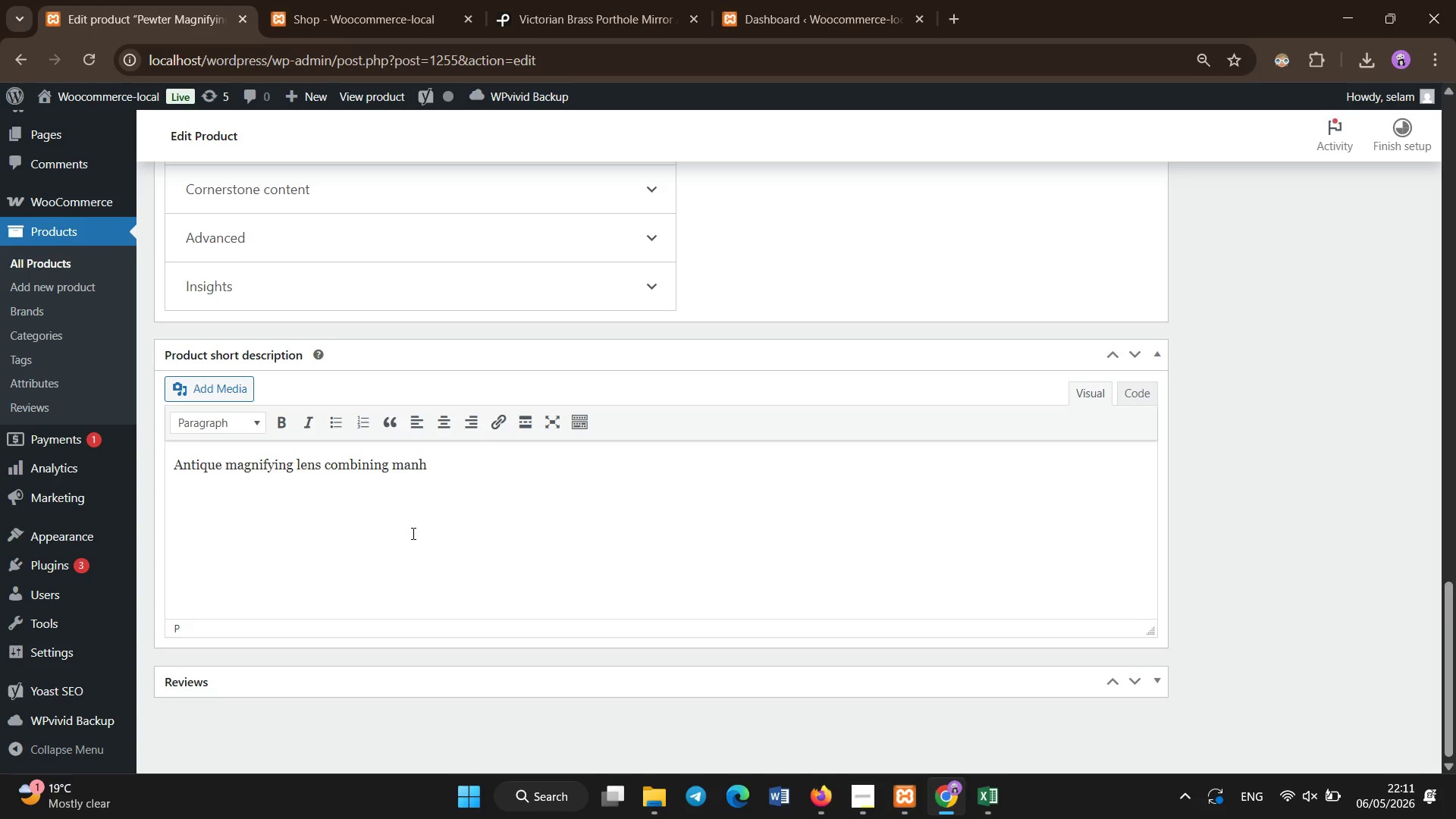 
key(Backspace)
key(Backspace)
type(hogany and glass inspired by b)
key(Backspace)
type(Victorian scientrfic )
key(Backspace)
key(Backspace)
key(Backspace)
type(ific sty)
key(Backspace)
type(udy tools.)
 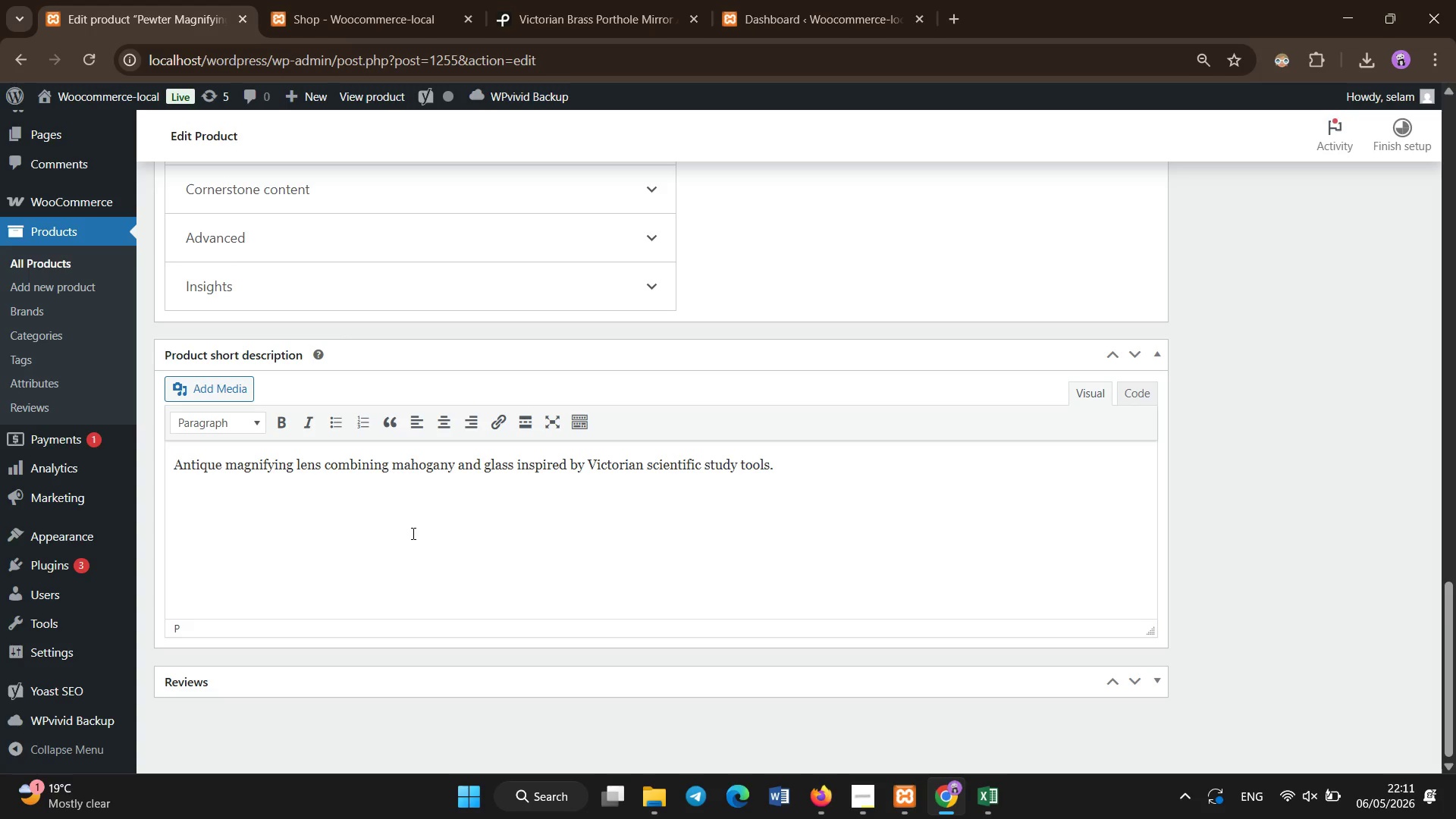 
scroll: coordinate [502, 657], scroll_direction: up, amount: 20.0
 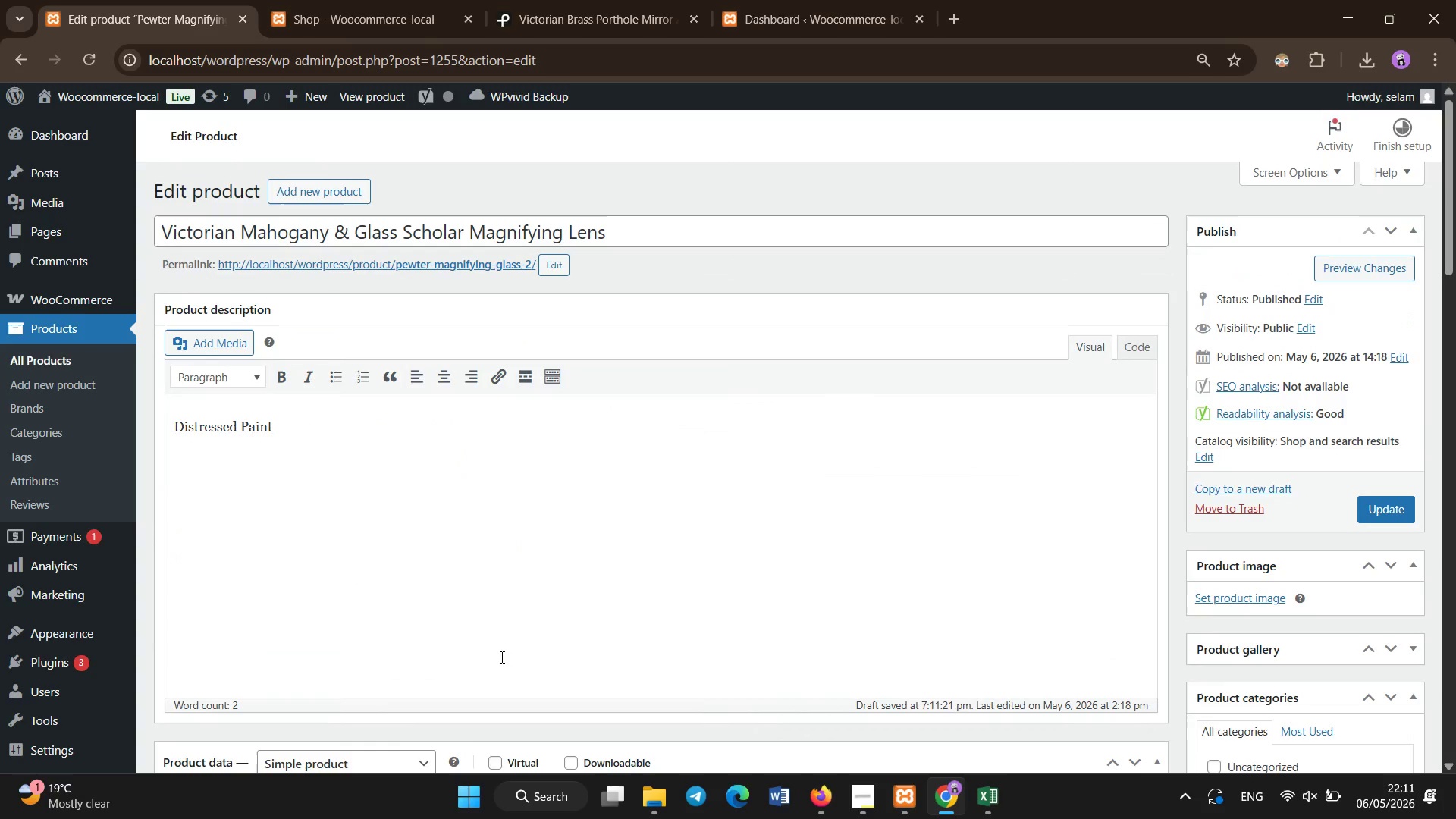 
left_click([499, 558])
 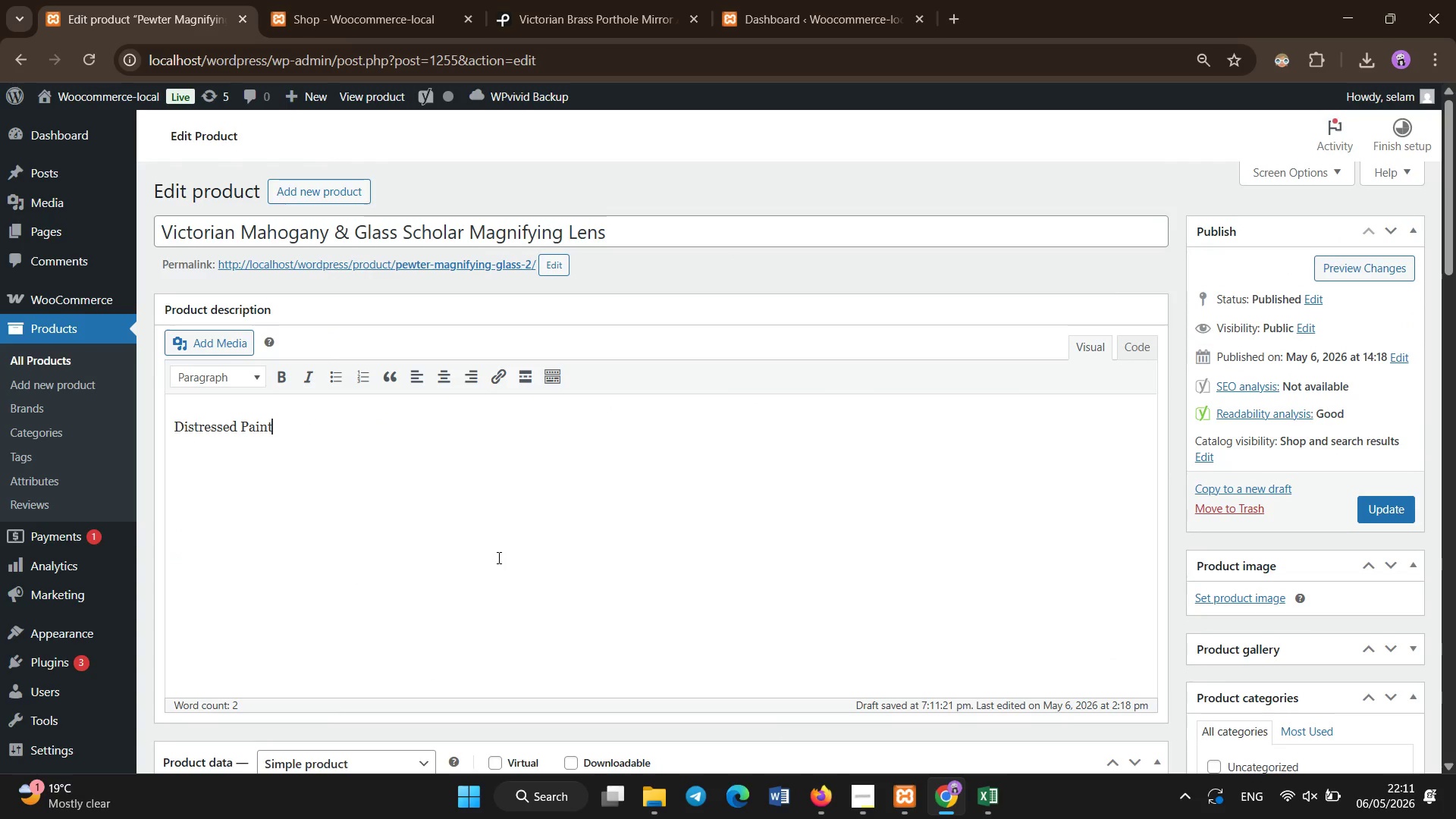 
scroll: coordinate [502, 657], scroll_direction: up, amount: 3.0
 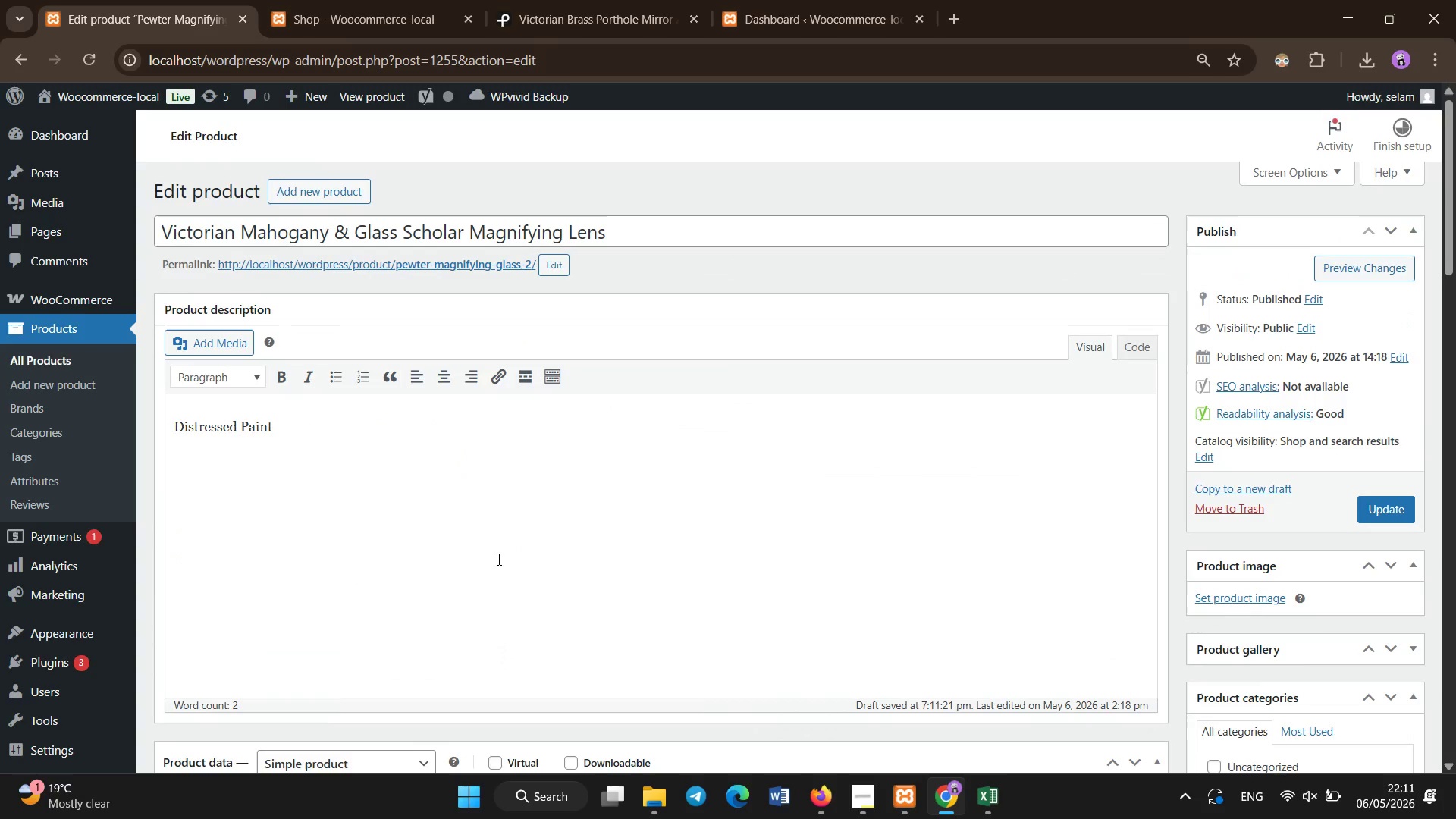 
key(Control+A)
 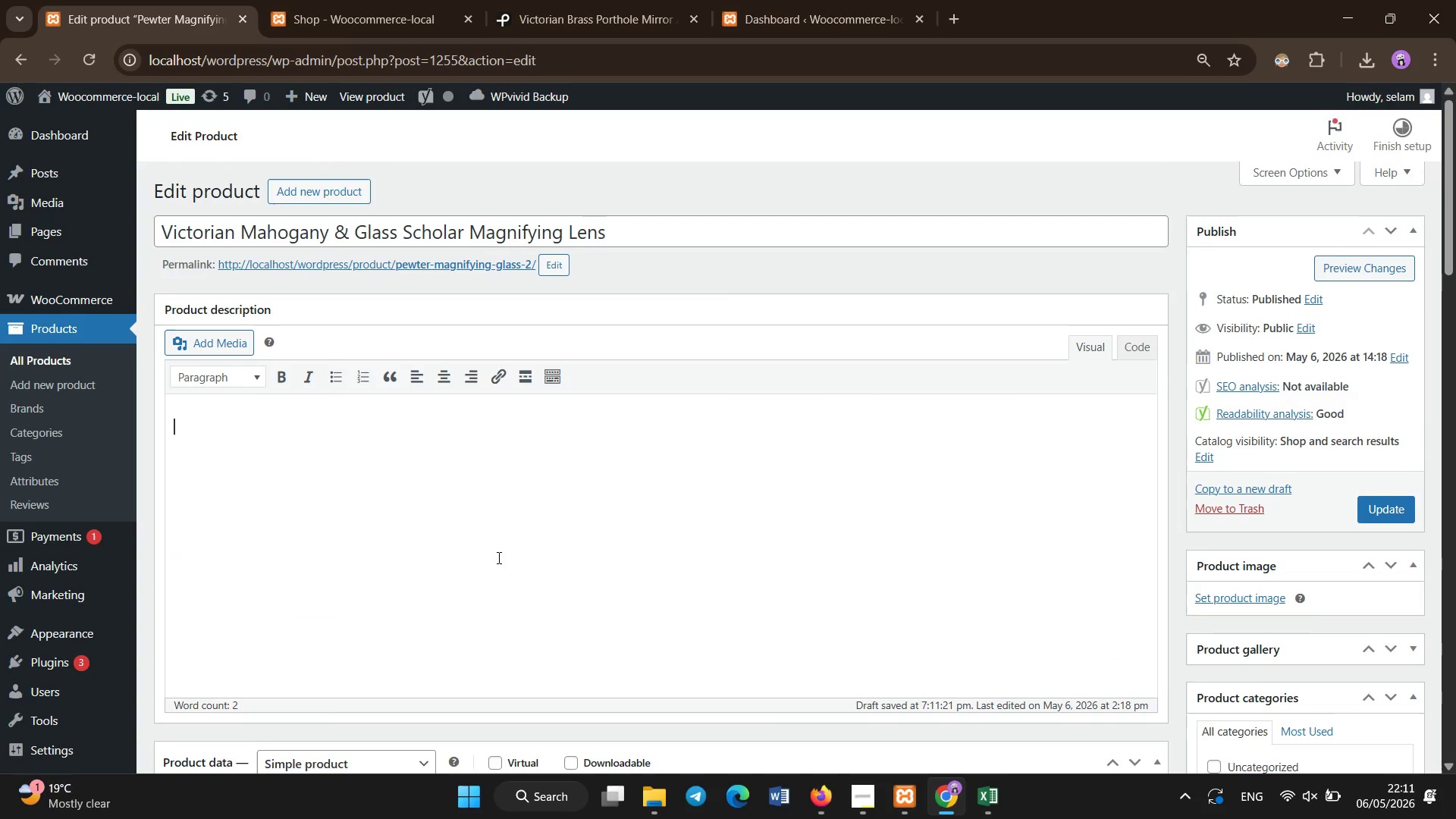 
key(Backspace)
type(The Victorian Mahogany & Glass Scholar Magnifying Lens - Curio Edition is arefined opetic)
key(Backspace)
type(a refined optical instrumetnt )
key(Backspace)
key(Backspace)
key(Backspace)
key(Backspace)
type(nt inspired by 19-th )
key(Backspace)
key(Backspace)
key(Backspace)
key(Backspace)
type(th-century scientific rea)
key(Backspace)
type(search and ez)
key(Backspace)
type(xploraiotn)
key(Backspace)
key(Backspace)
key(Backspace)
type(tion to)
 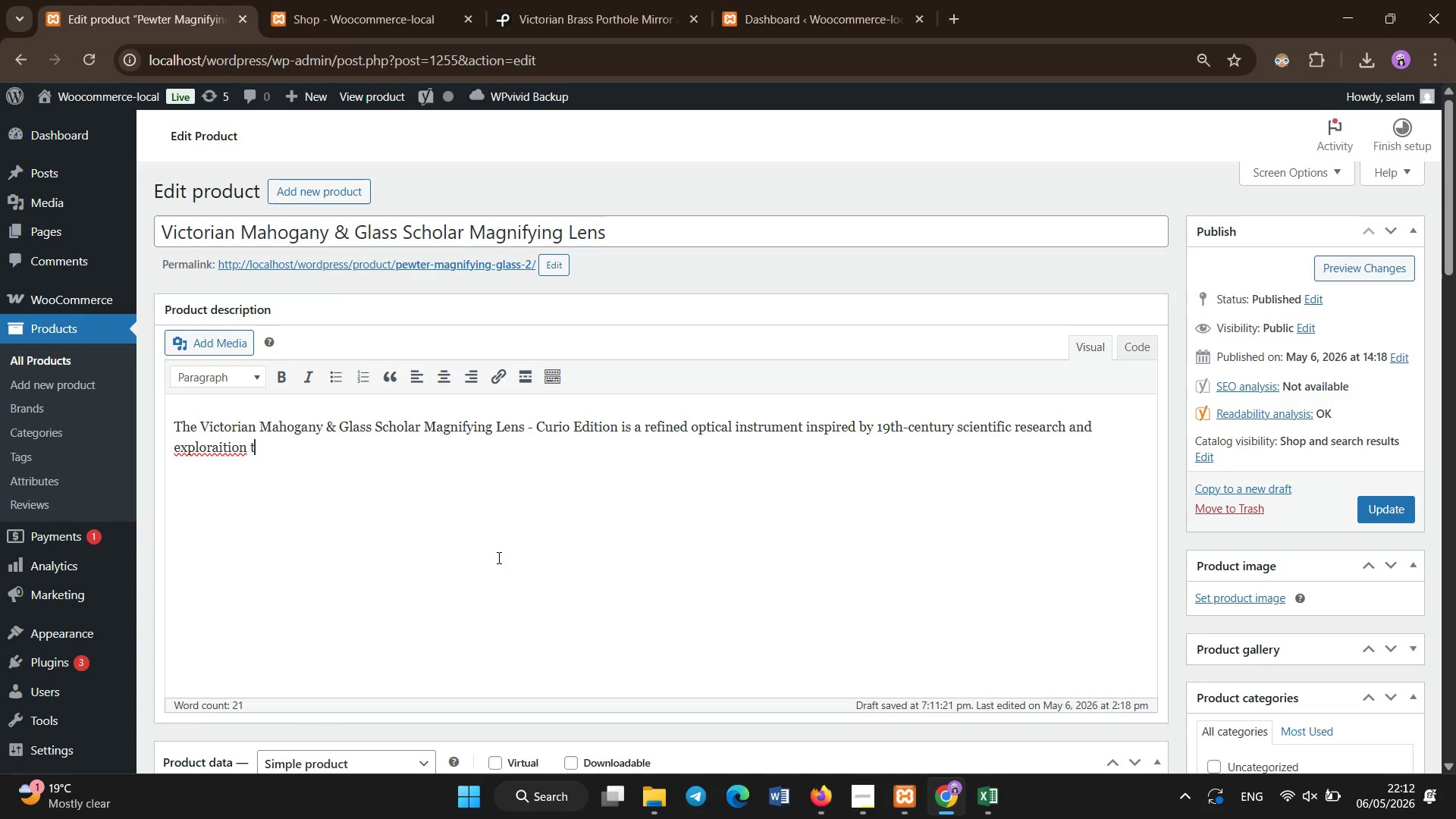 
 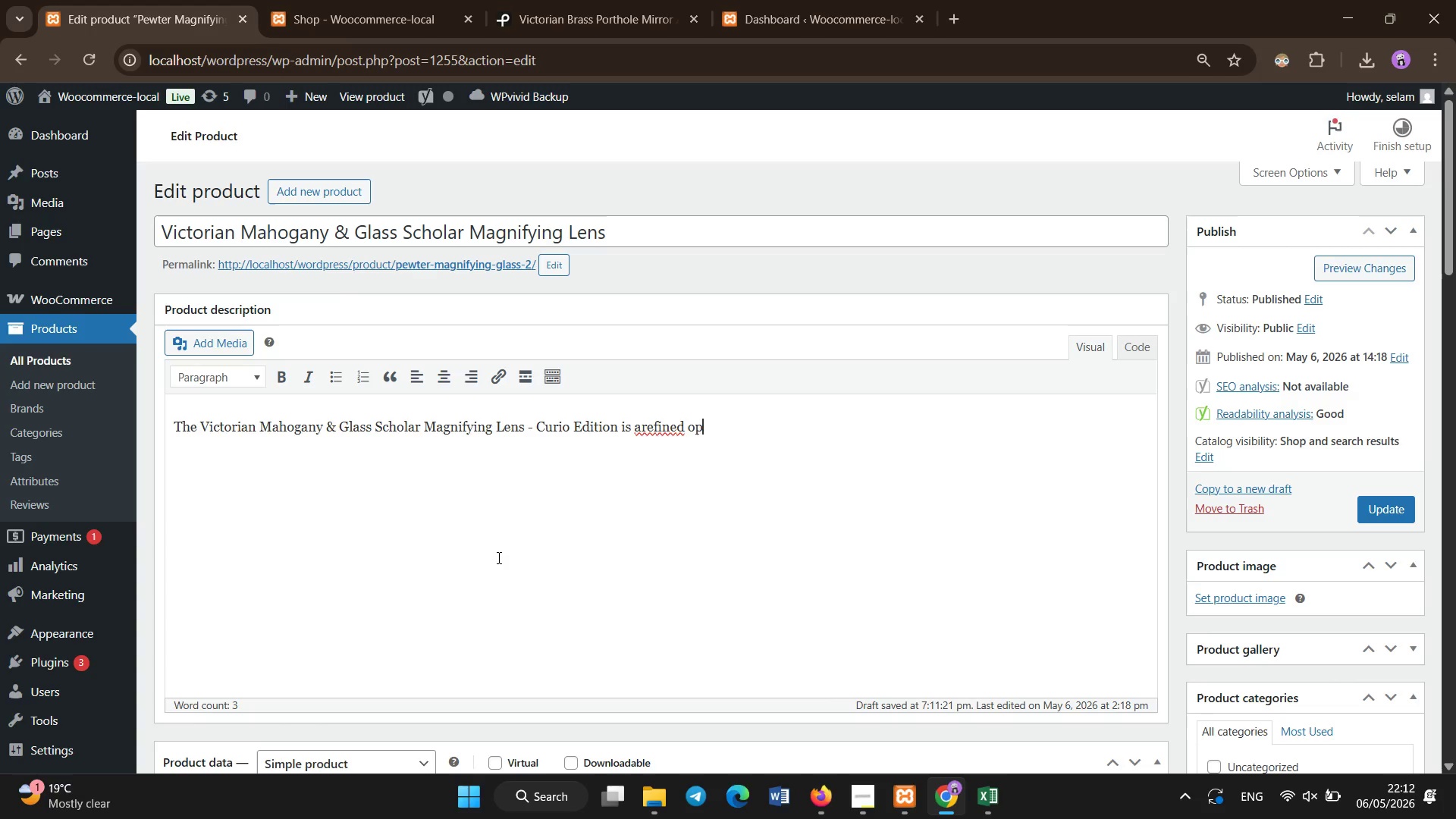 
hold_key(key=Backspace, duration=0.75)
 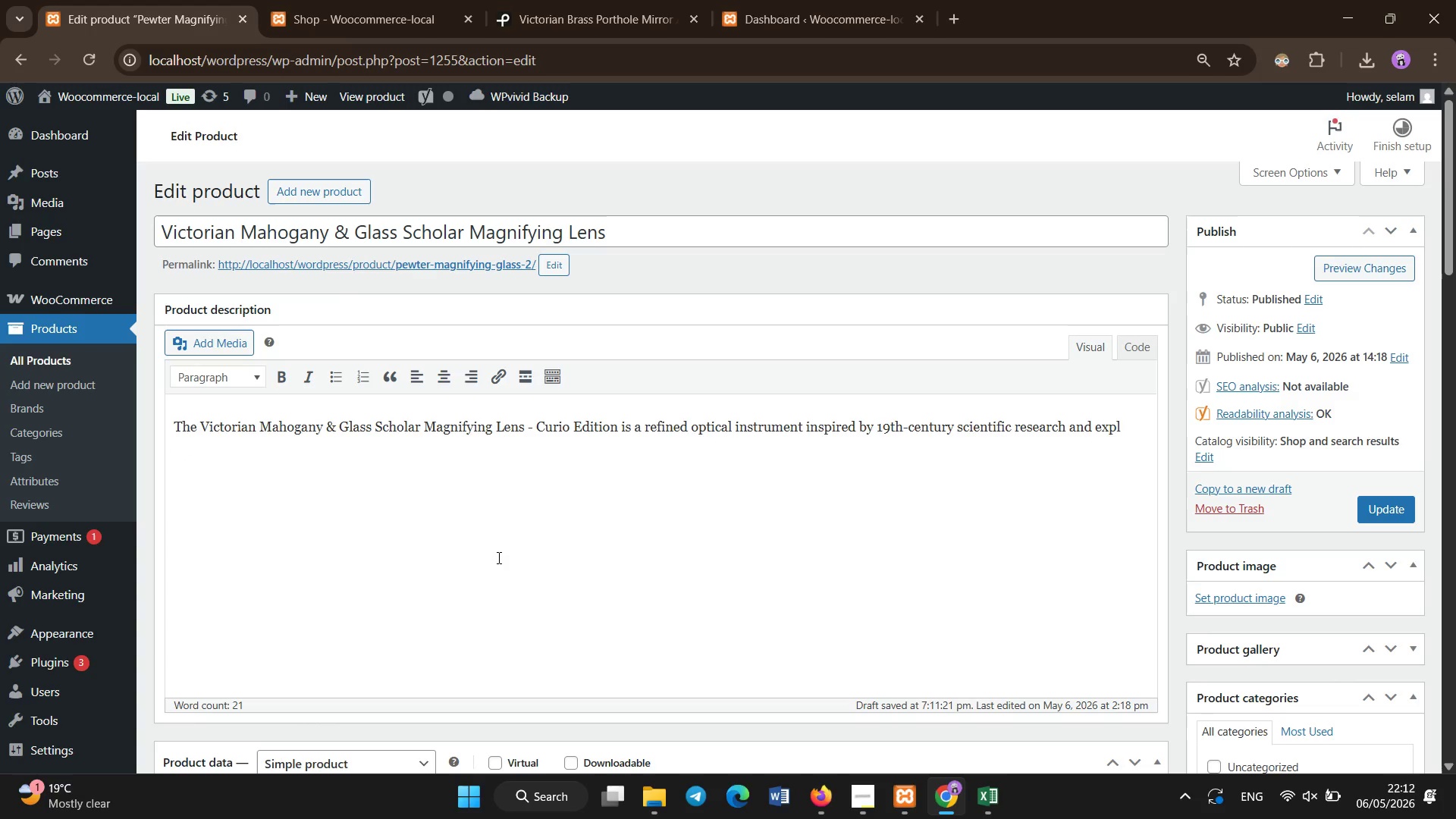 
hold_key(key=Backspace, duration=0.41)
 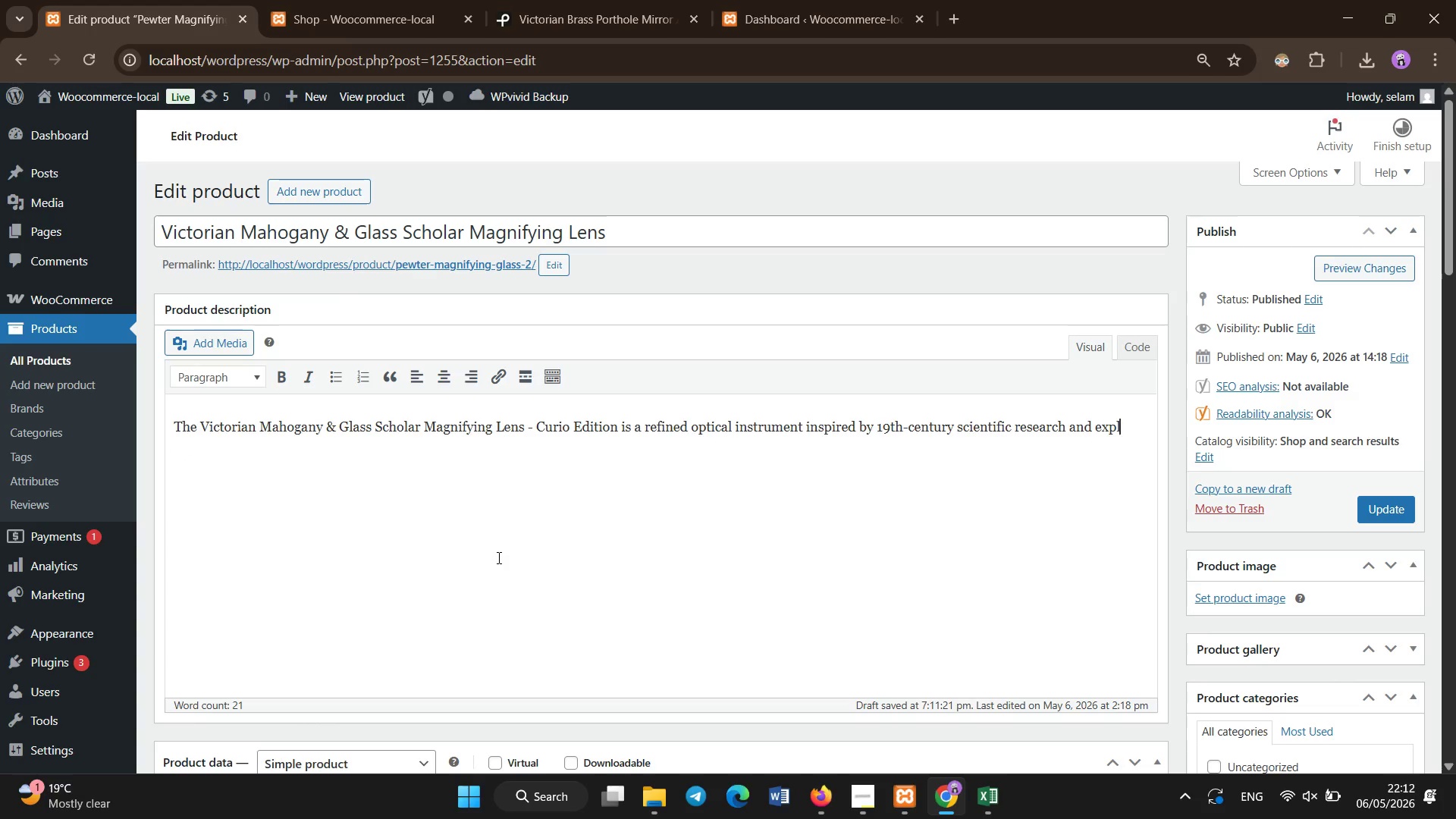 
type(oration tools. Crafted from polished mahogney and hand)
key(Backspace)
key(Backspace)
key(Backspace)
type(ohany and )
key(Backspace)
key(Backspace)
type(ahognay and )
 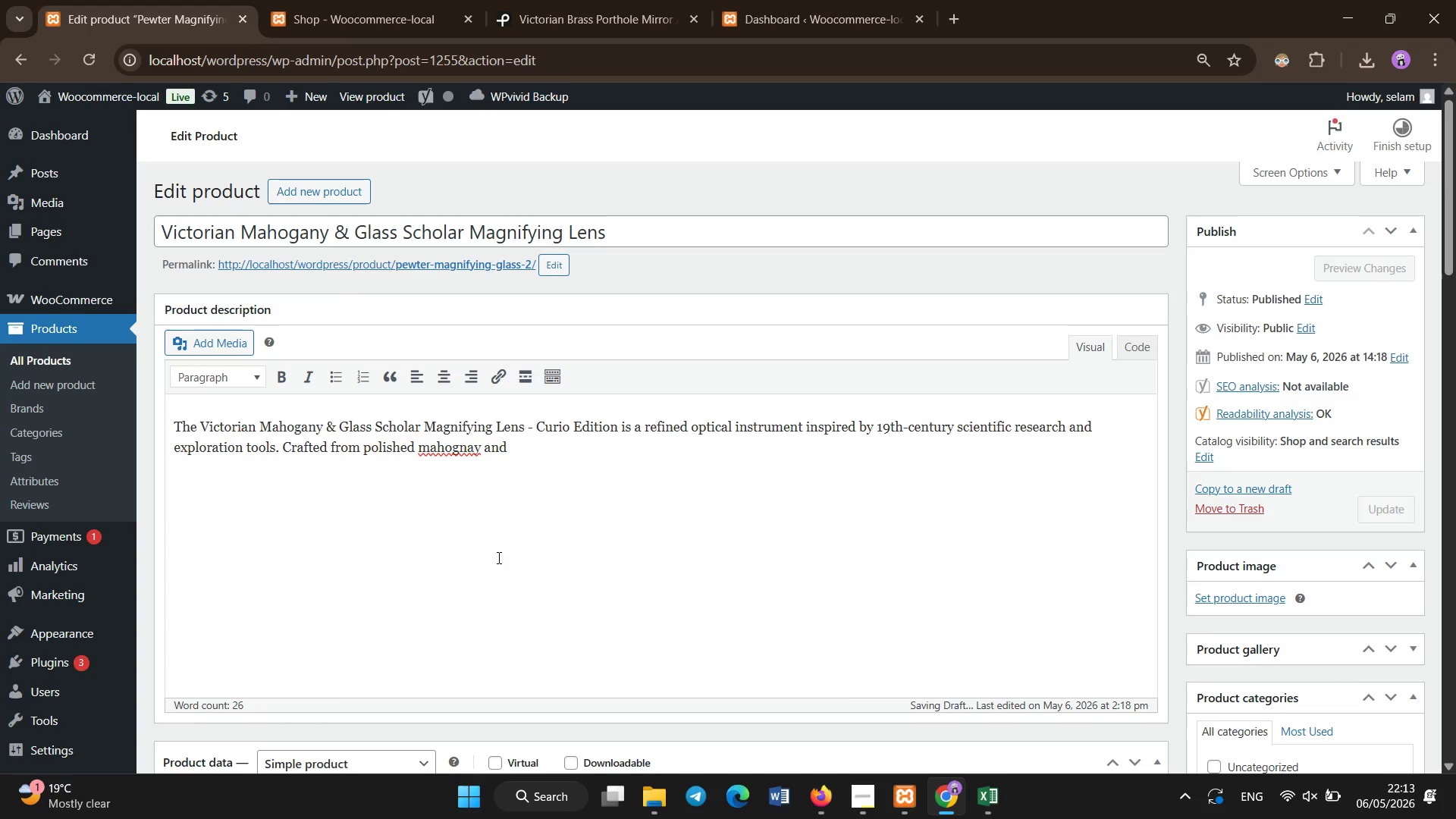 
scroll: coordinate [499, 558], scroll_direction: down, amount: 34.0
 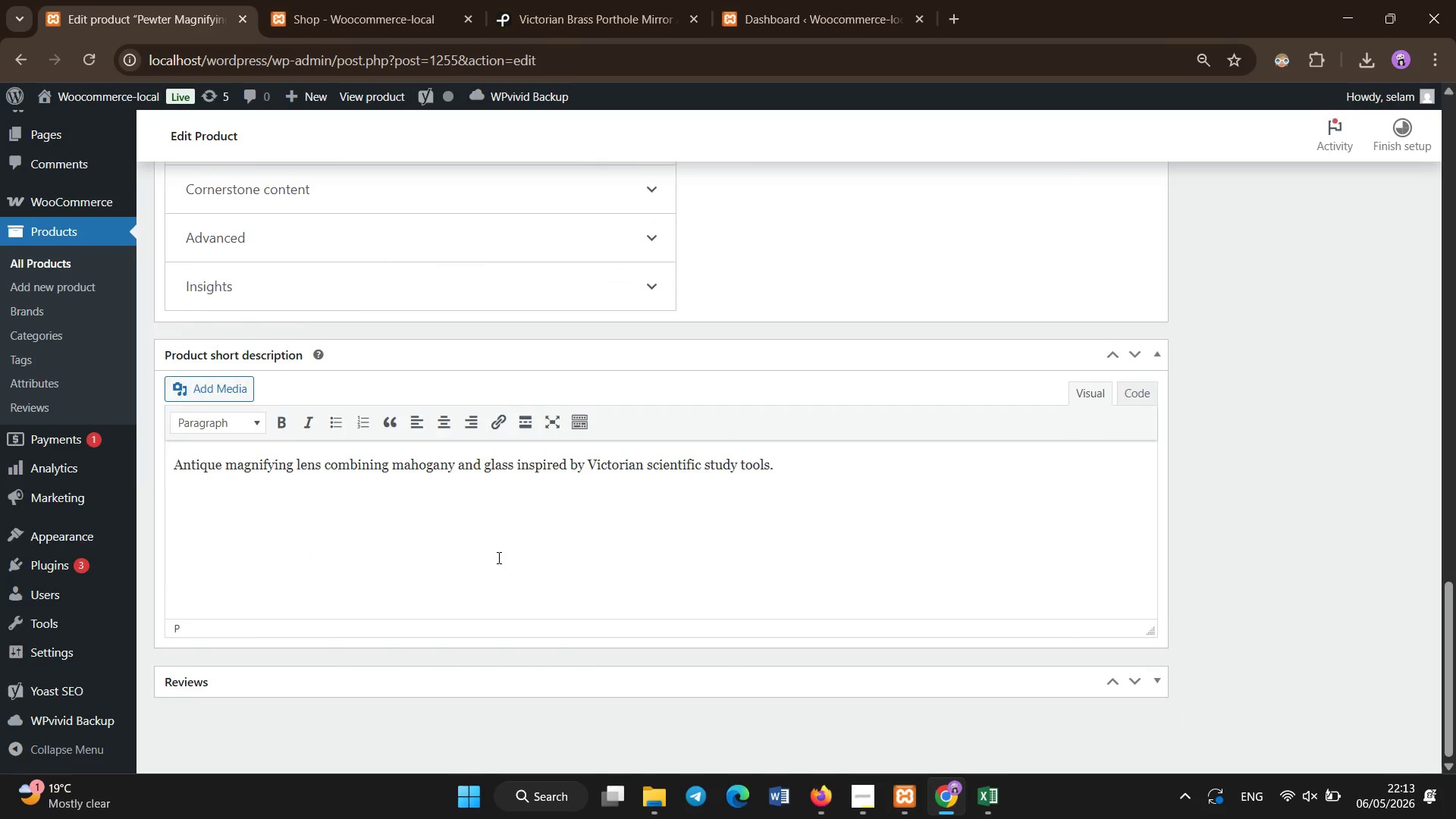 
scroll: coordinate [499, 558], scroll_direction: up, amount: 21.0
 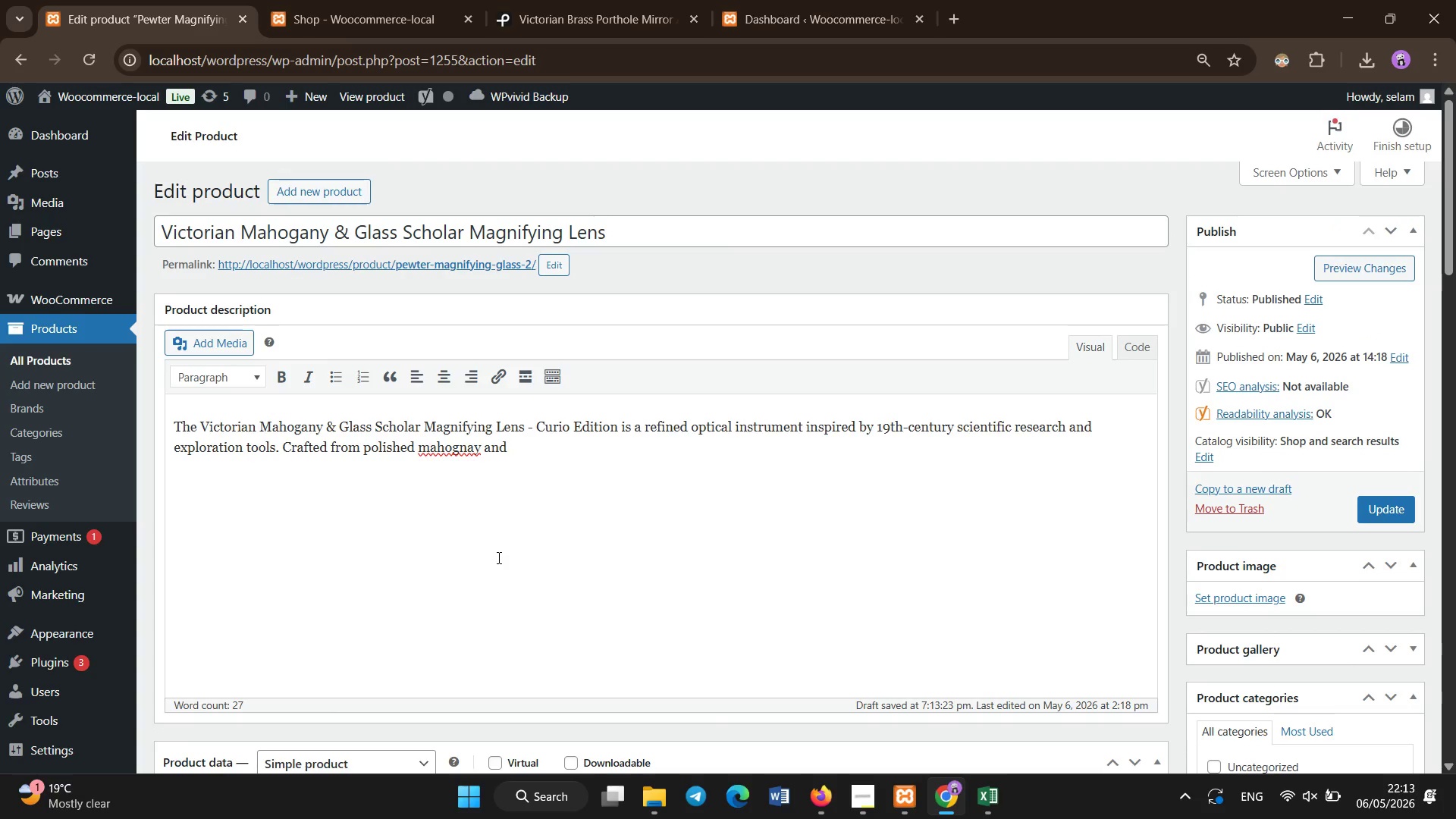 
scroll: coordinate [499, 558], scroll_direction: down, amount: 2.0
 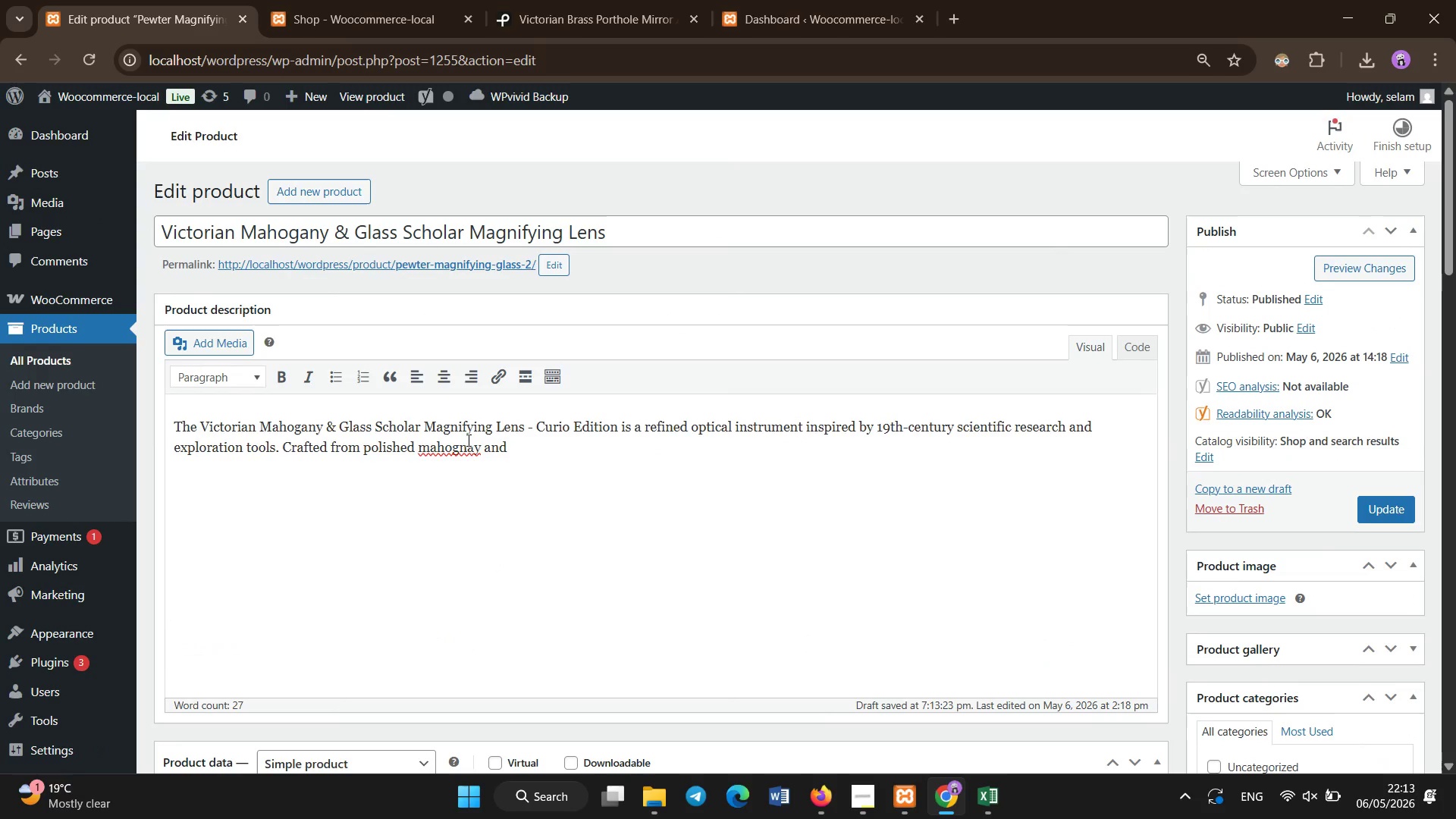 
left_click([469, 441])
 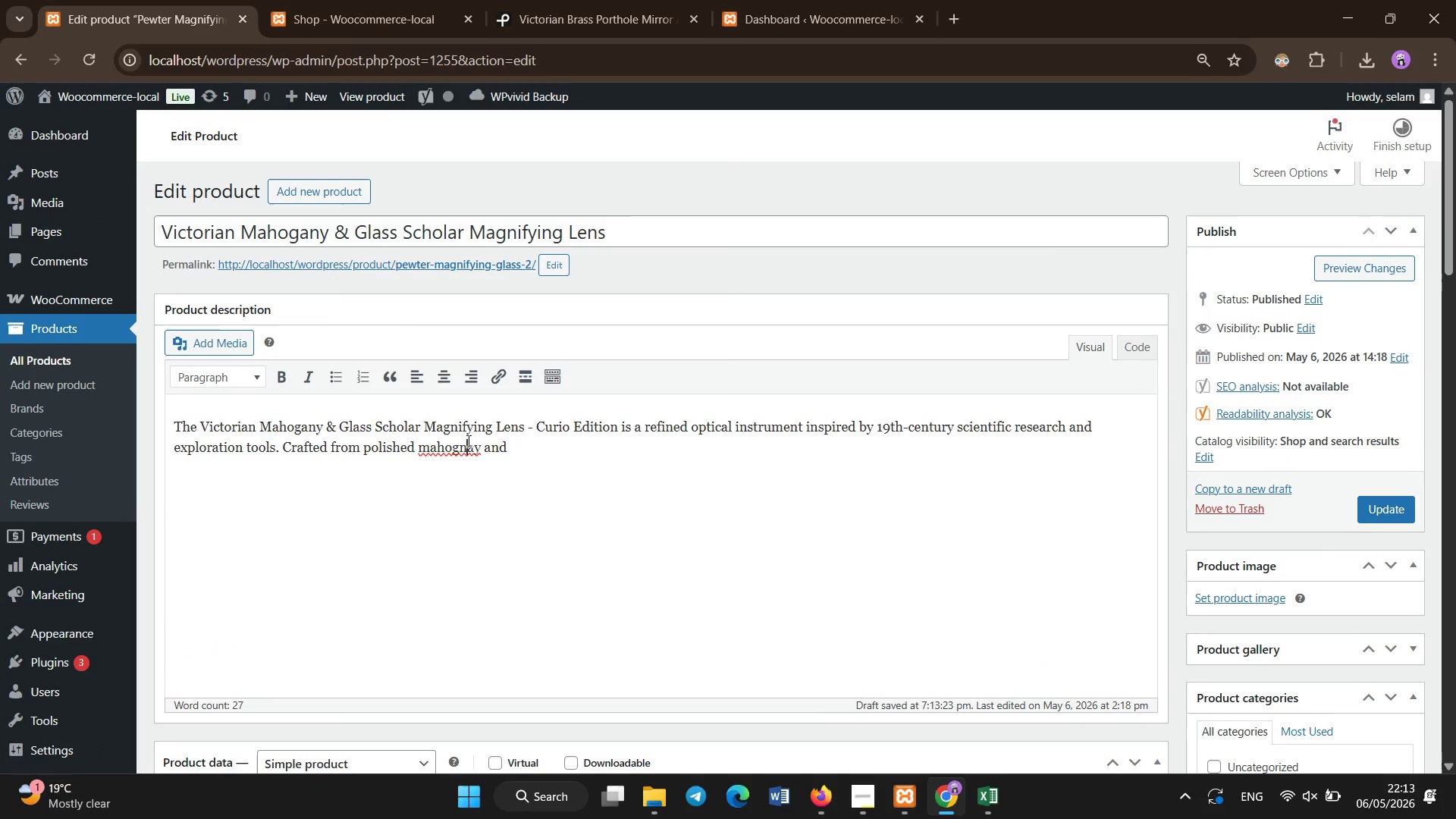 
key(Backspace)
 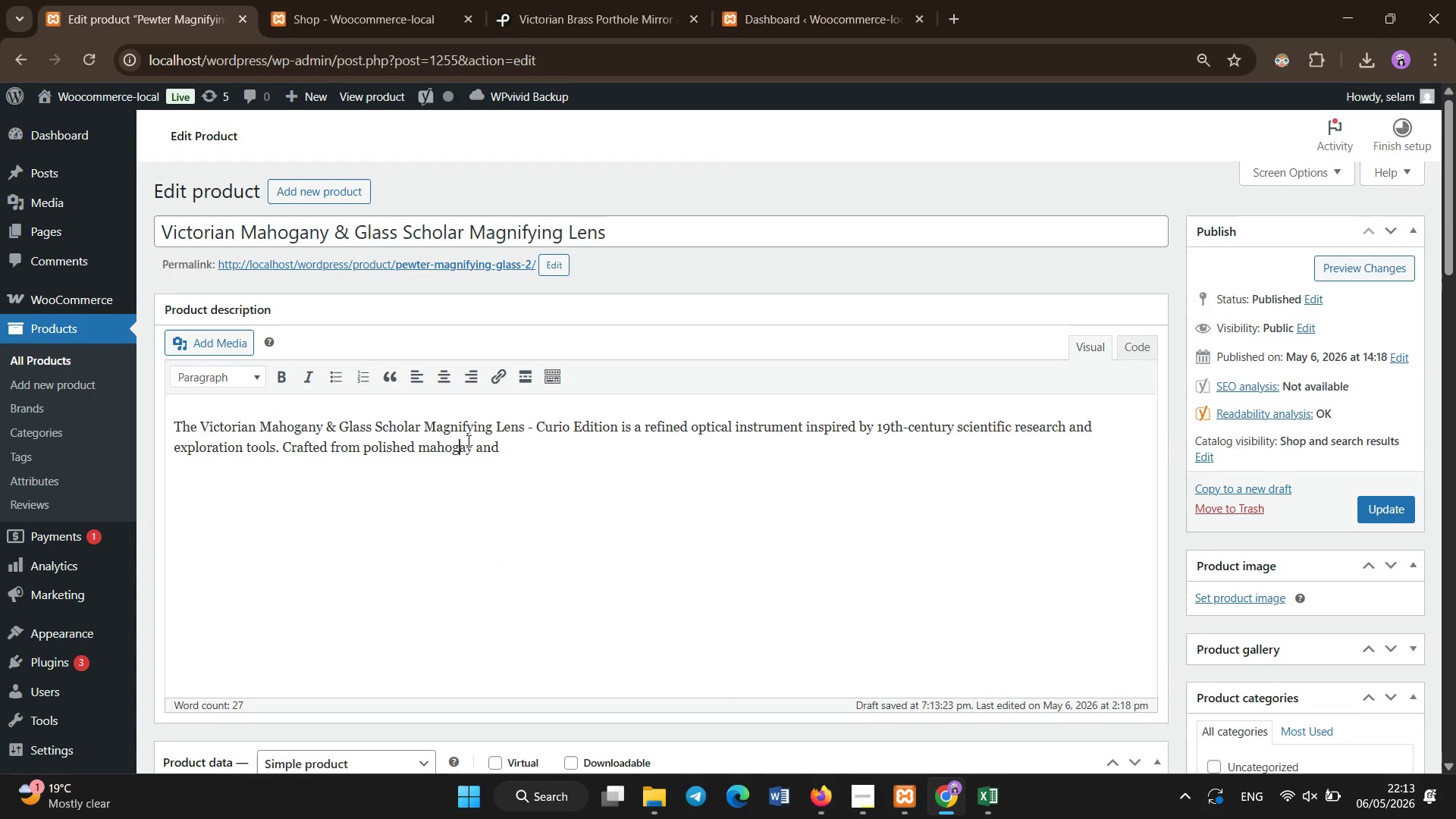 
key(ArrowRight)
 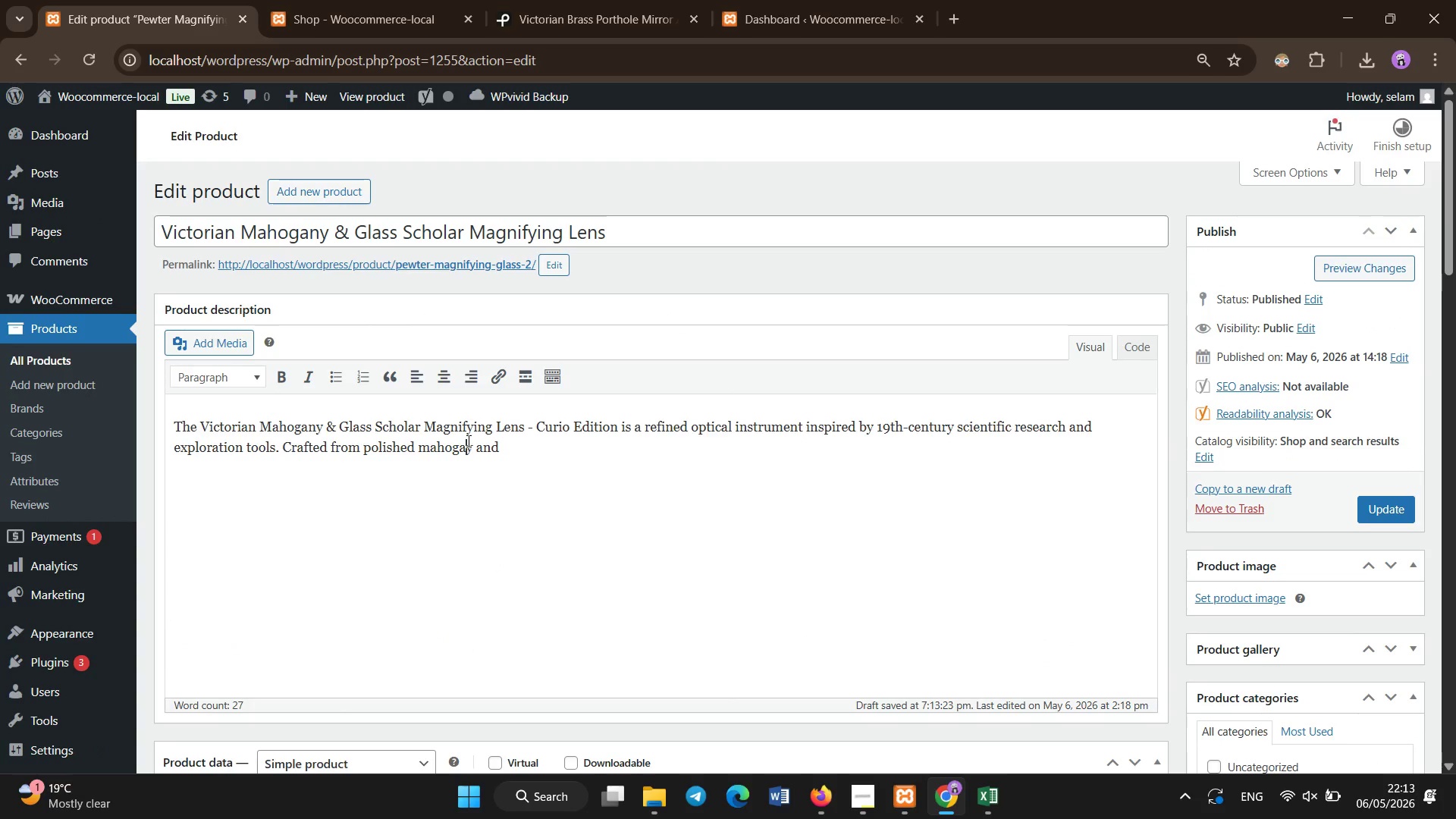 
key(N)
 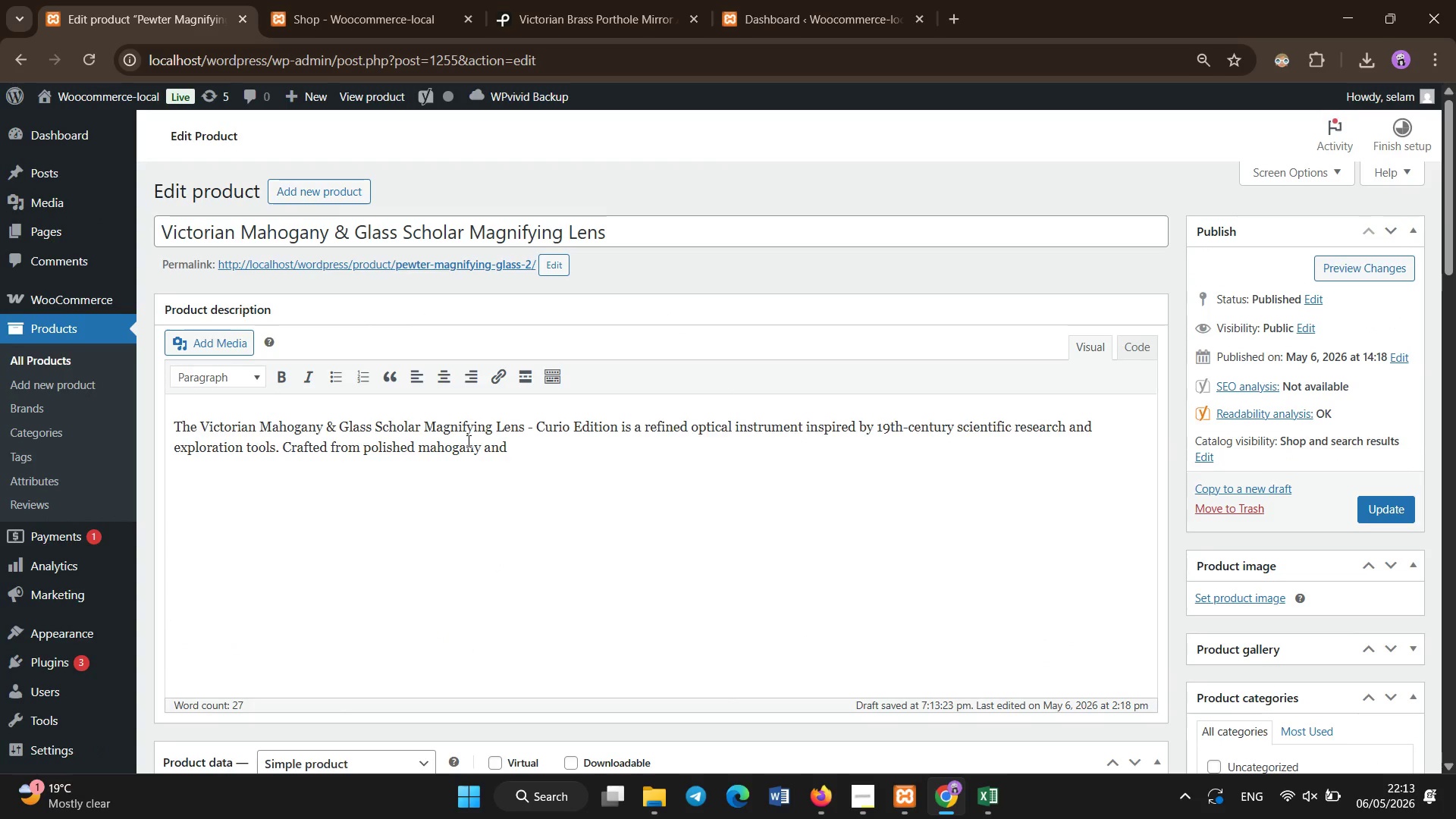 
key(End)
 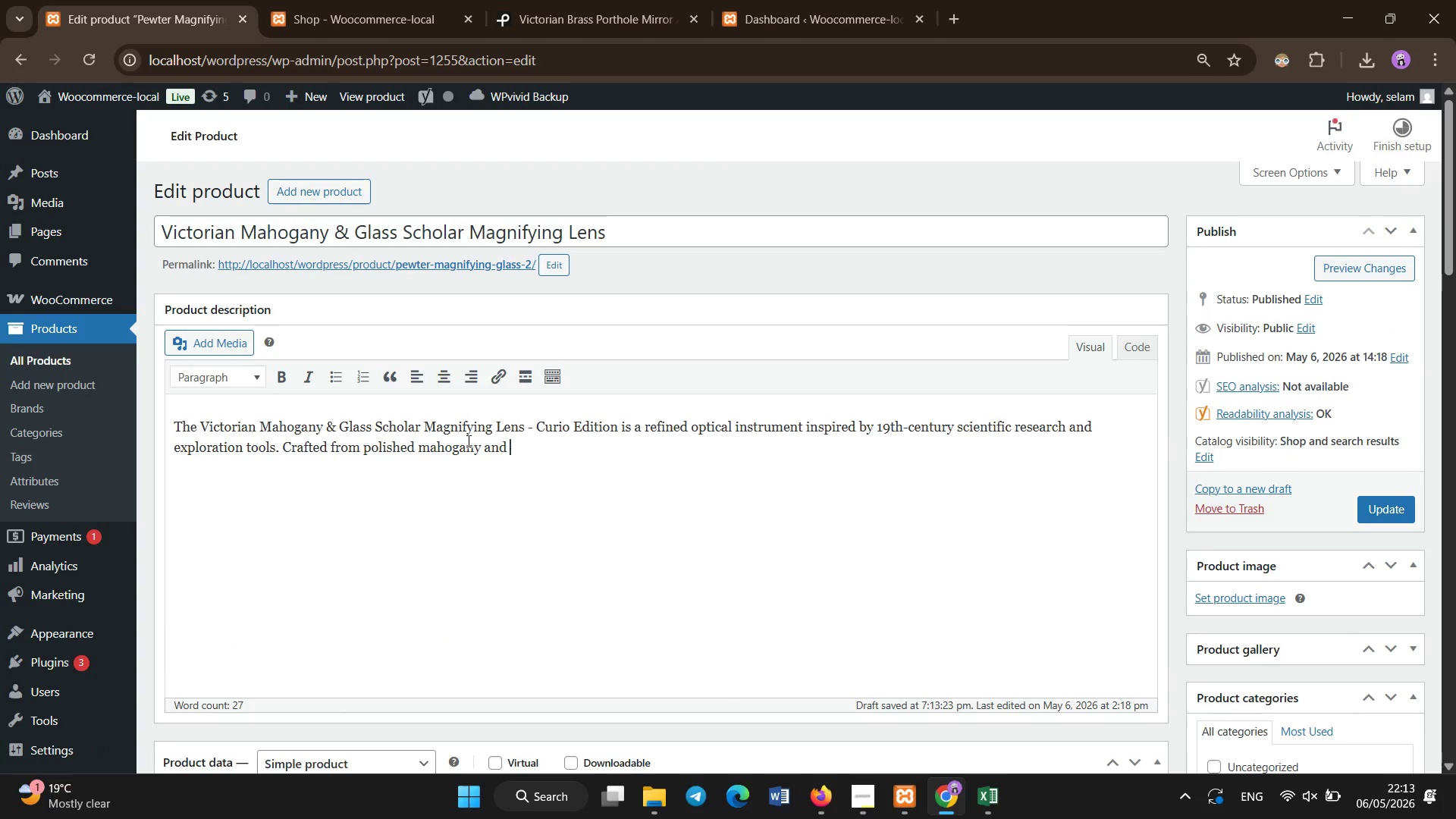 
key(Space)
 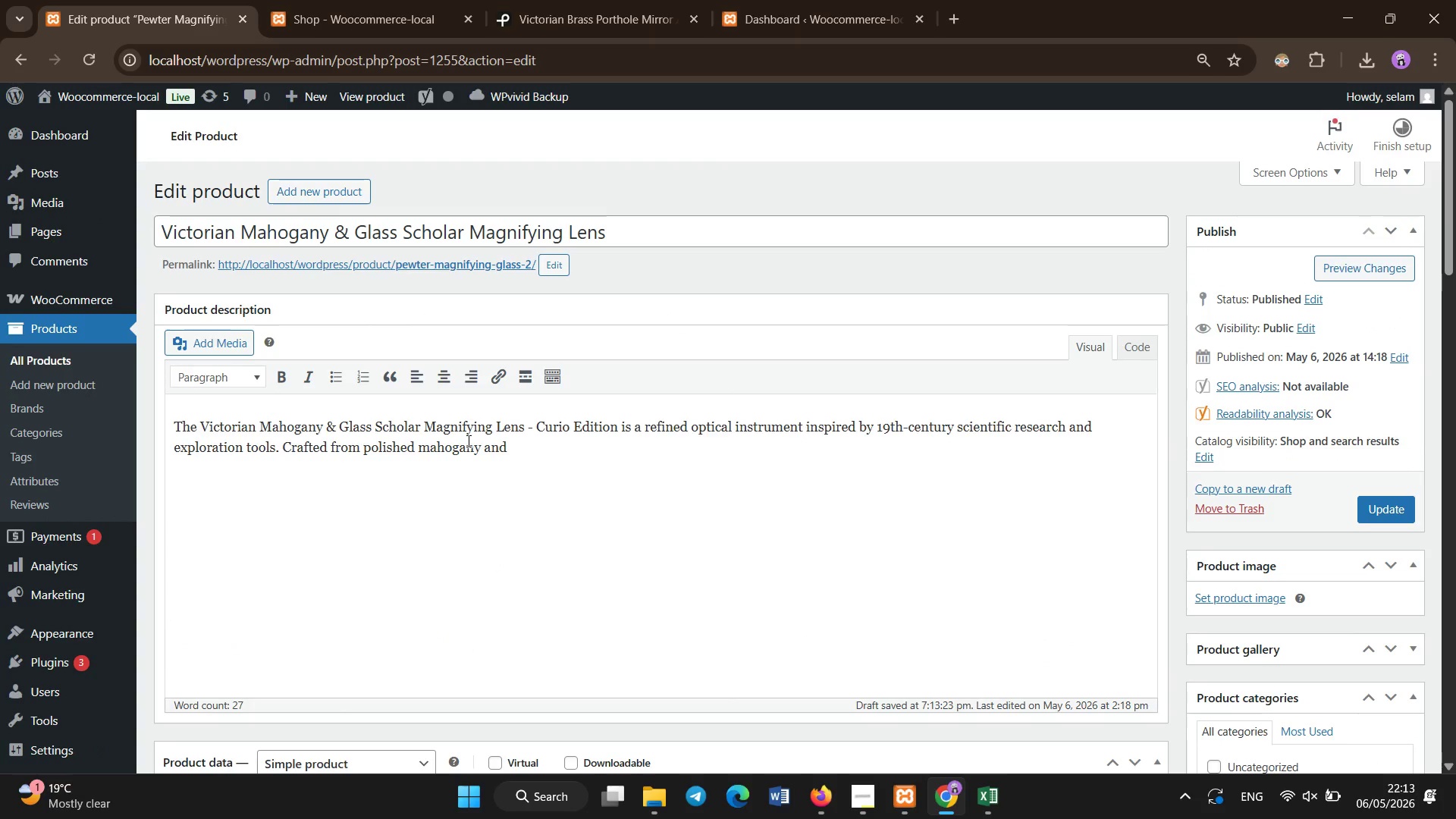 
key(Backspace)
 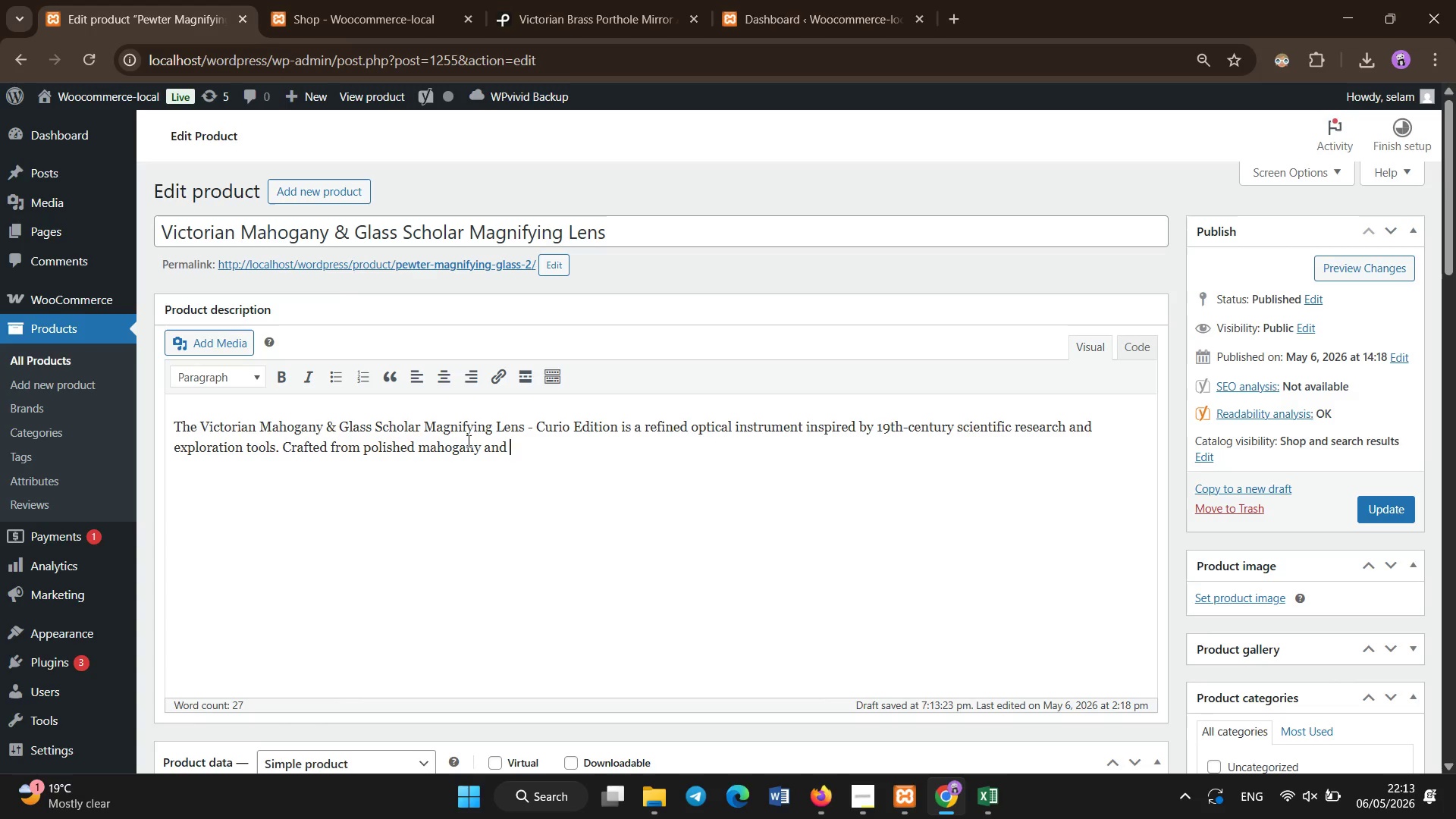 
wait(5.92)
 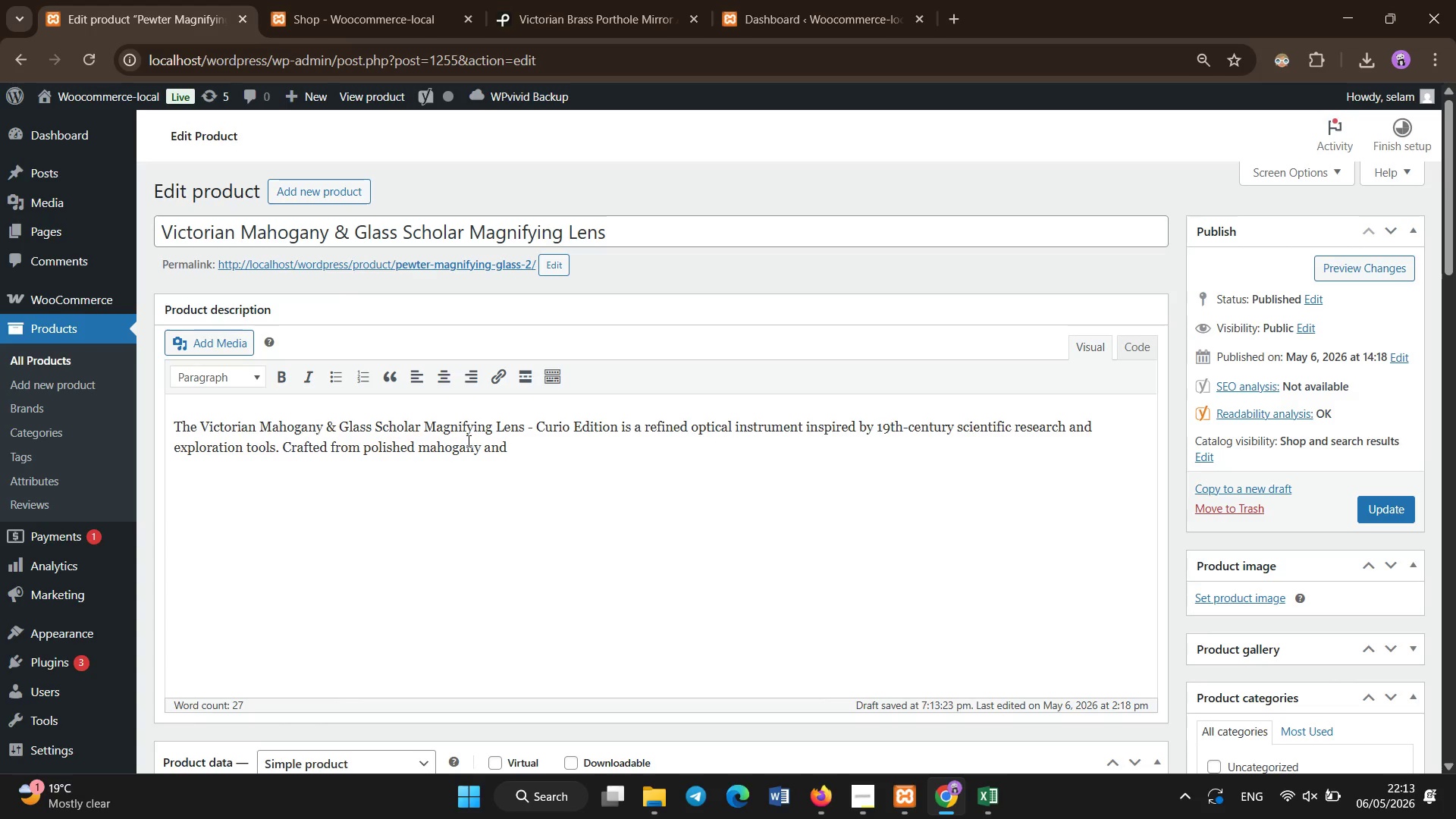 
scroll: coordinate [469, 441], scroll_direction: none, amount: 0.0
 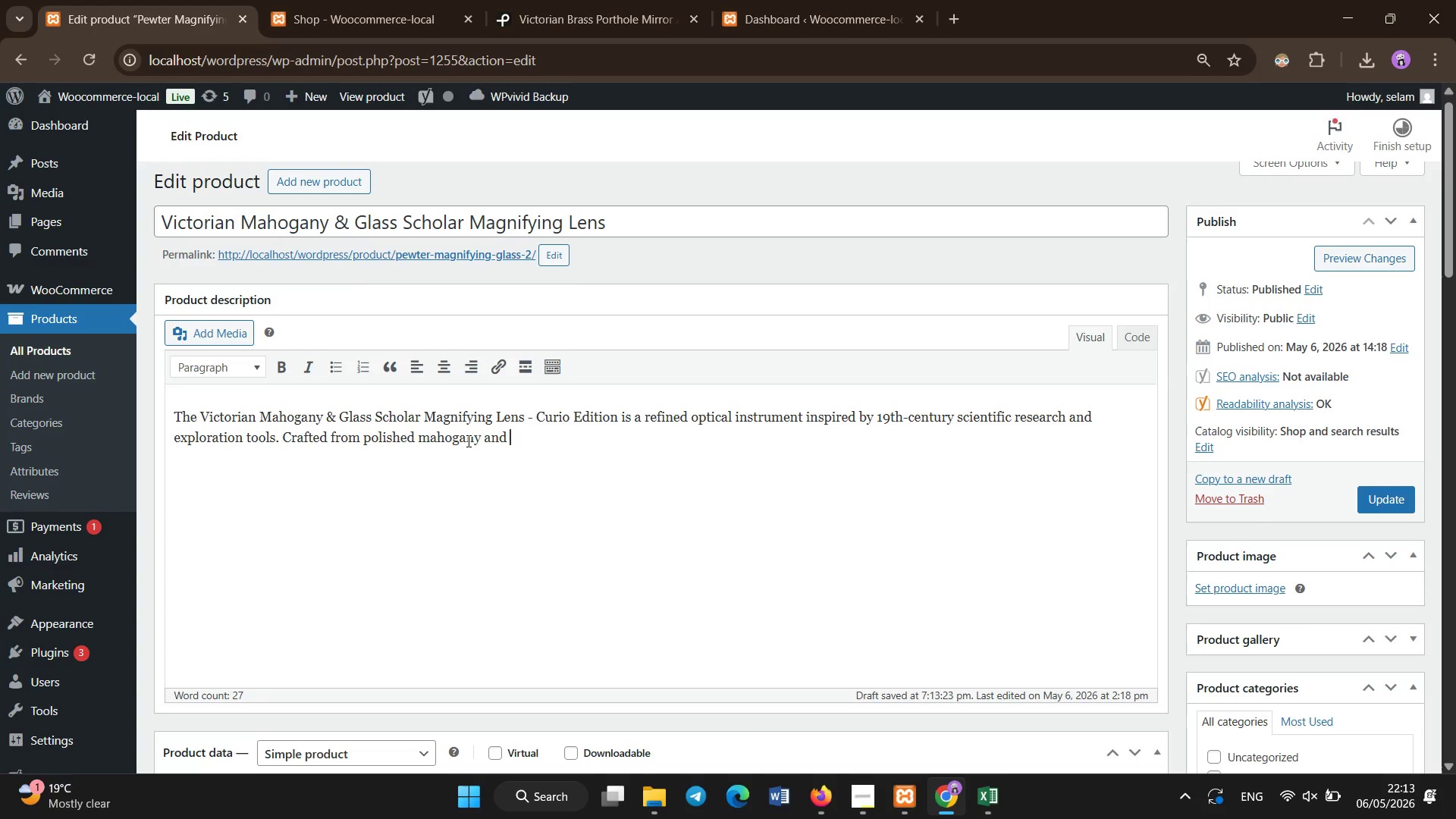 
type(and hand-blown glass, it reflects the intellectual craftsmanship of Victorian scholars.)
 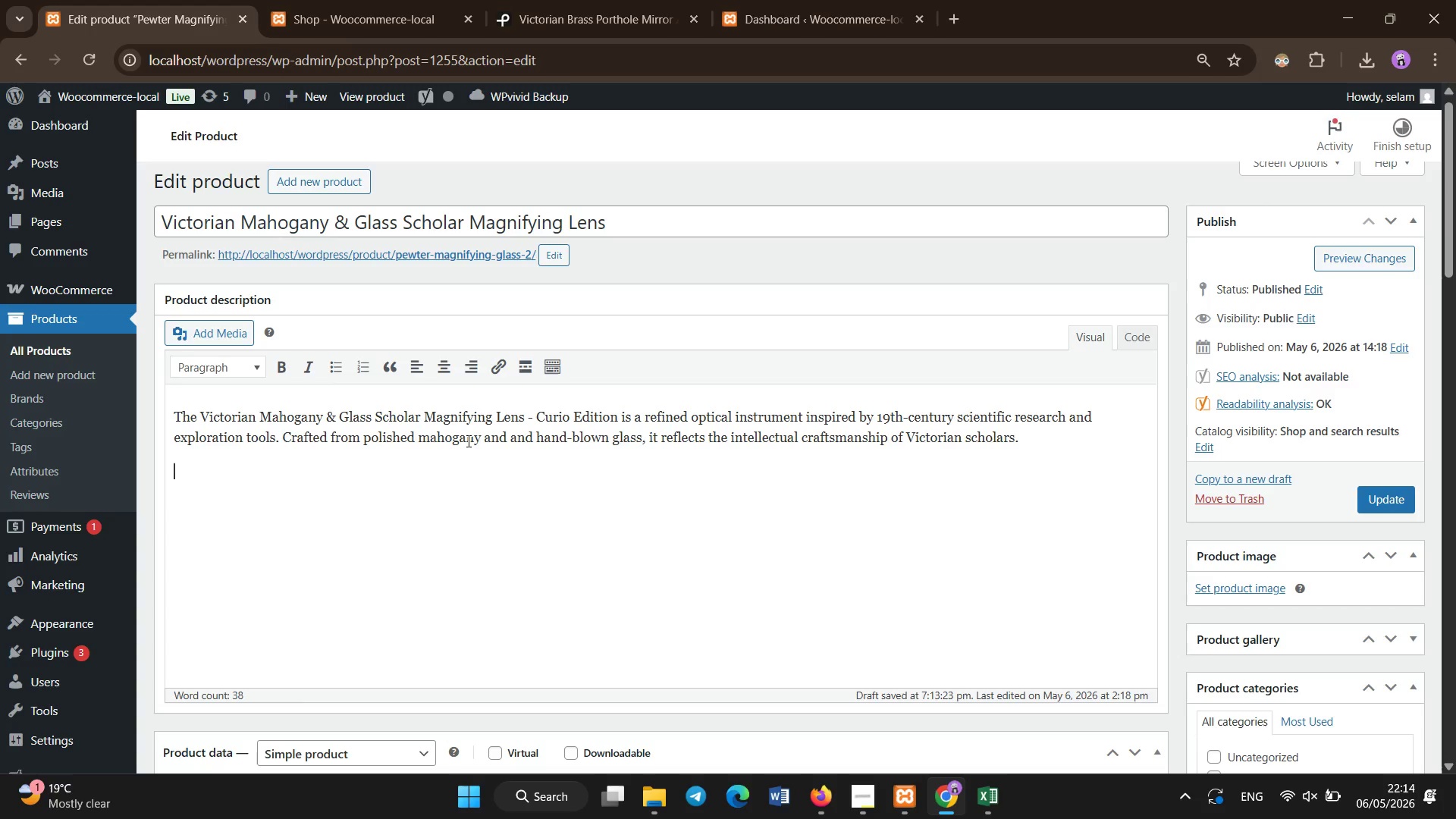 
 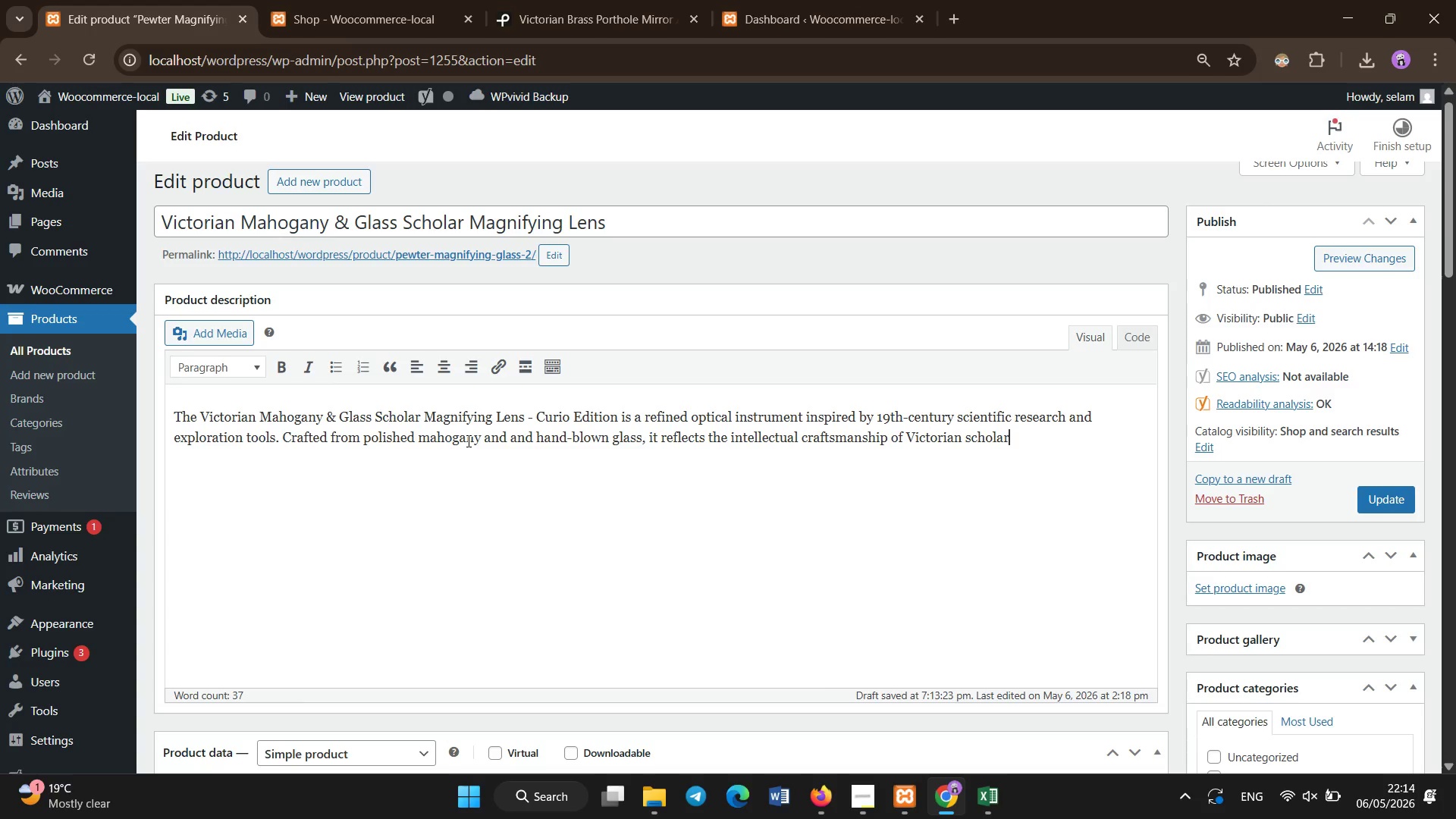 
key(Enter)
 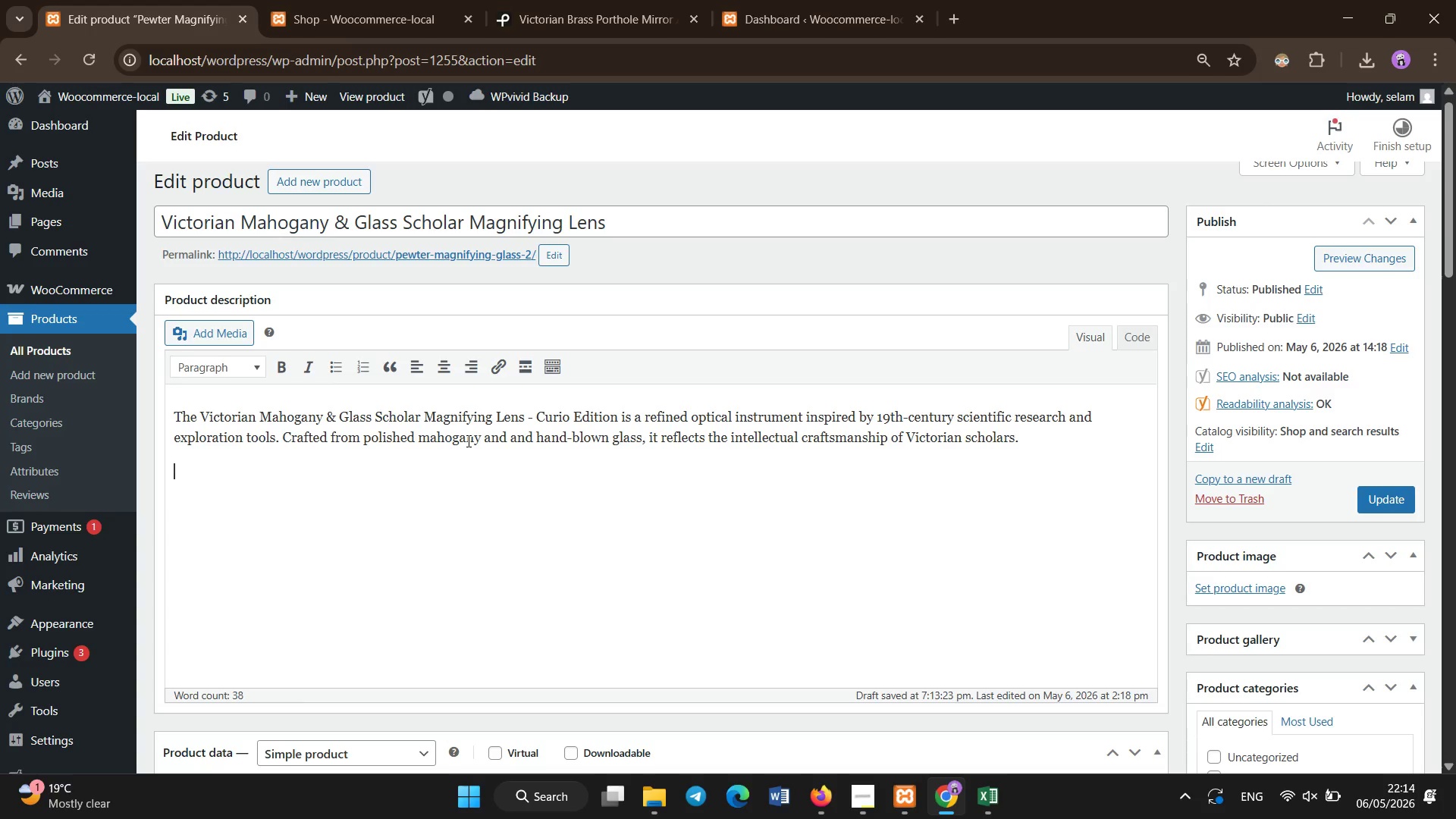 
type(Magnigying lfying lenses were essential for studying fine details in manuscripts )
key(Backspace)
type(, botanical specimens, and scientific discoveries. THis peice preserves that traditional while transforming into a decorative collecitble ctible artifact.)
 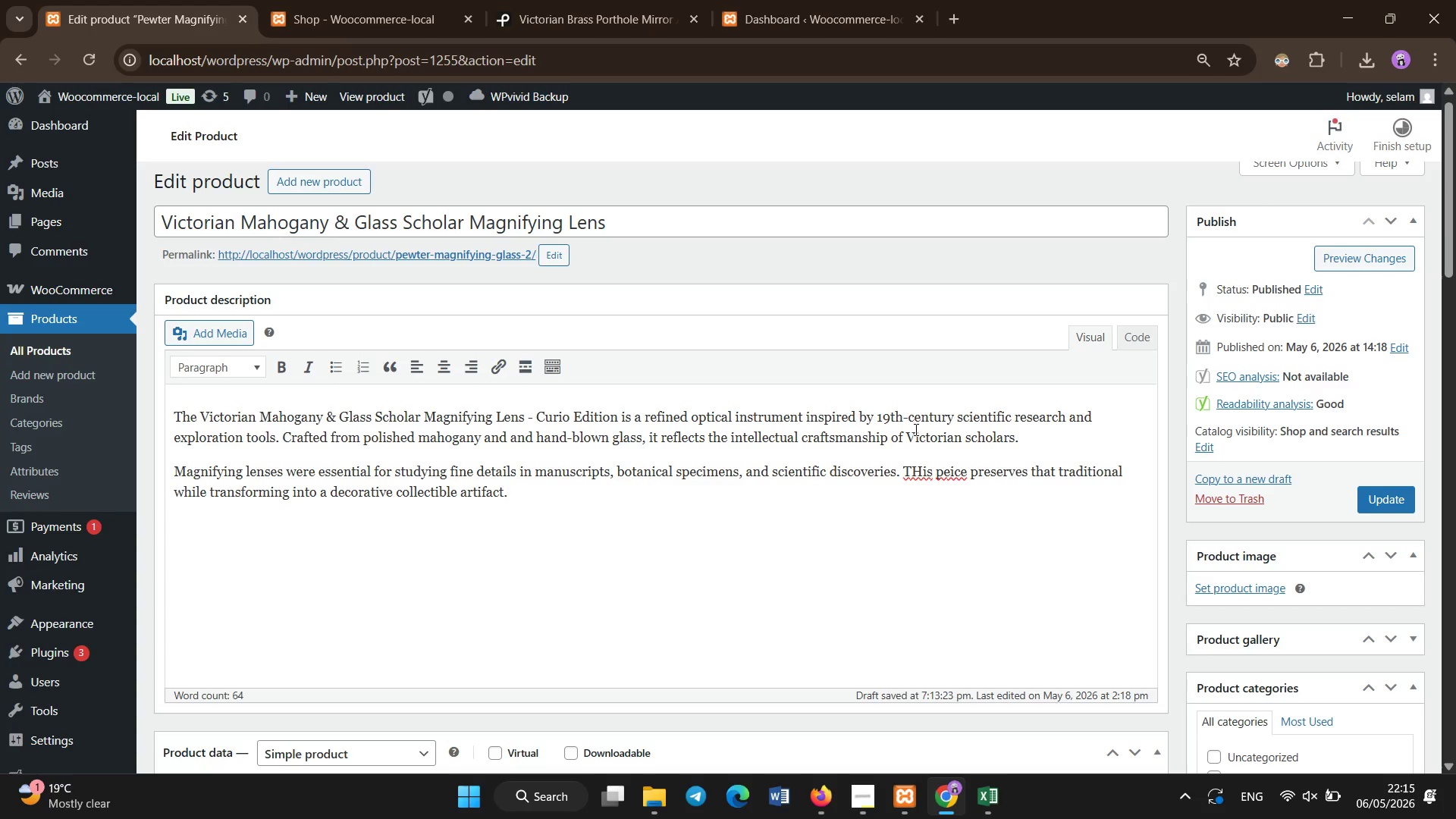 
left_click([920, 471])
 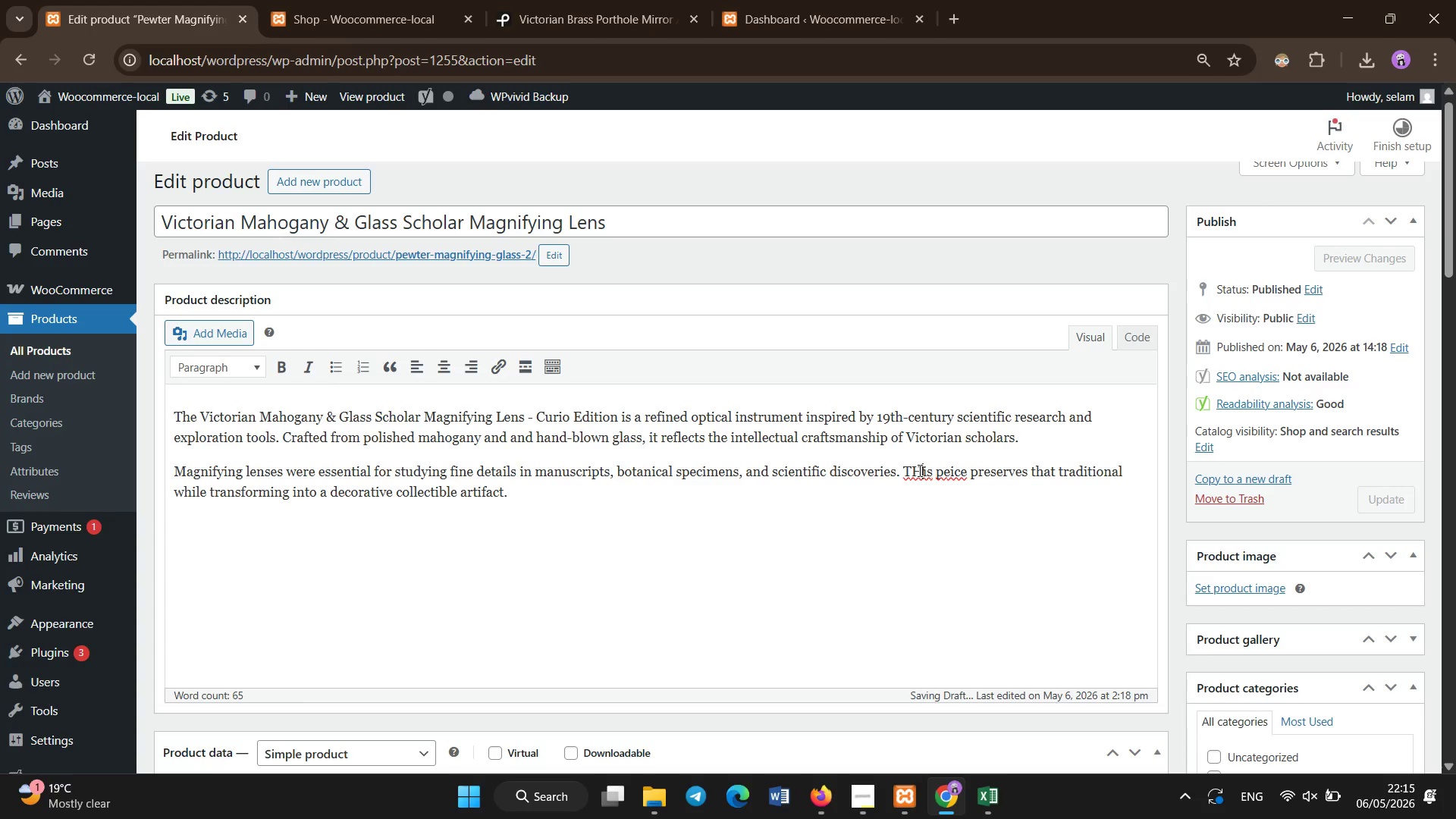 
key(Backspace)
 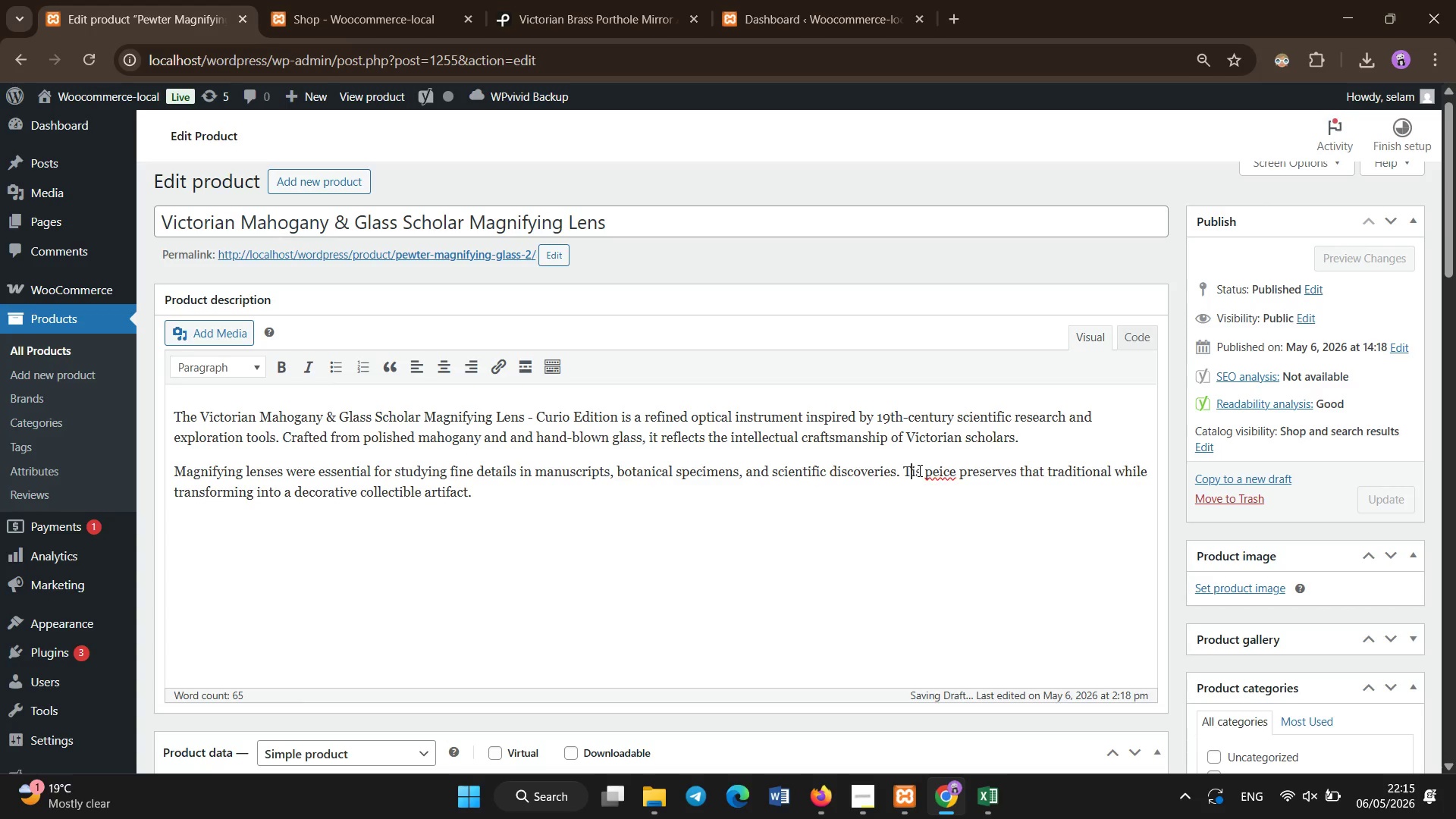 
key(H)
 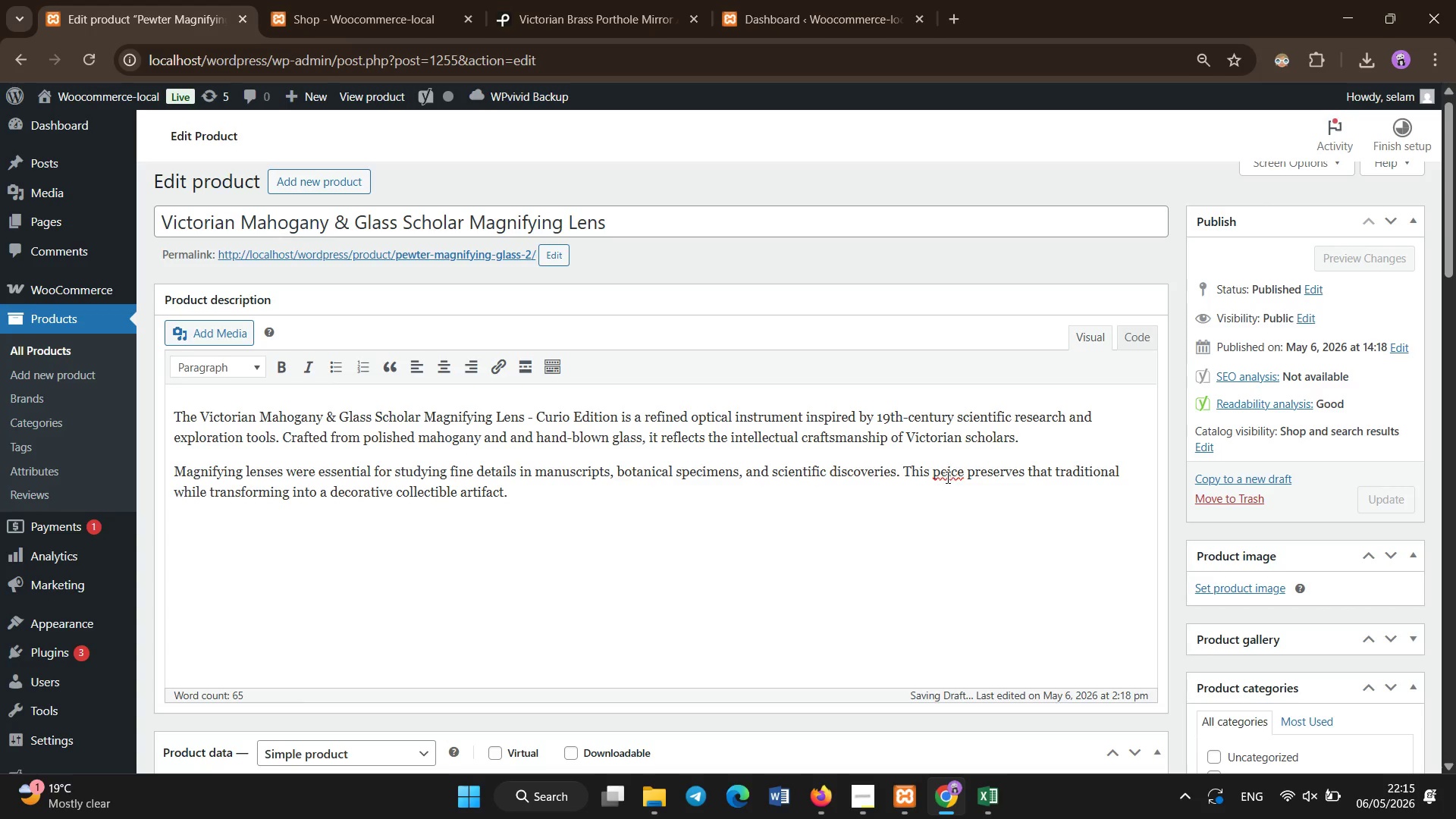 
left_click([943, 475])
 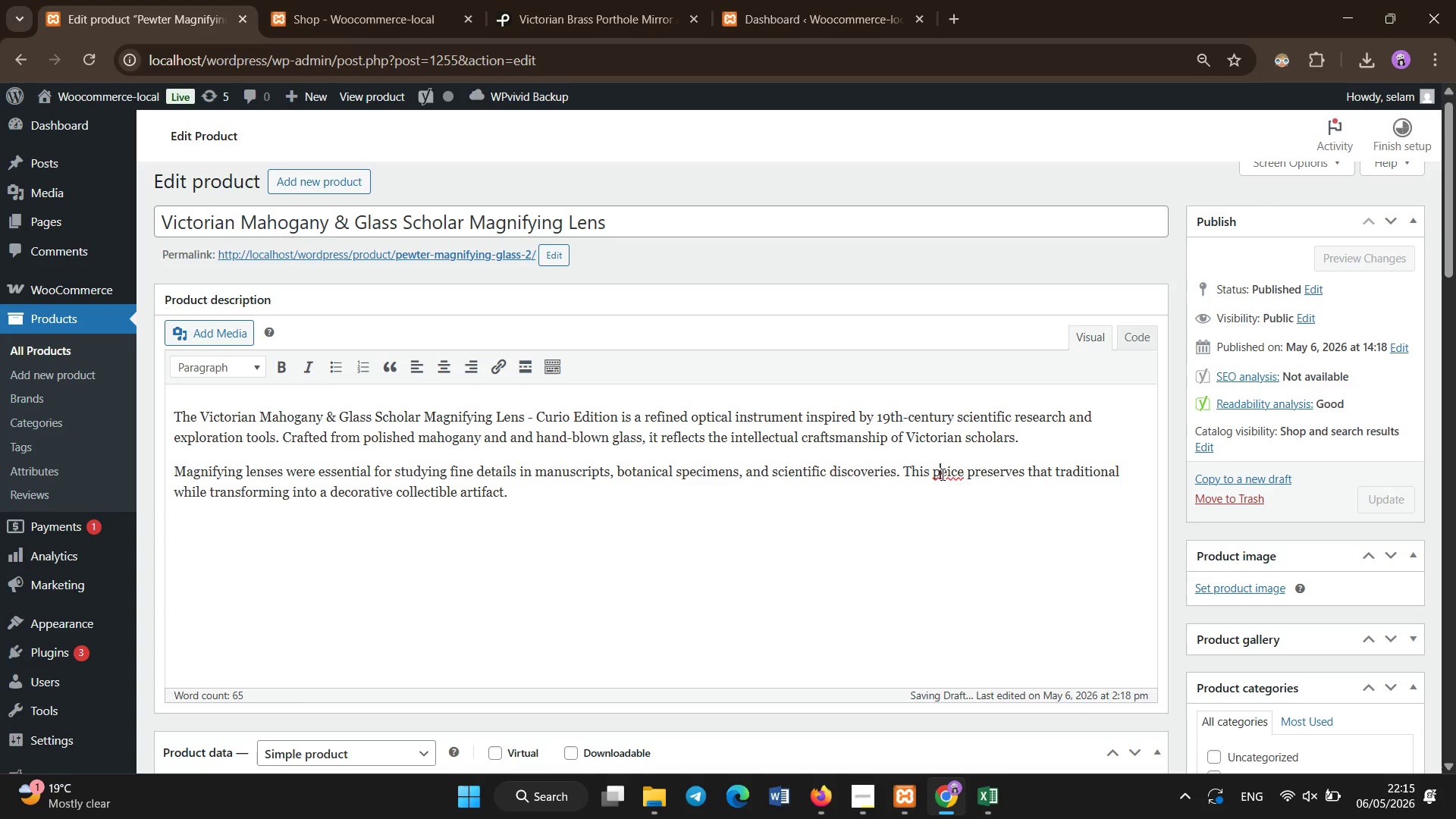 
key(I)
 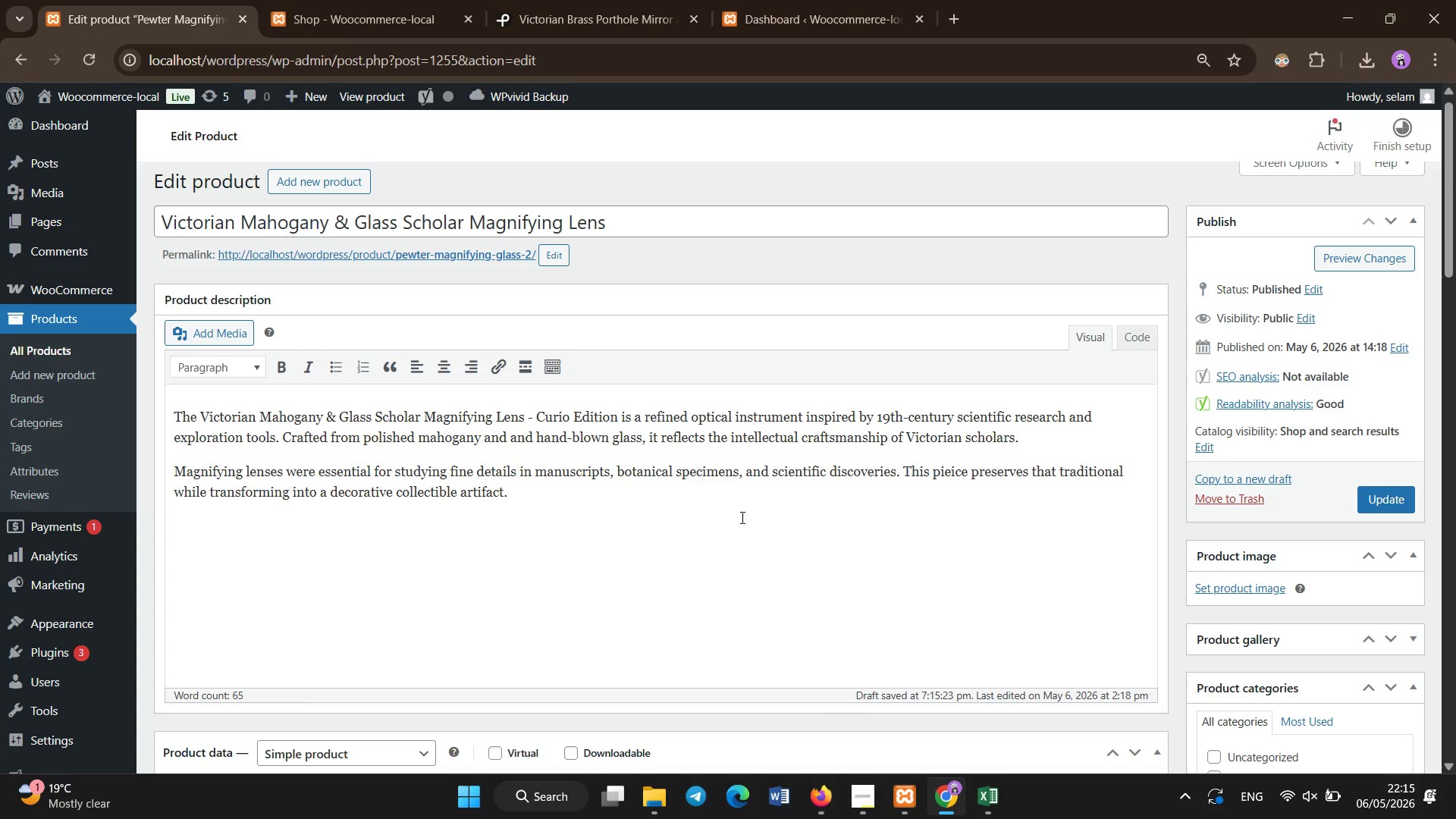 
left_click([742, 518])
 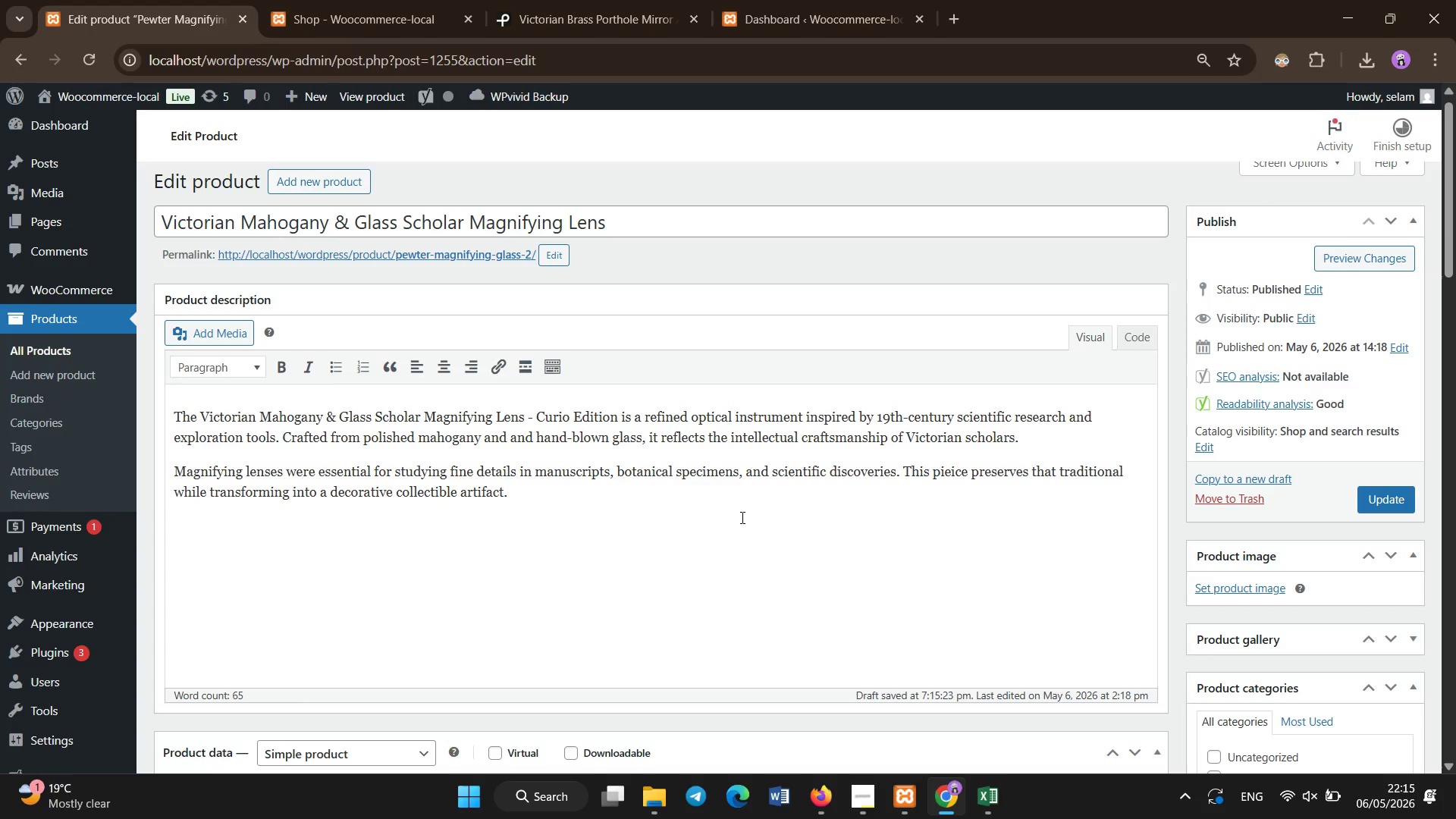 
key(Enter)
 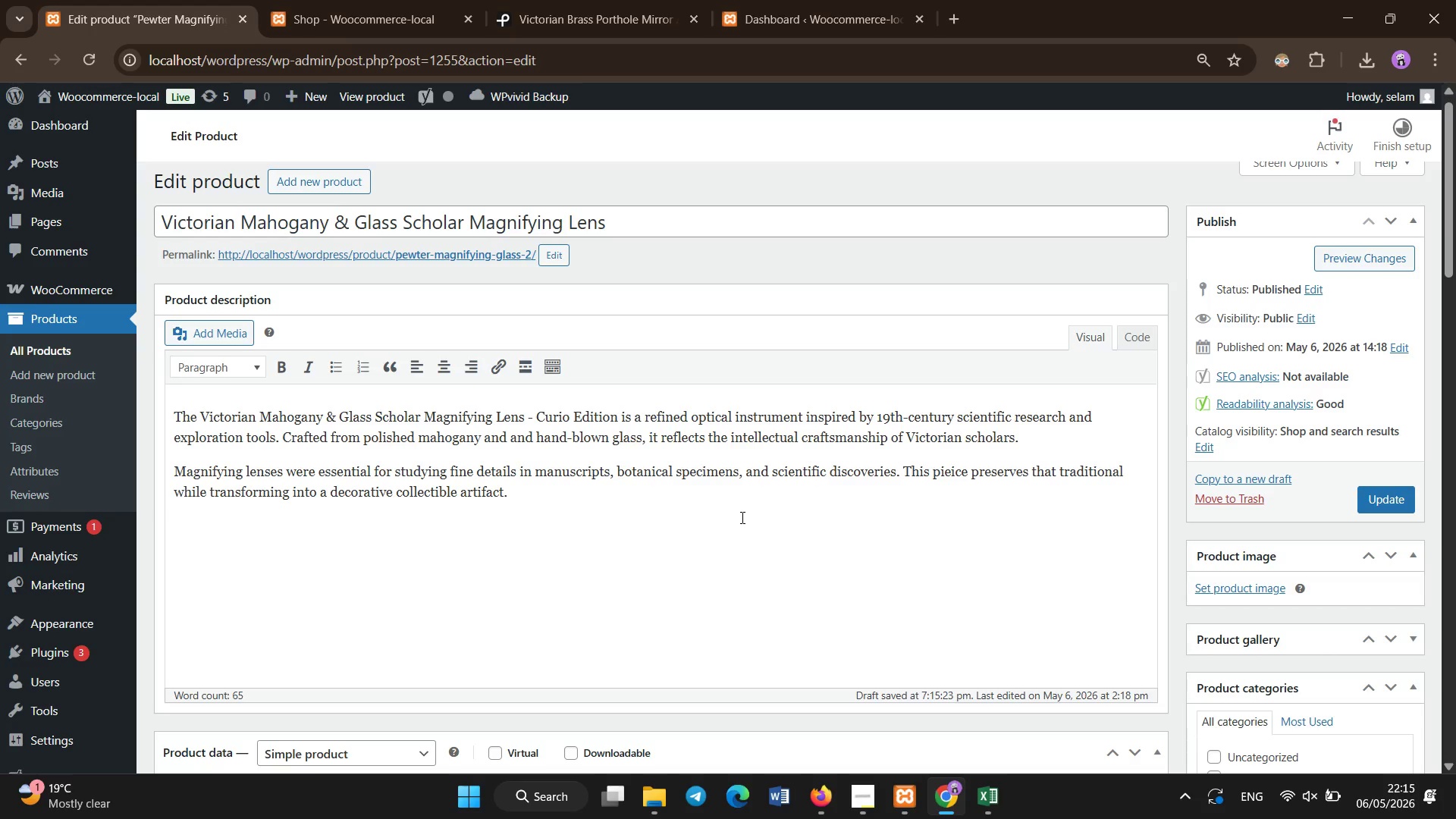 
hold_key(key=ShiftLeft, duration=0.88)
 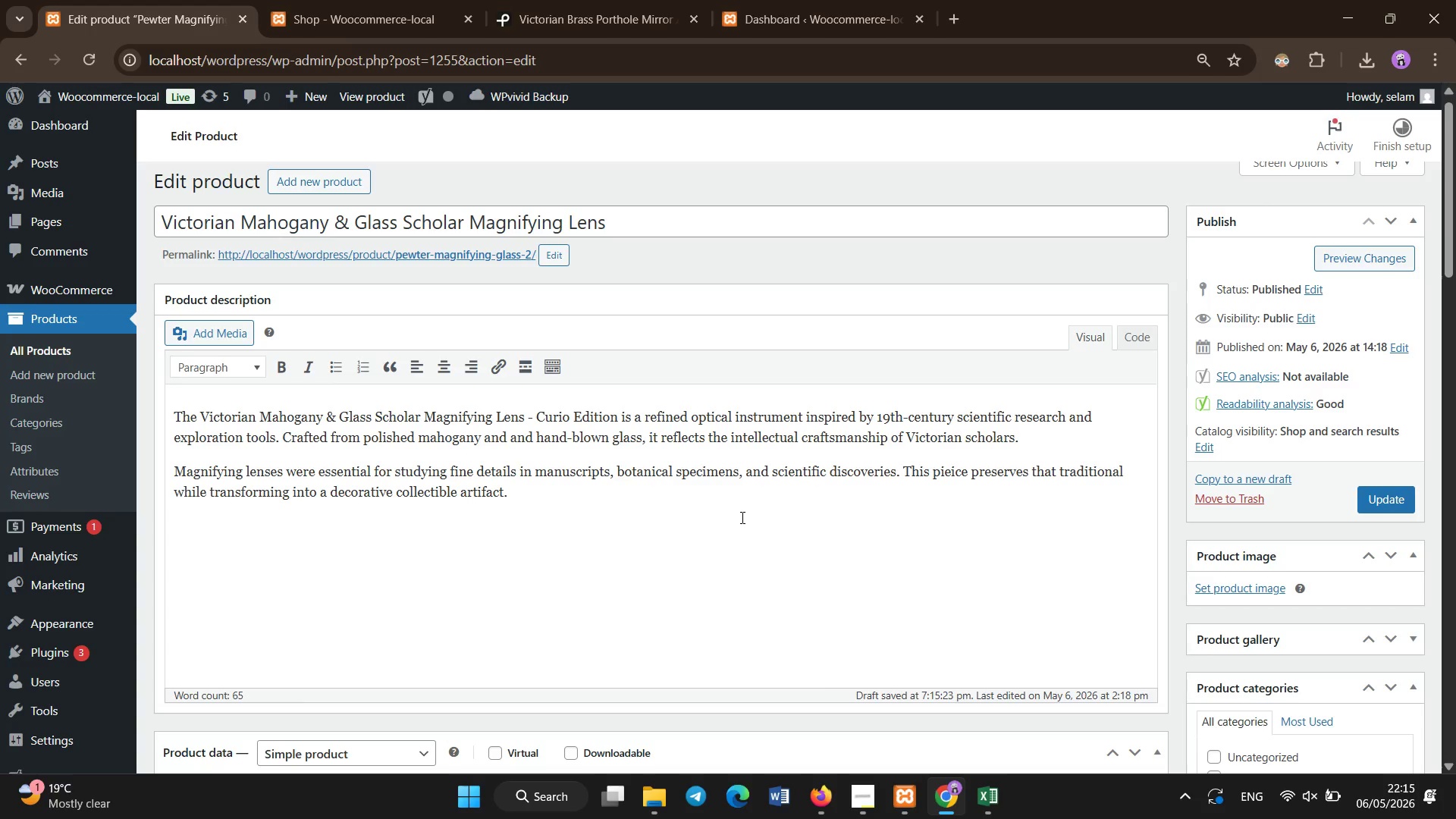 
type(It combination of warm wood tones and clear glass creates a balanced aestht)
key(Backspace)
type(hetic suitable fo)
 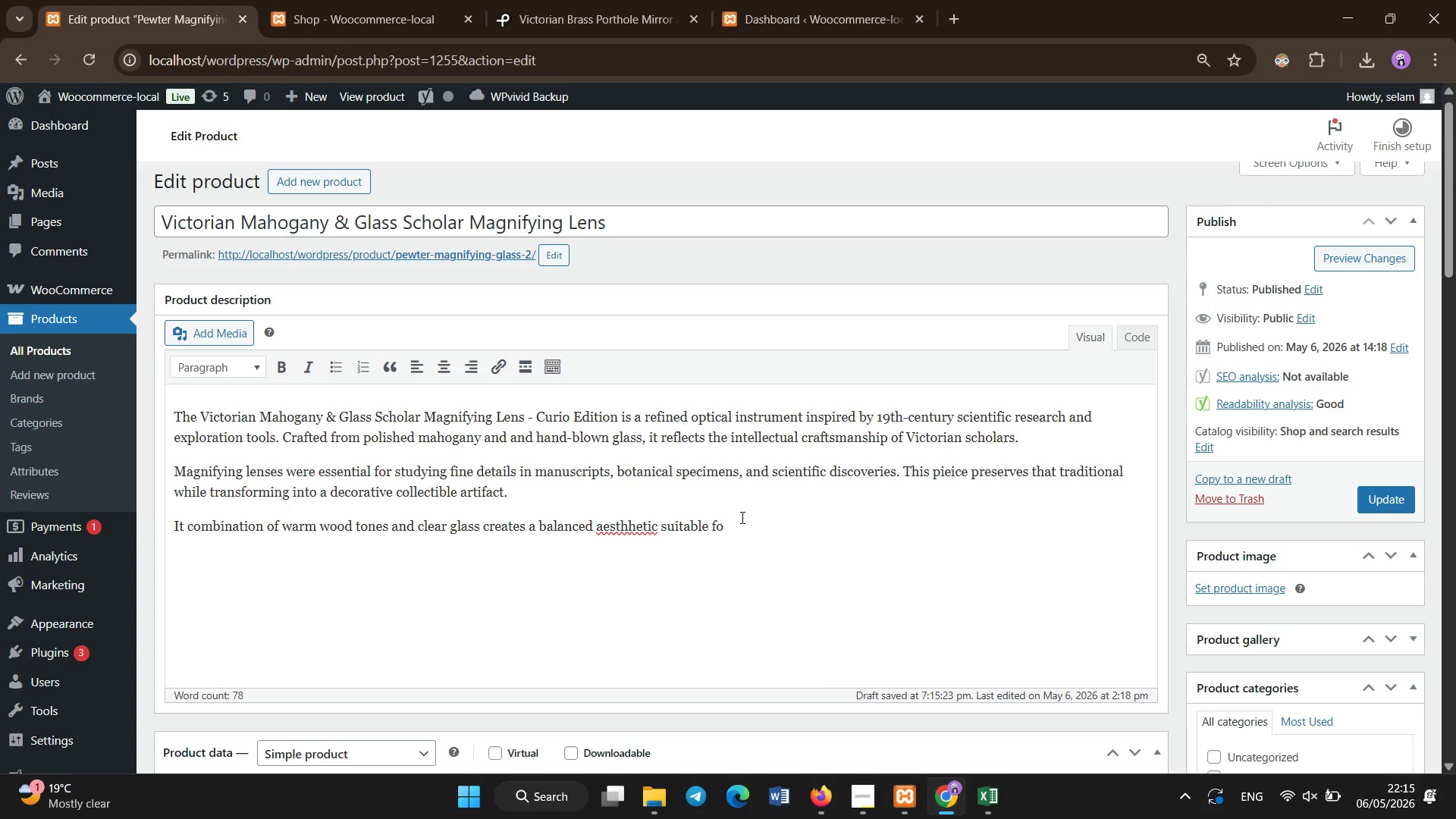 
hold_key(key=Backspace, duration=0.92)
 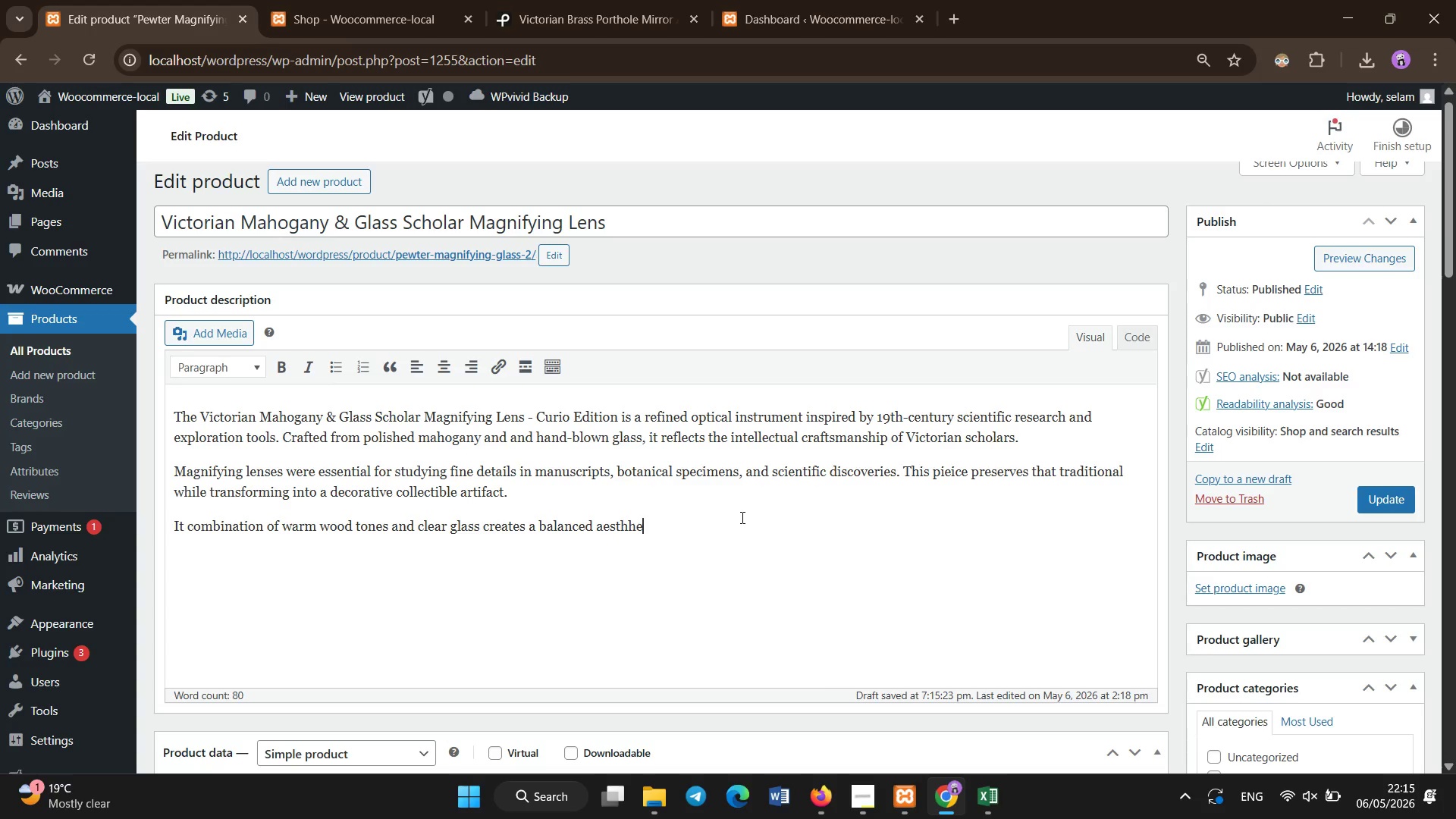 
hold_key(key=Backspace, duration=0.67)
 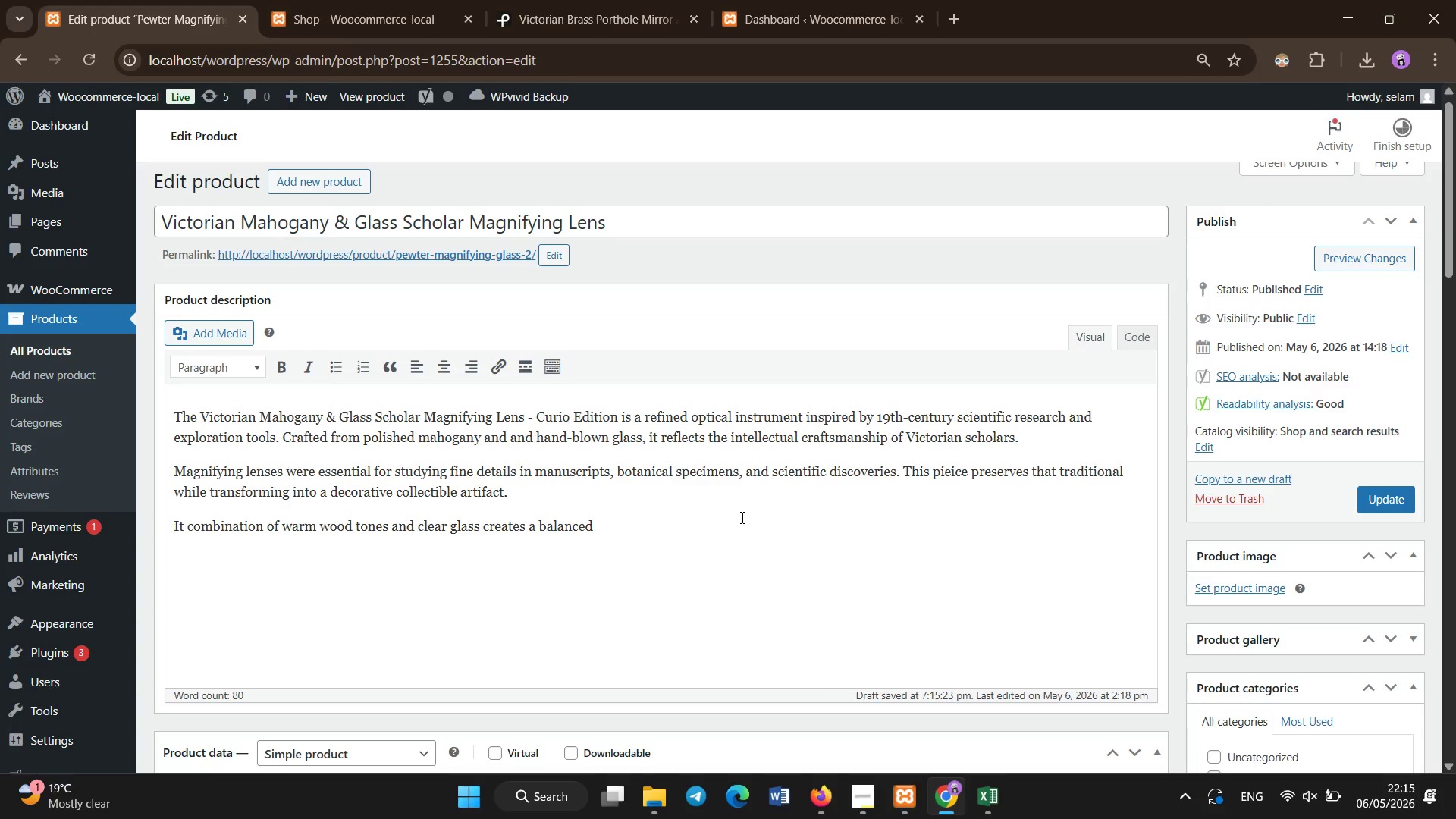 
hold_key(key=Backspace, duration=8.78)
 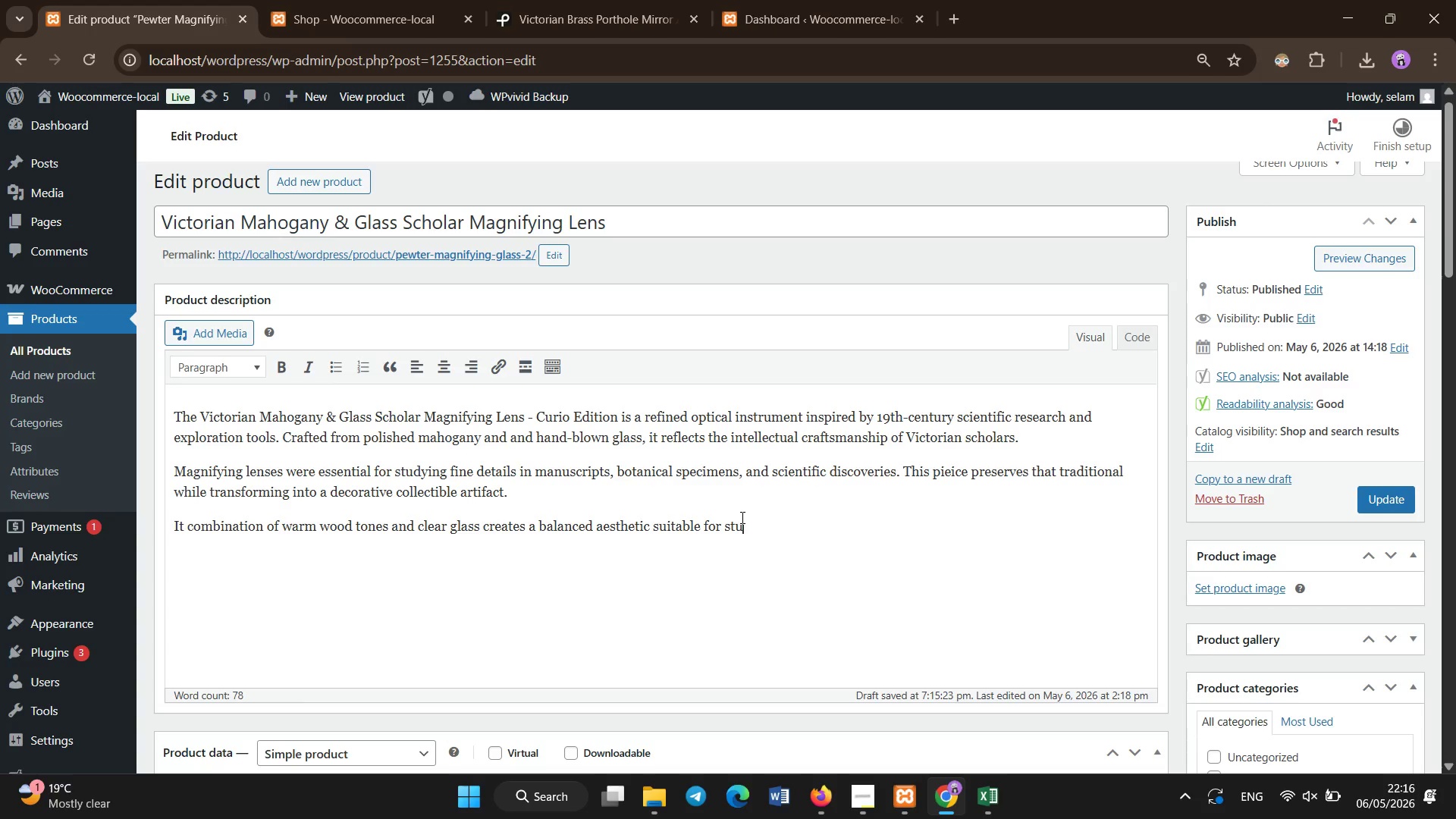 
type(aesthetic suitable for stur )
key(Backspace)
type(dy rooms, libraries, or antique displays. The craftsmanship higl)
key(Backspace)
type(hlights both functionality and elegance )
key(Backspace)
type(, making its a symbolic object of observation and learning.)
 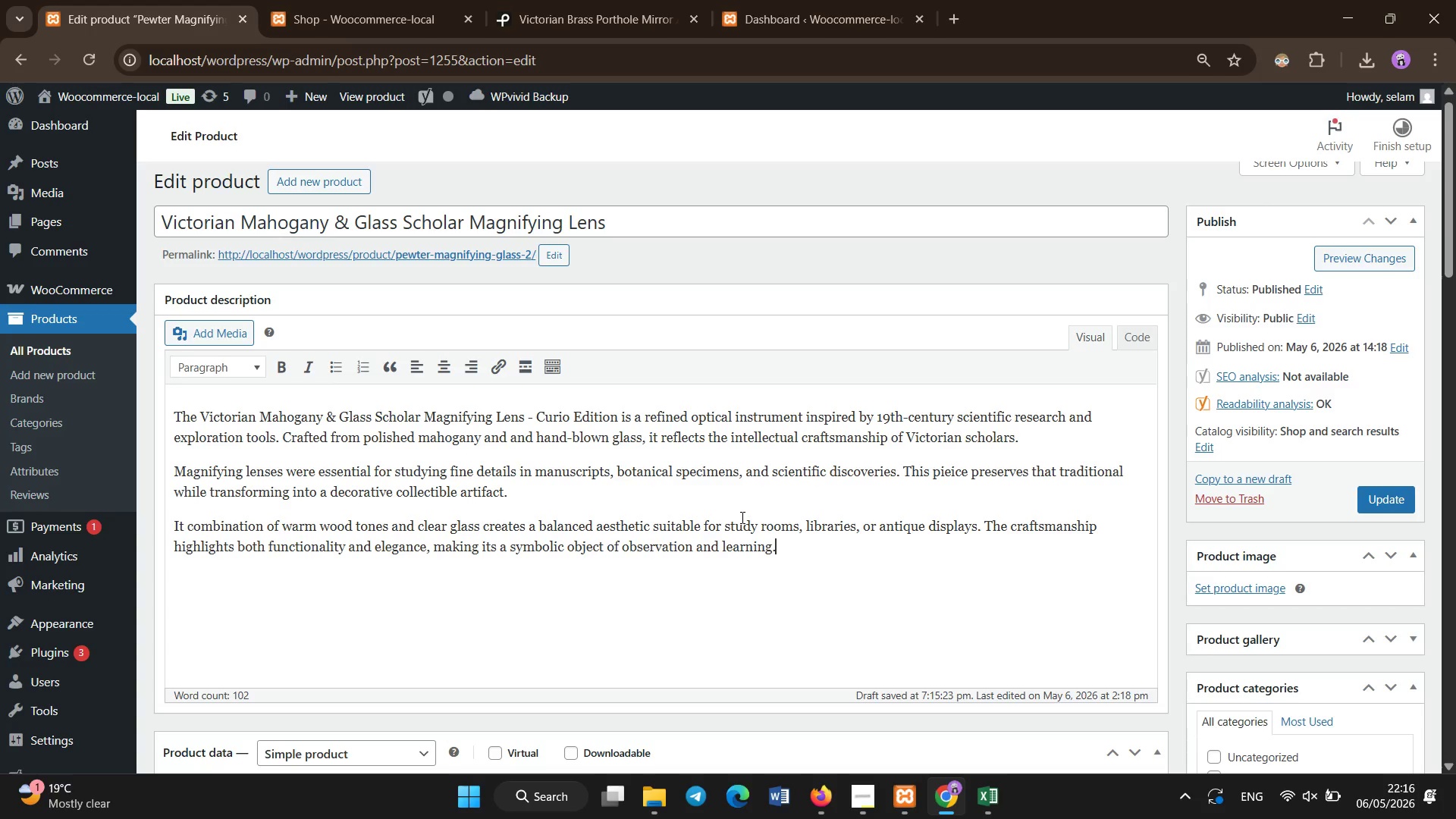 
wait(6.61)
 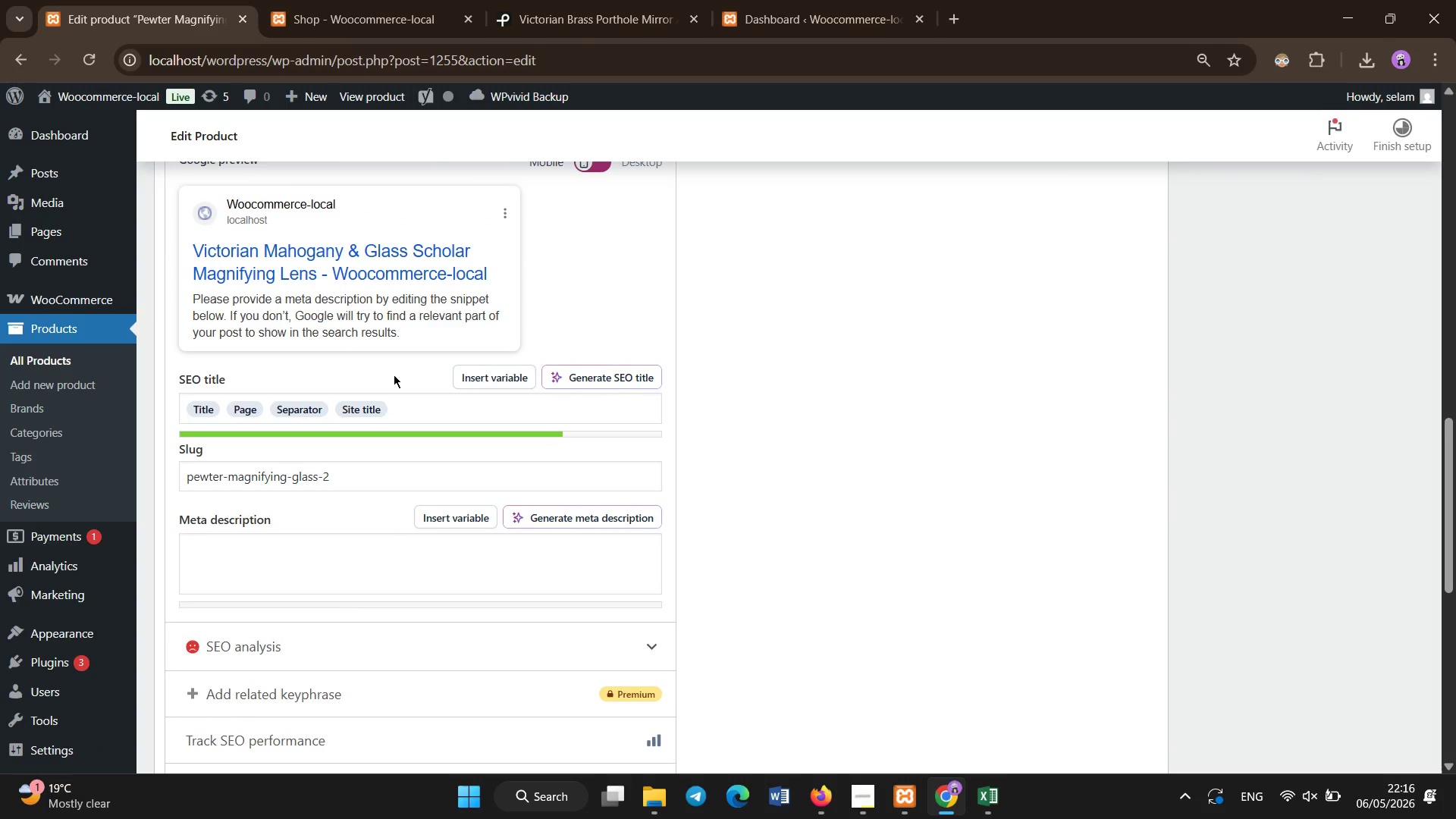 
left_click([409, 407])
 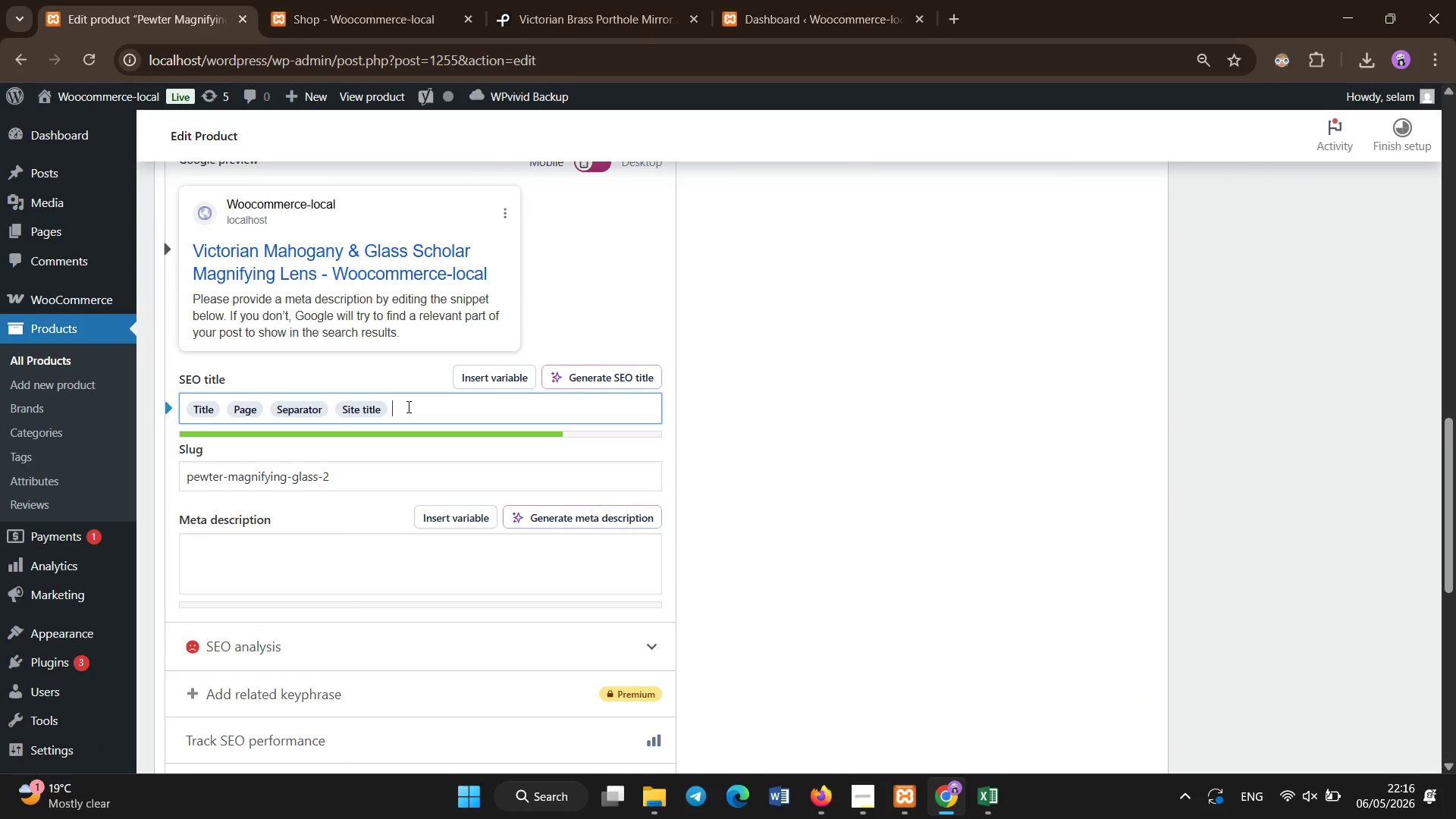 
scroll: coordinate [369, 368], scroll_direction: down, amount: 23.0
 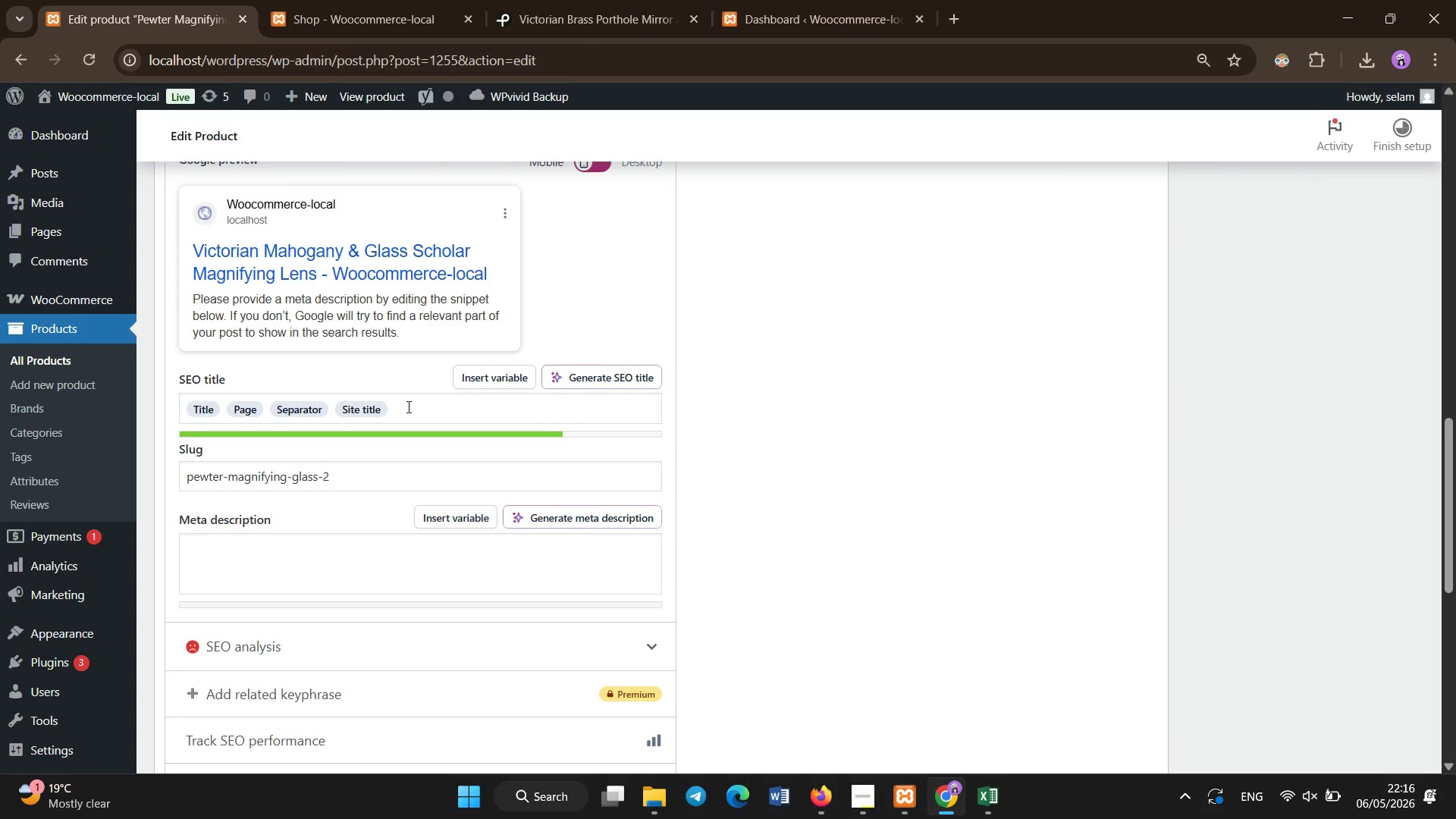 
key(Backspace)
 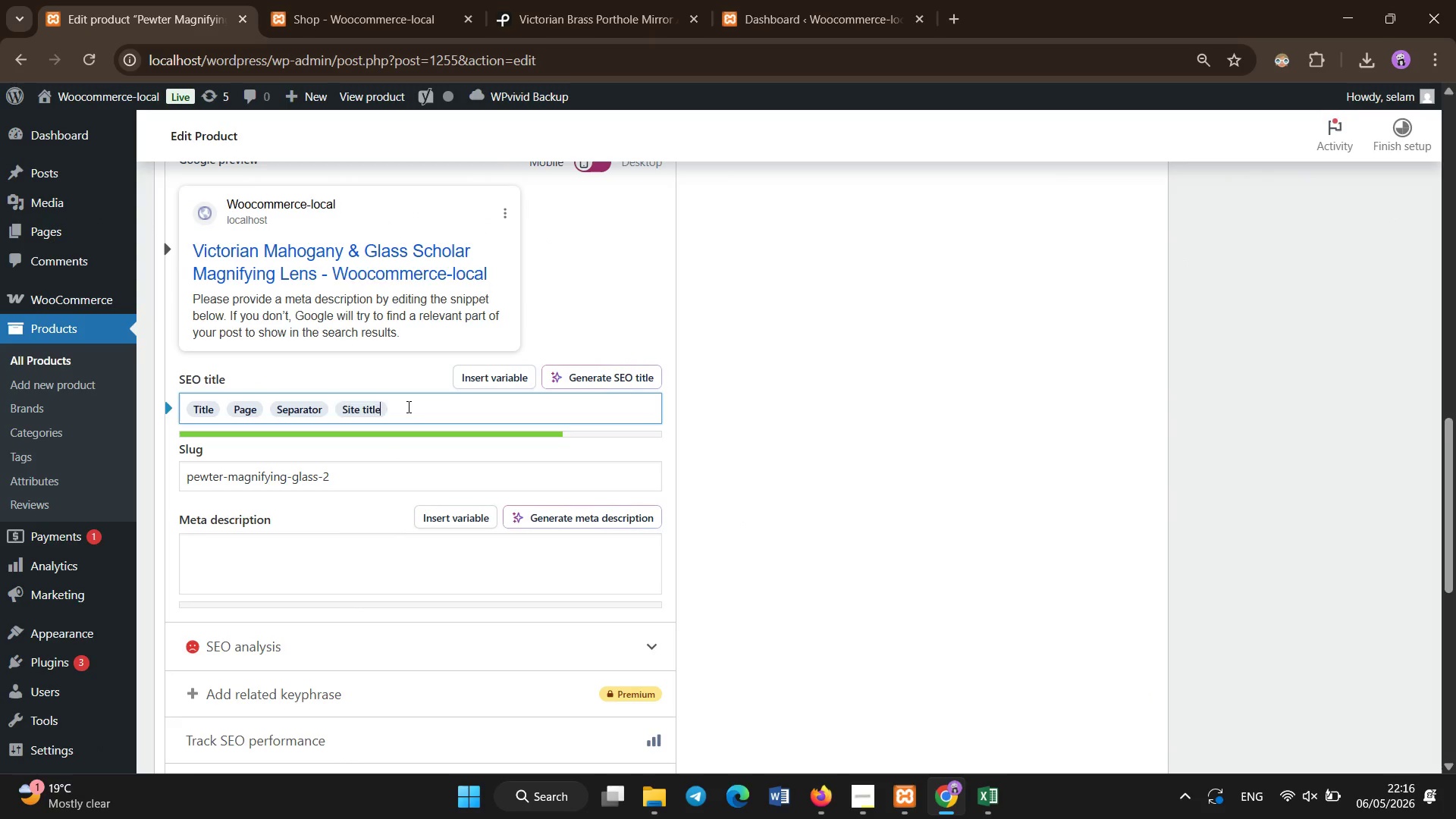 
key(Backspace)
 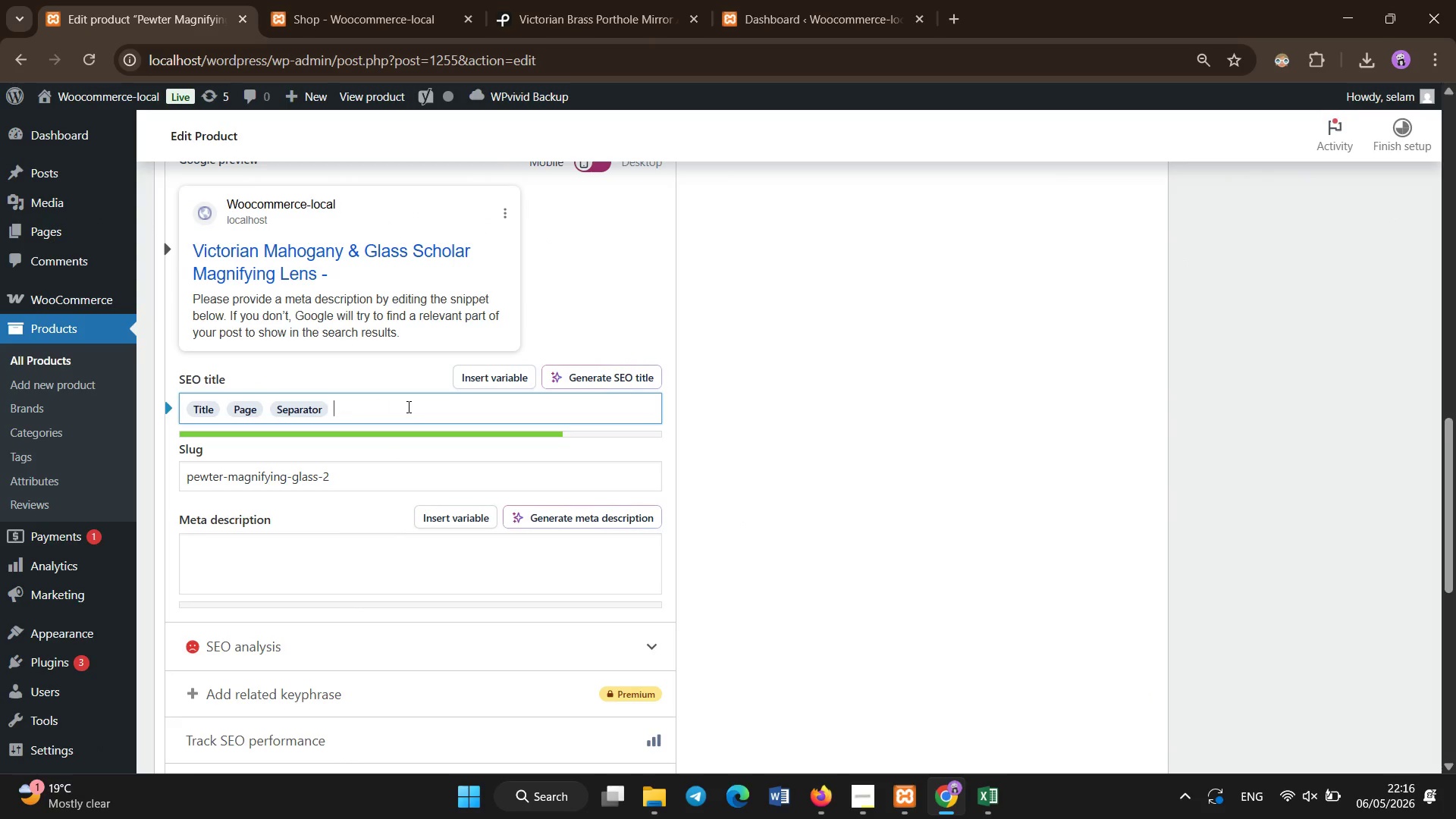 
key(Backspace)
 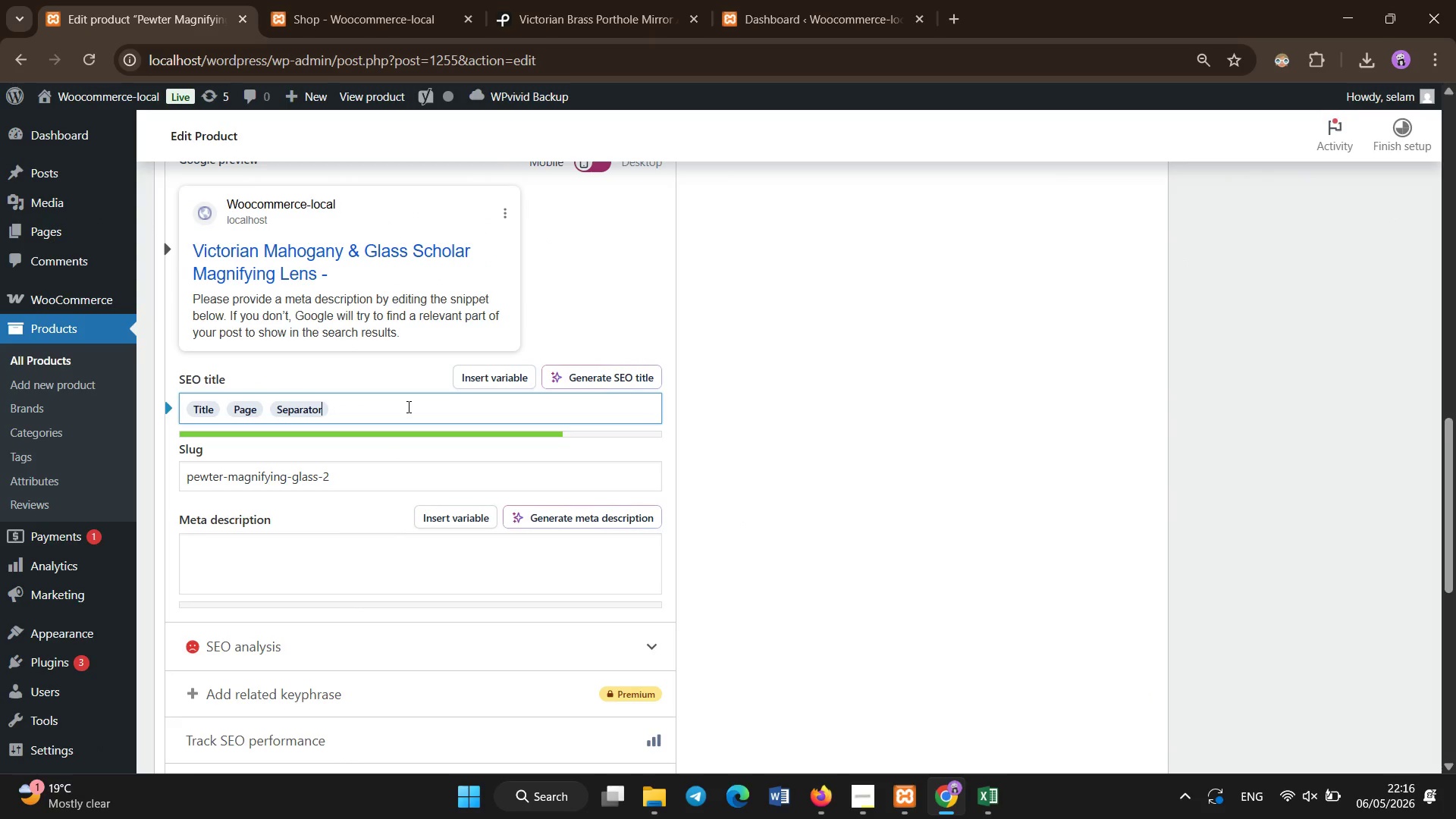 
key(Backspace)
 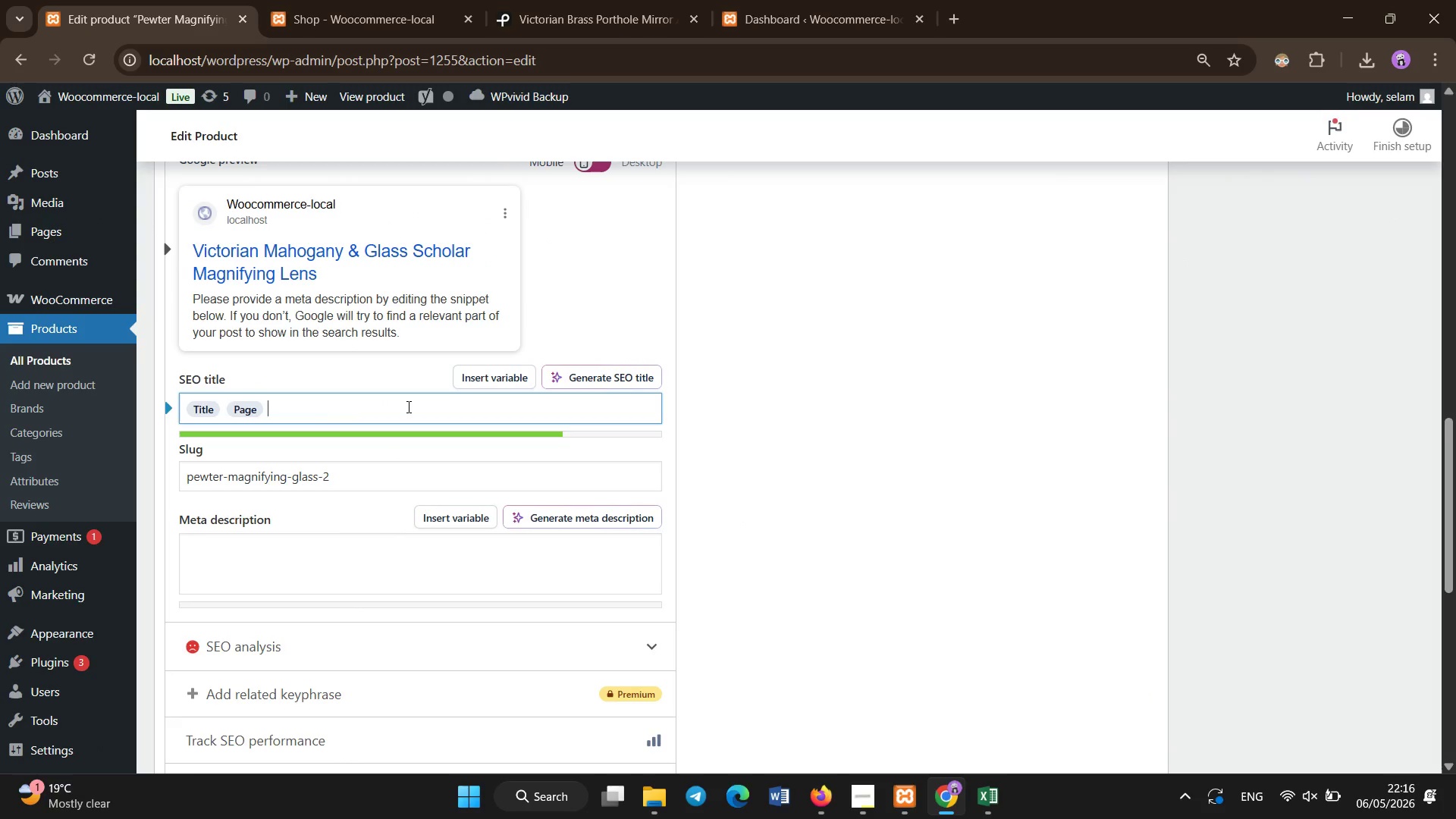 
key(Backspace)
 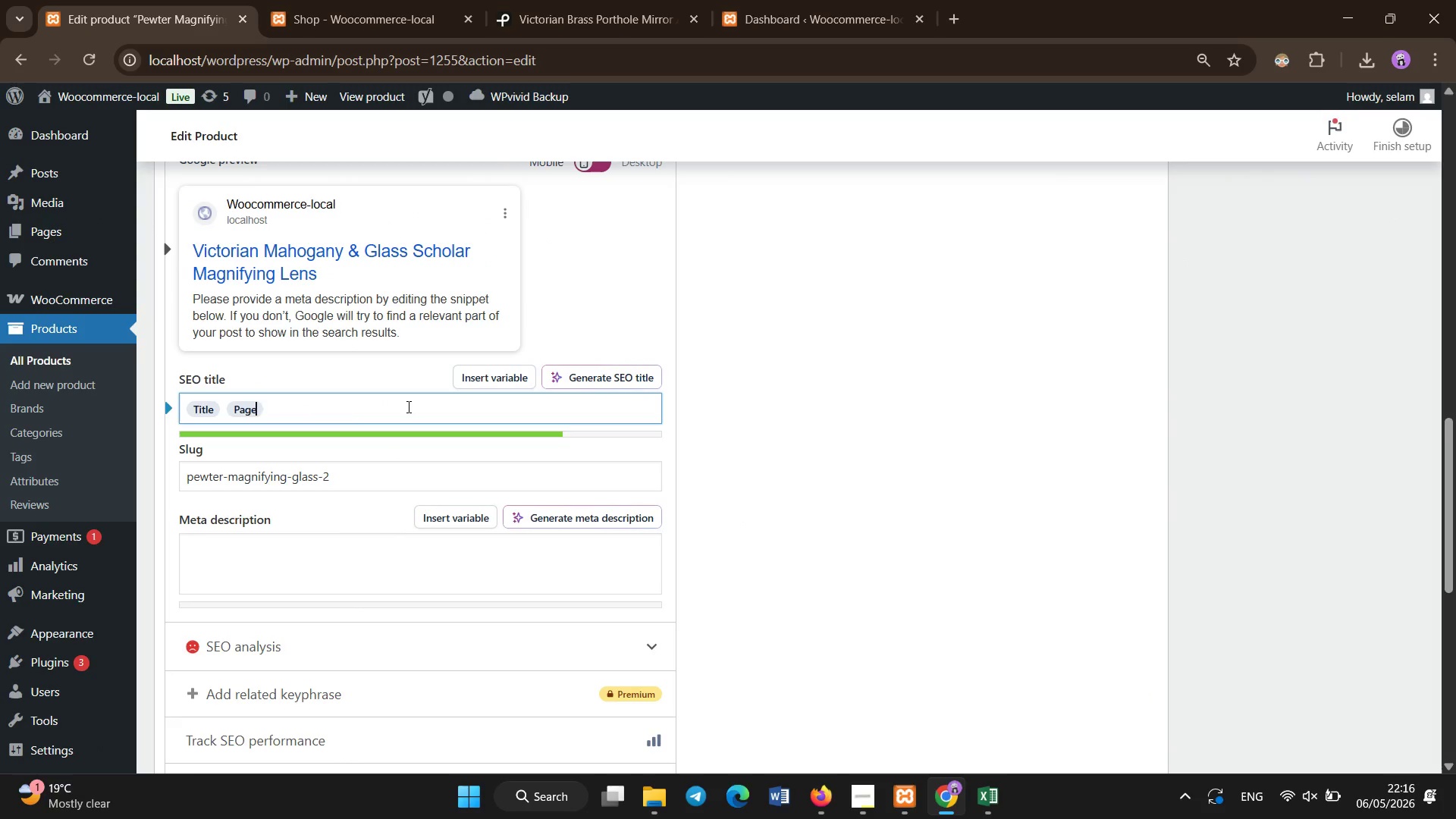 
key(Backspace)
 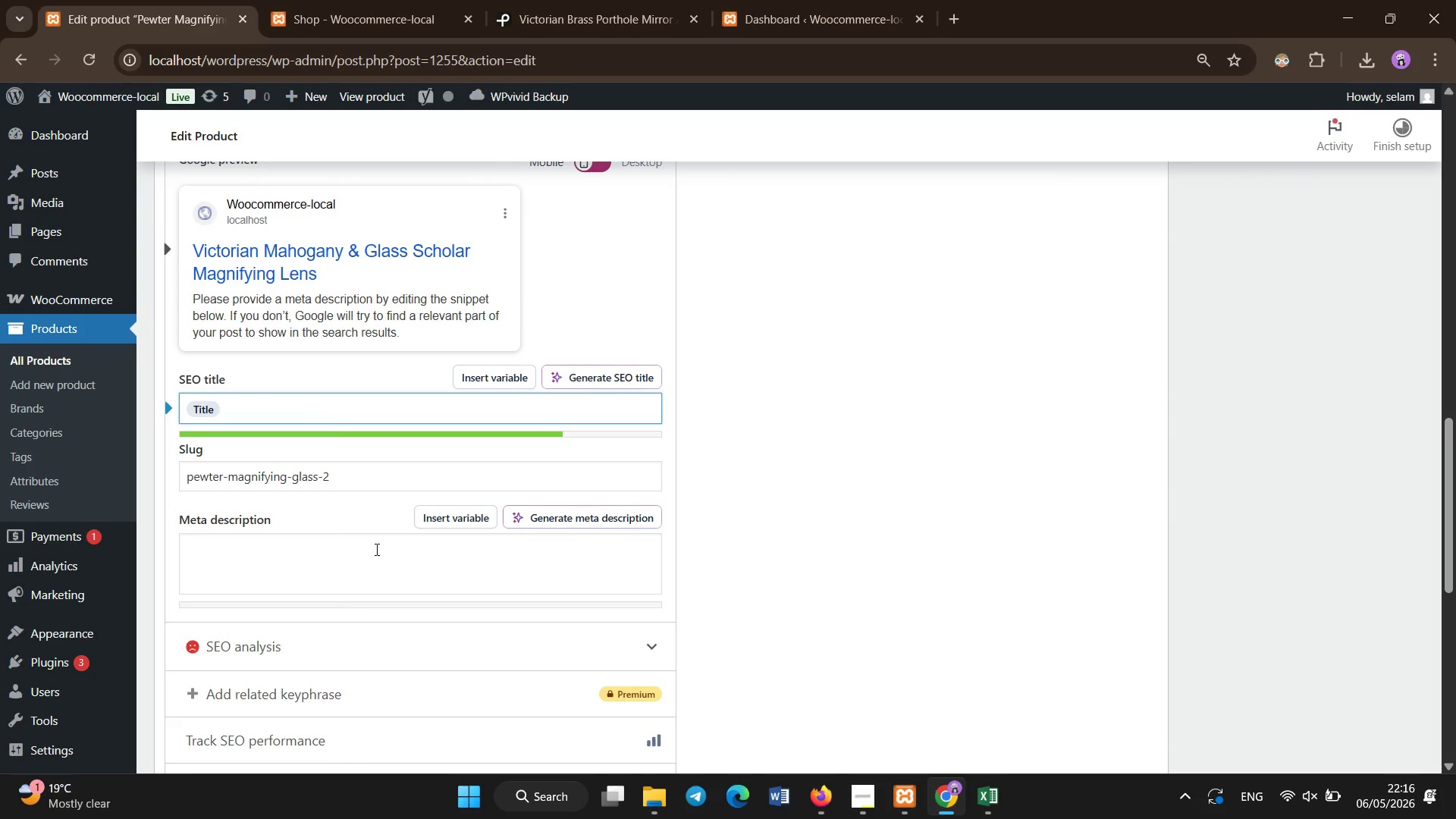 
left_click([372, 604])
 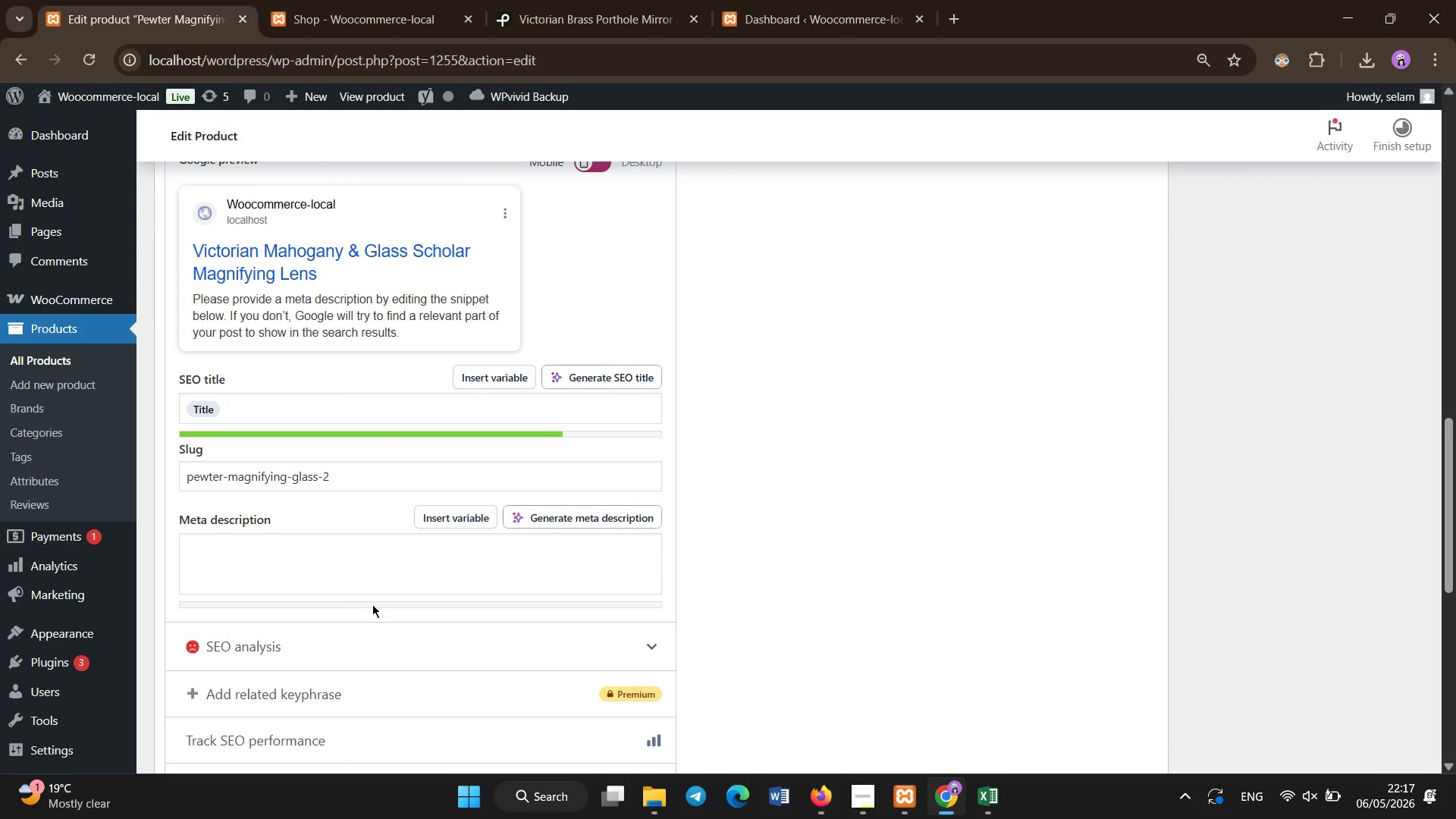 
type(Vic)
 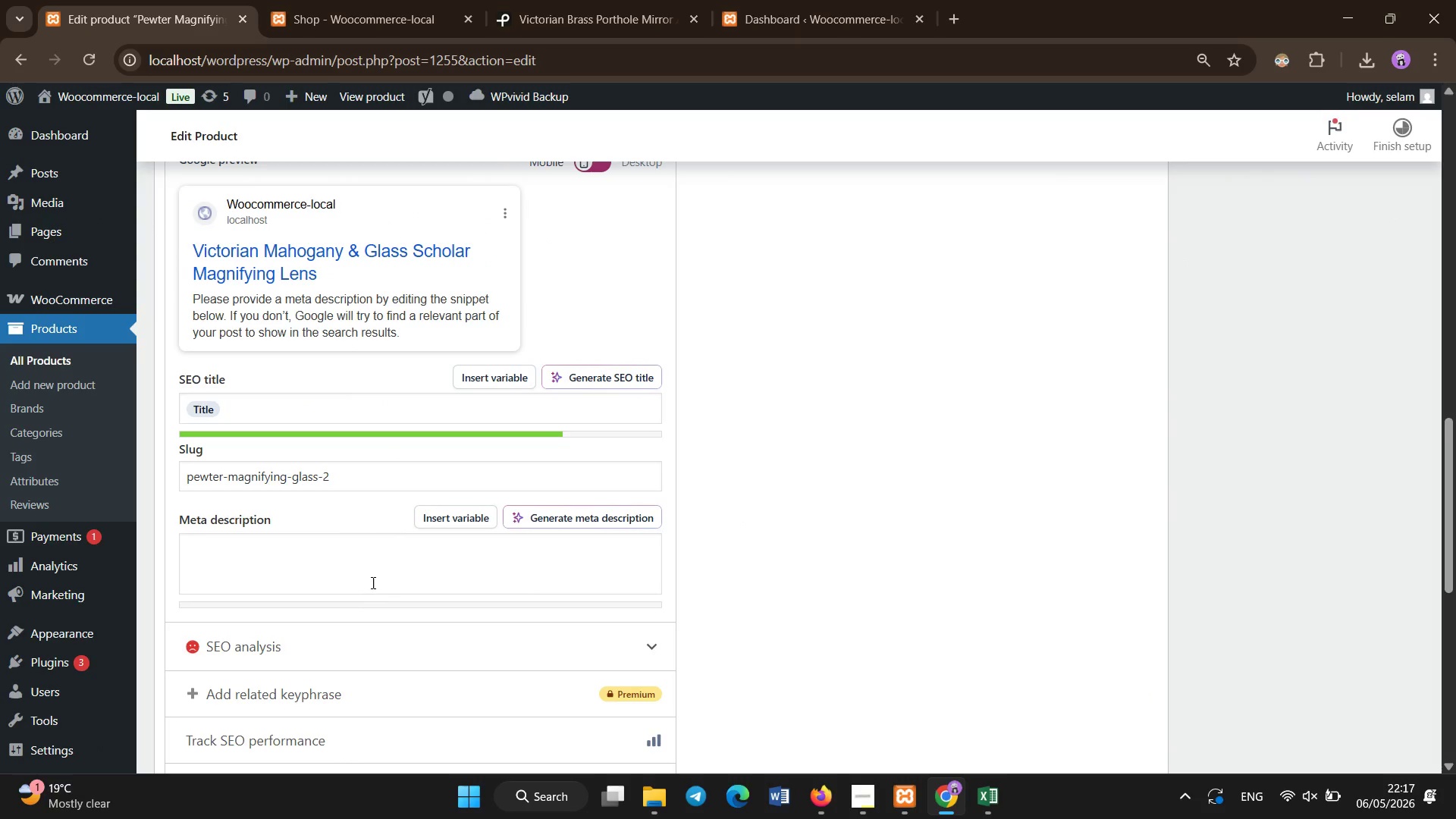 
left_click([373, 581])
 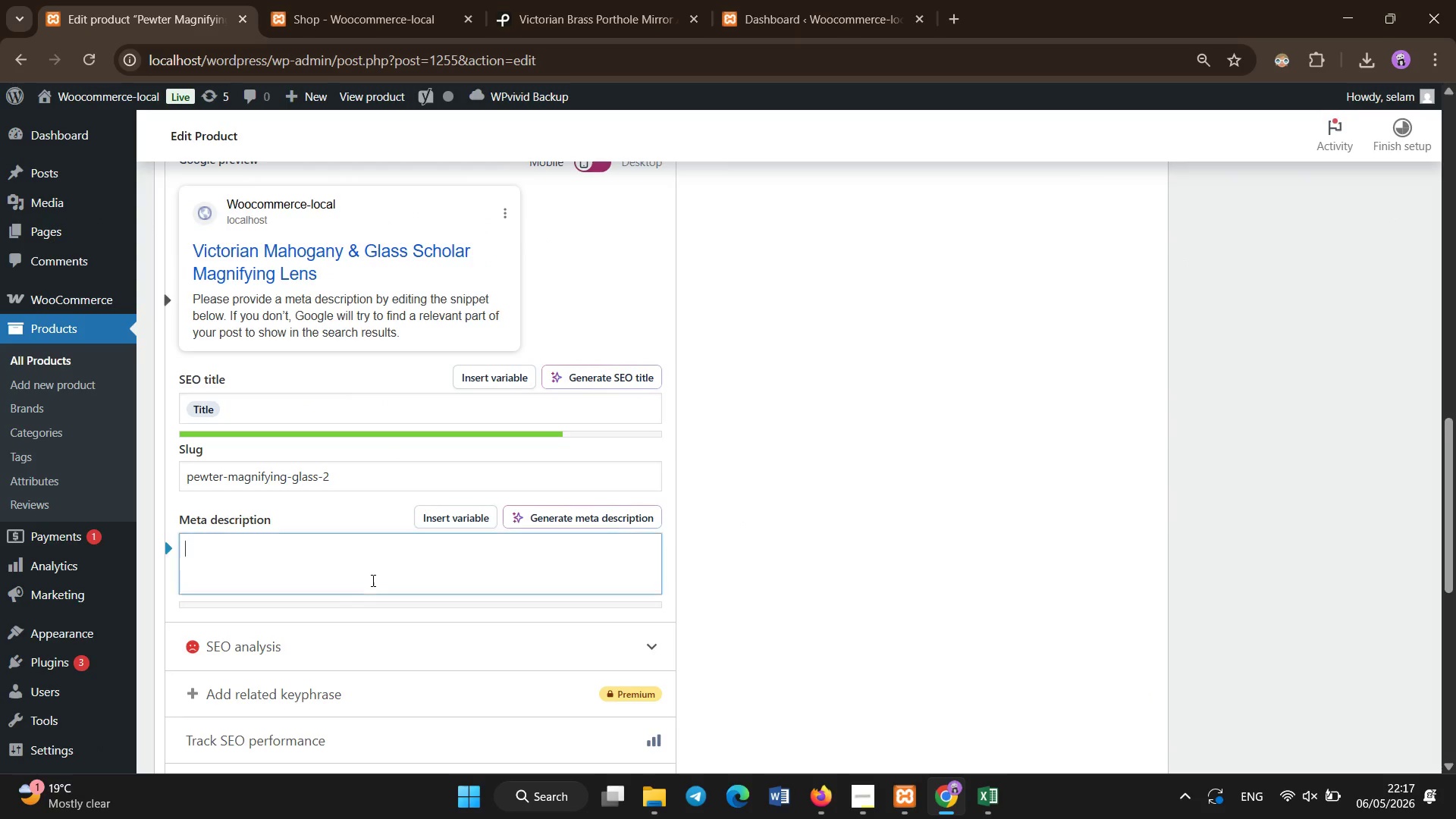 
type(Victorian mahogany magnifying lens inspired by antique scienti)
key(Backspace)
type(ific tools, perfect for shcolar and vintage decor collections.)
 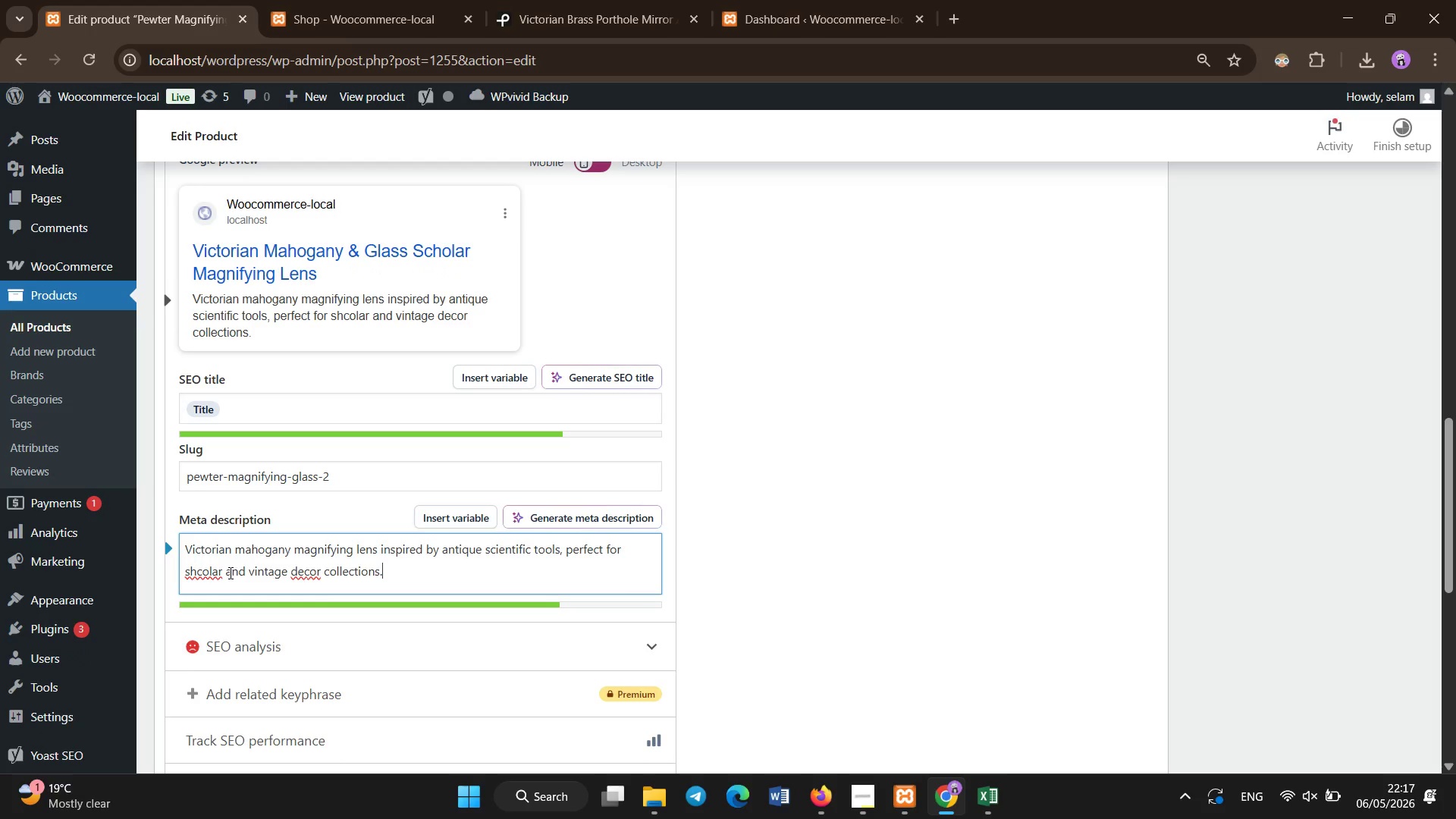 
left_click([221, 570])
 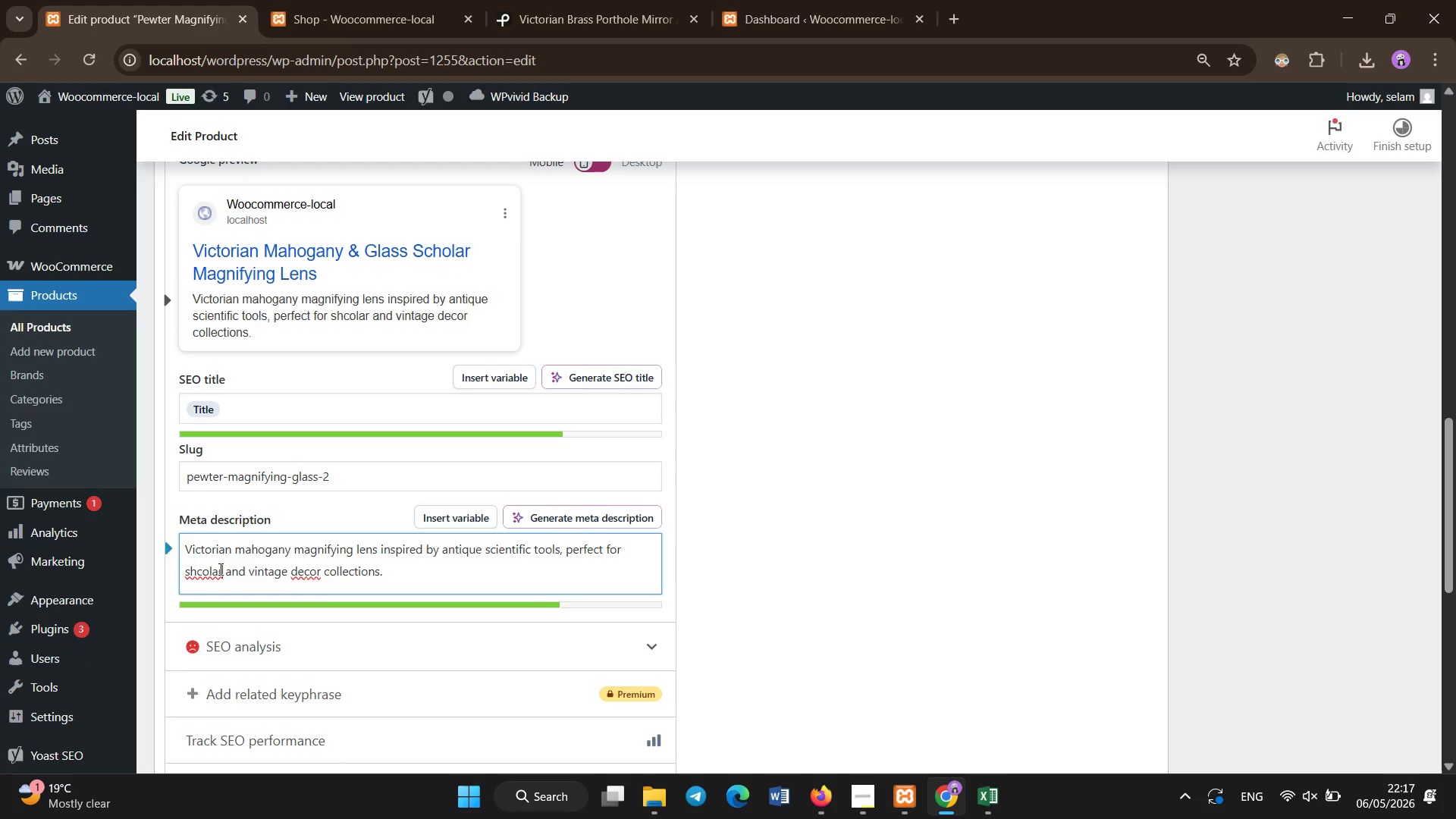 
key(Backspace)
 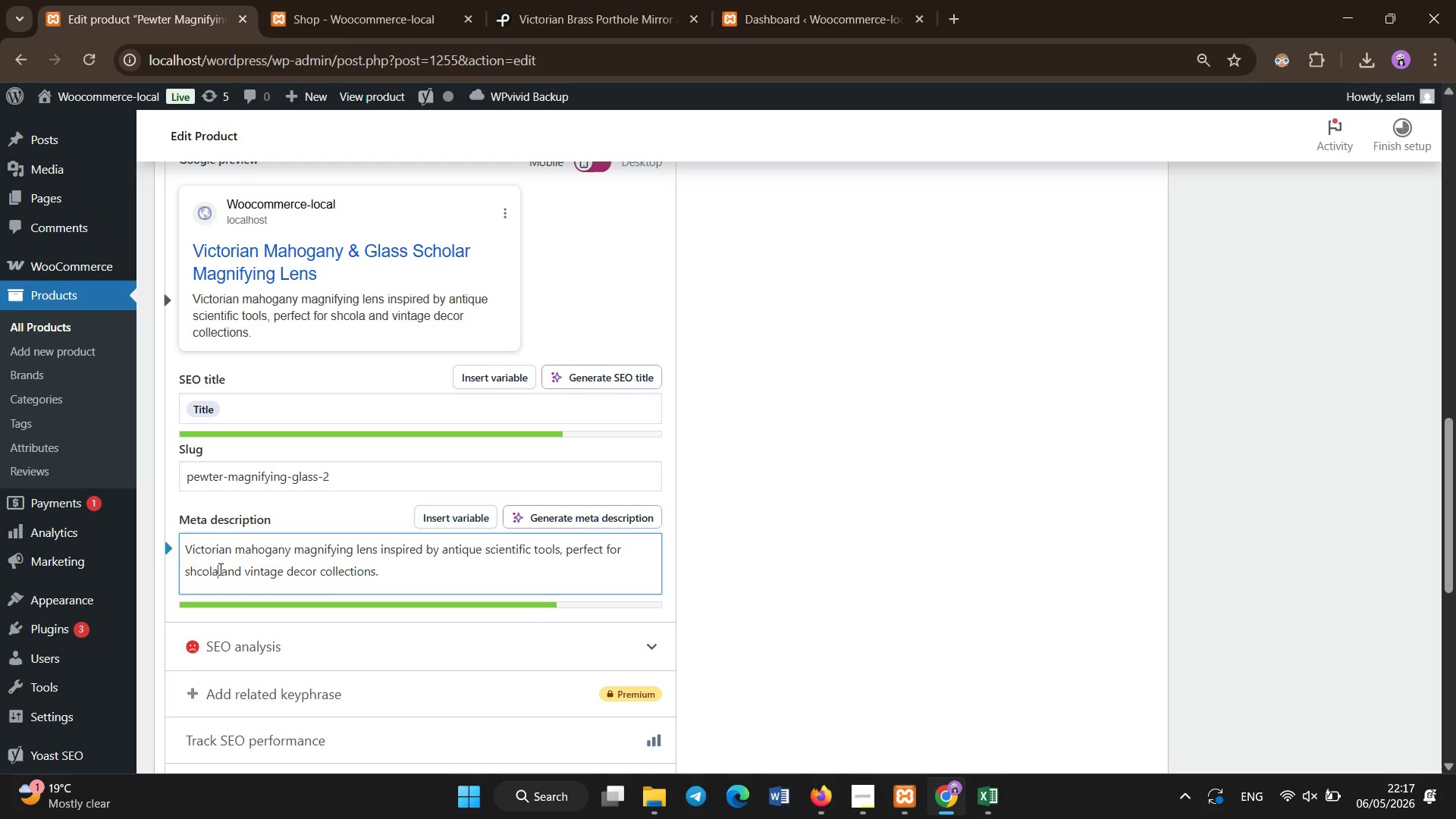 
key(Backspace)
 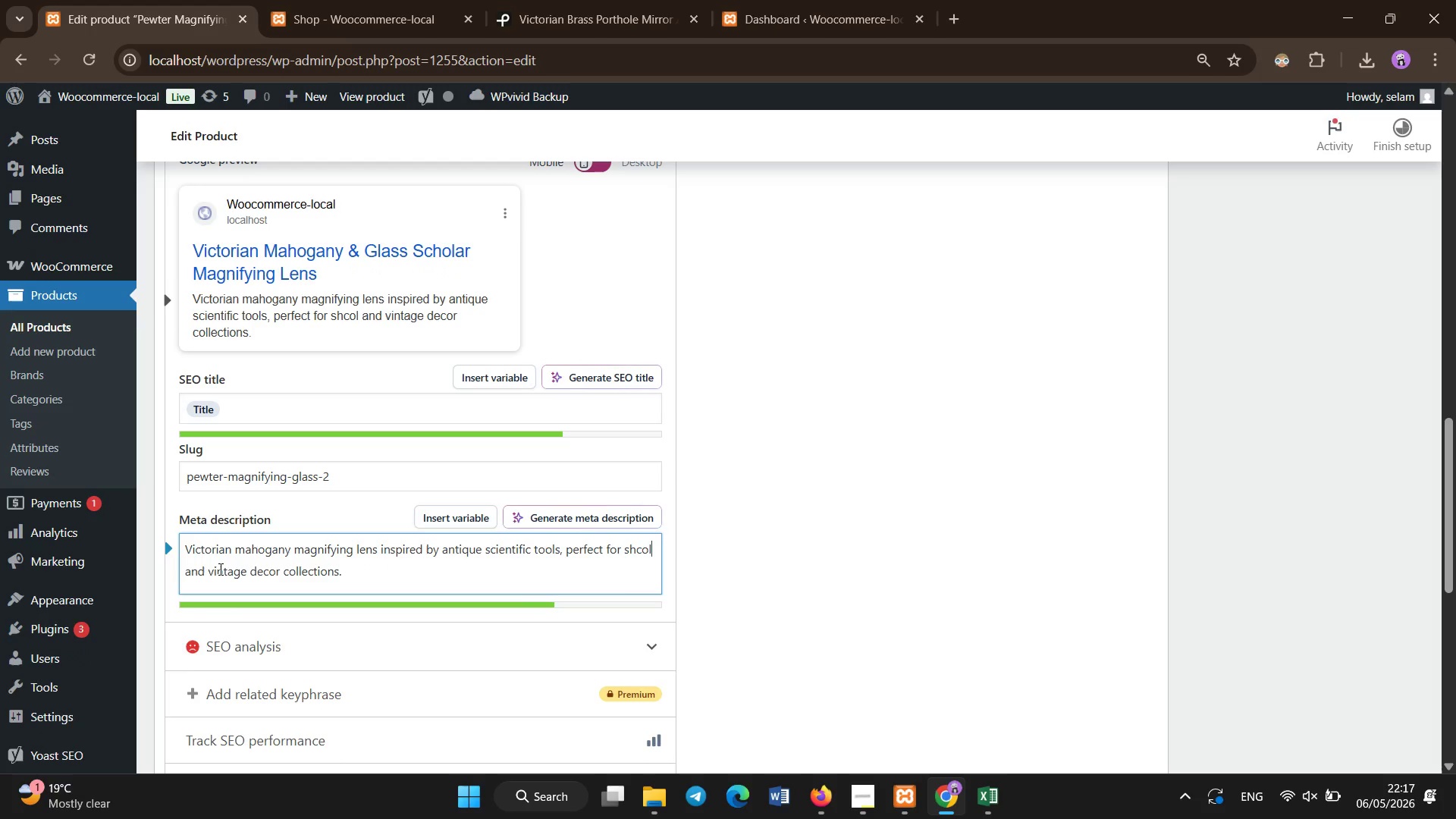 
key(Backspace)
 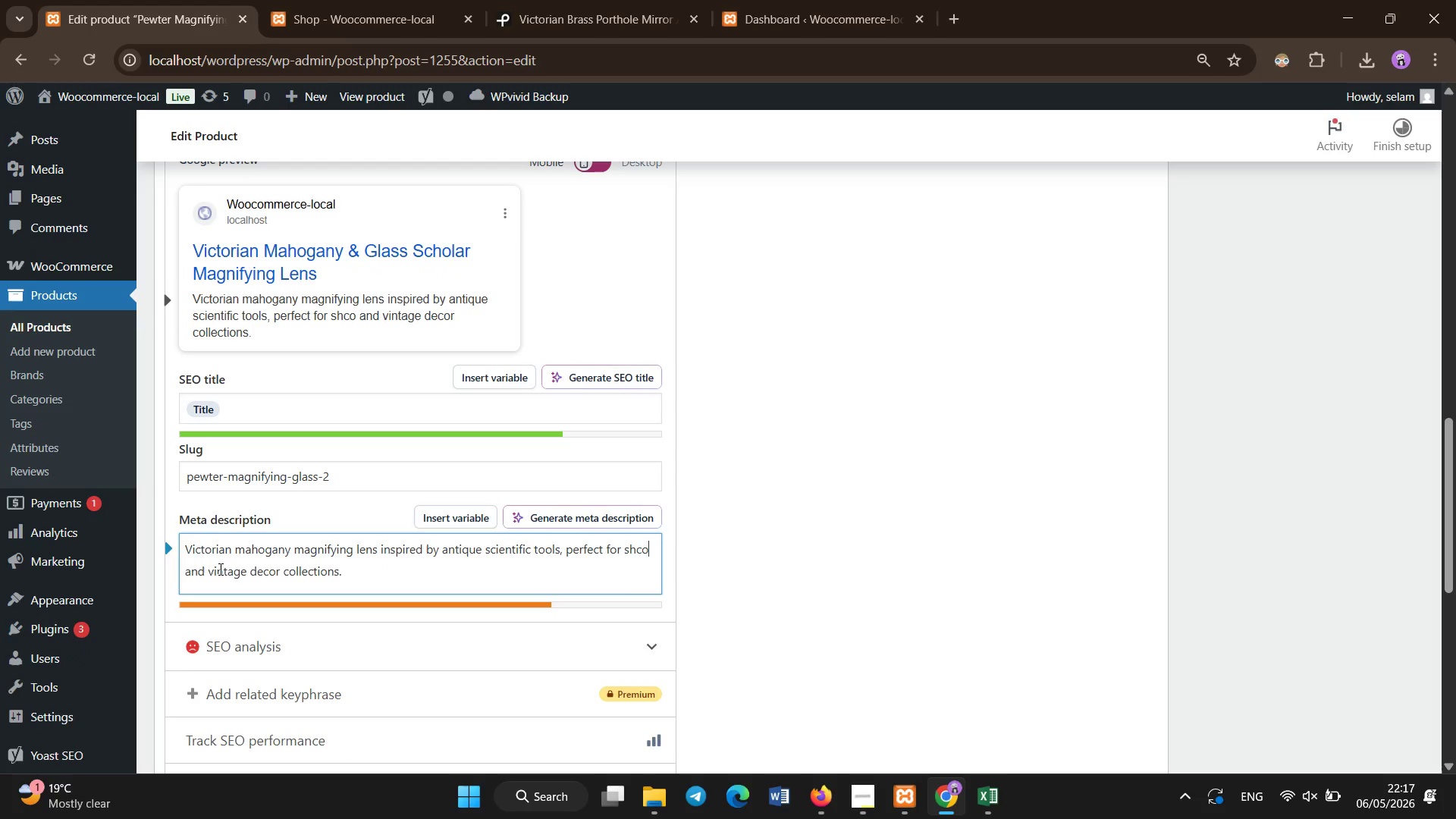 
key(Backspace)
 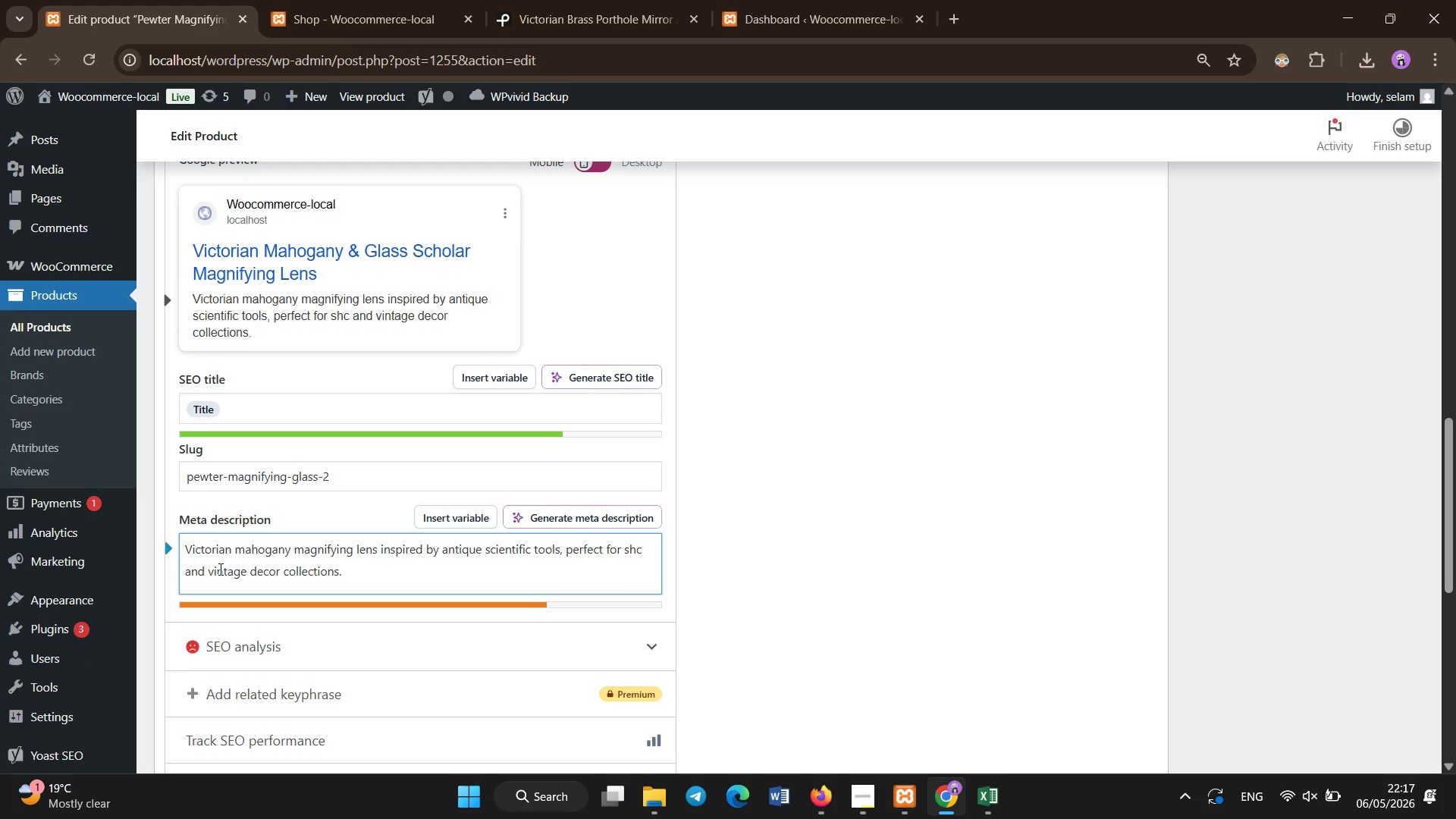 
key(Backspace)
 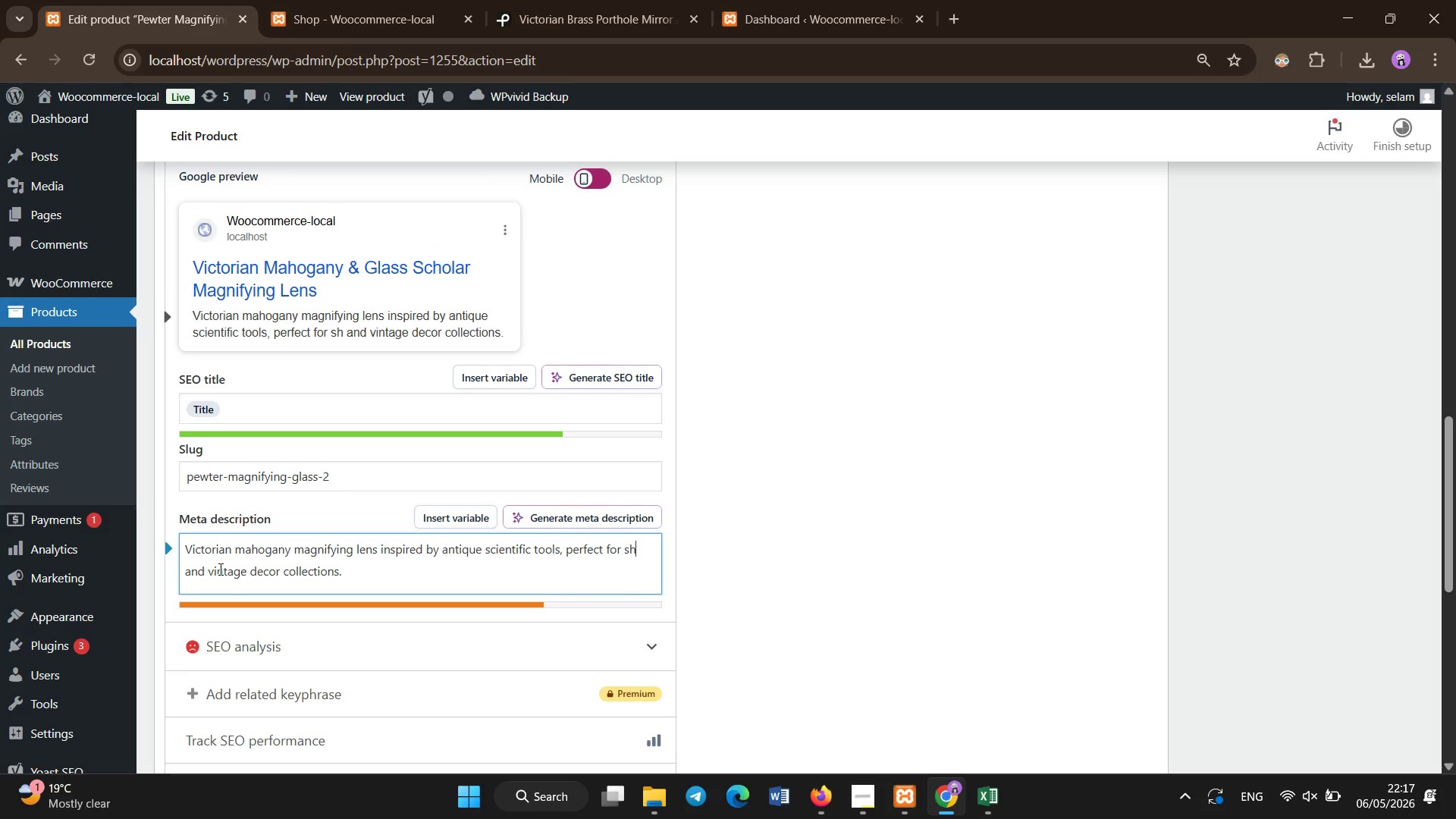 
key(Backspace)
 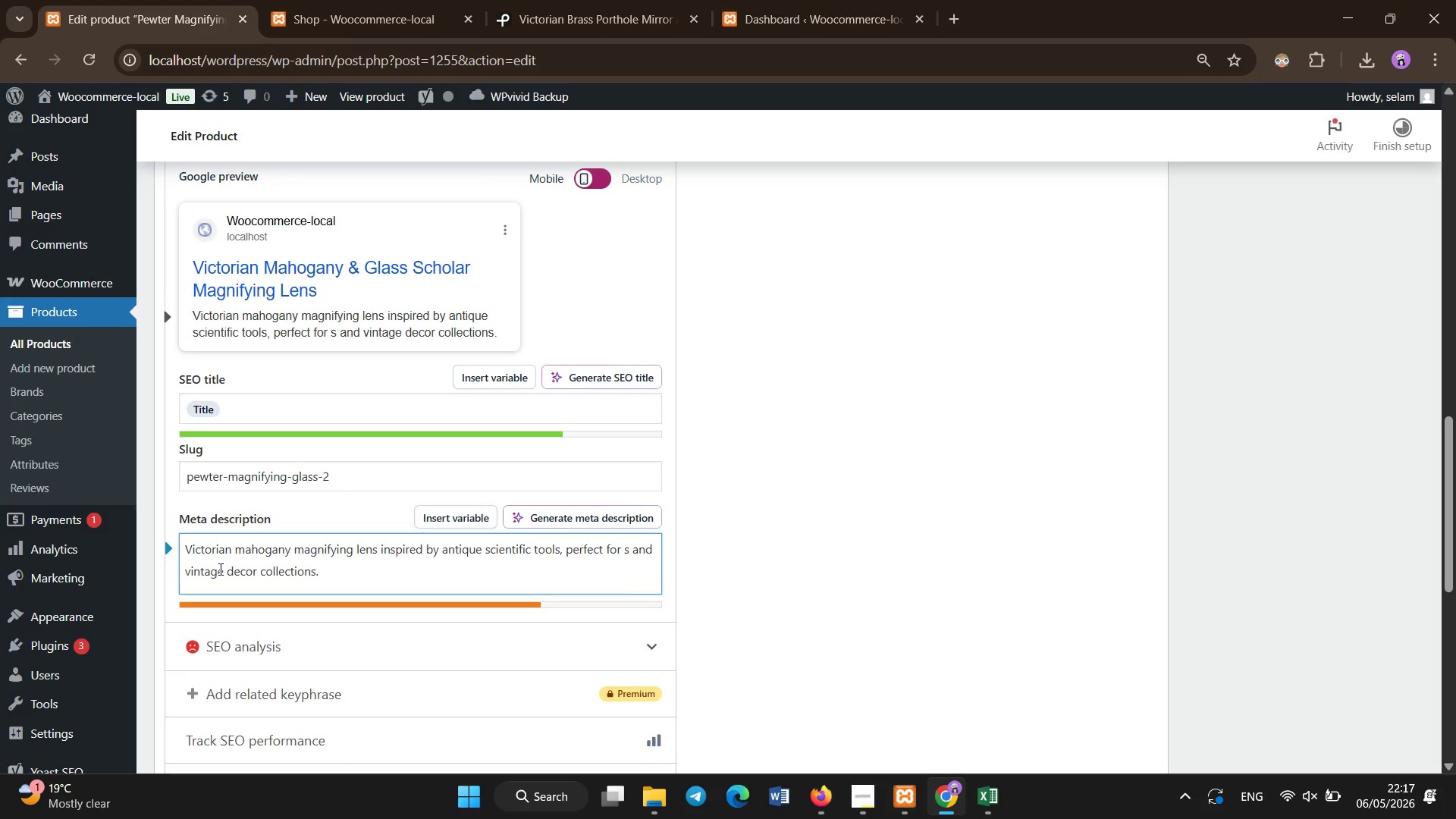 
type(cholar)
key(Backspace)
key(Backspace)
key(Backspace)
type(lar)
 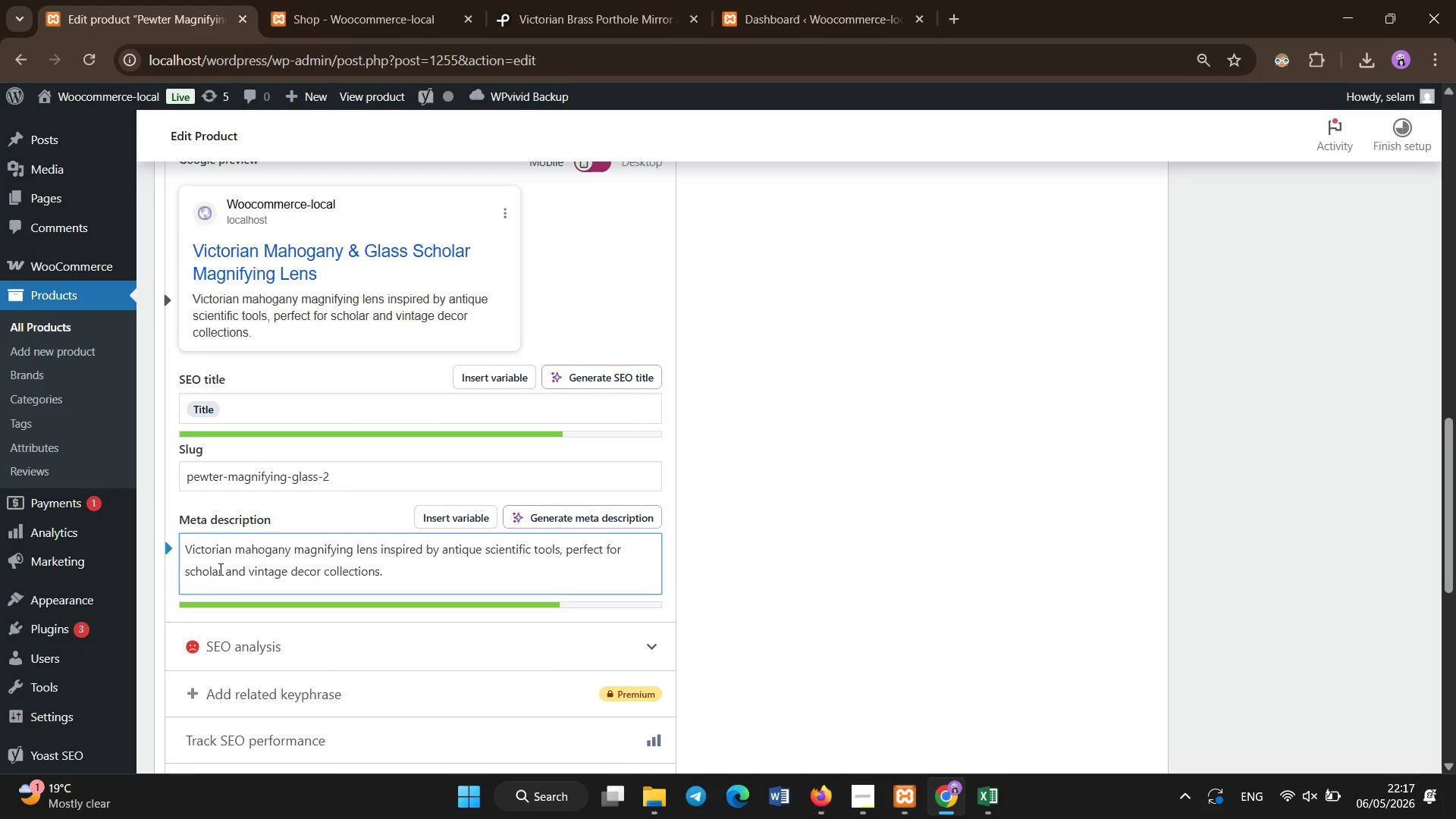 
scroll: coordinate [221, 570], scroll_direction: up, amount: 9.0
 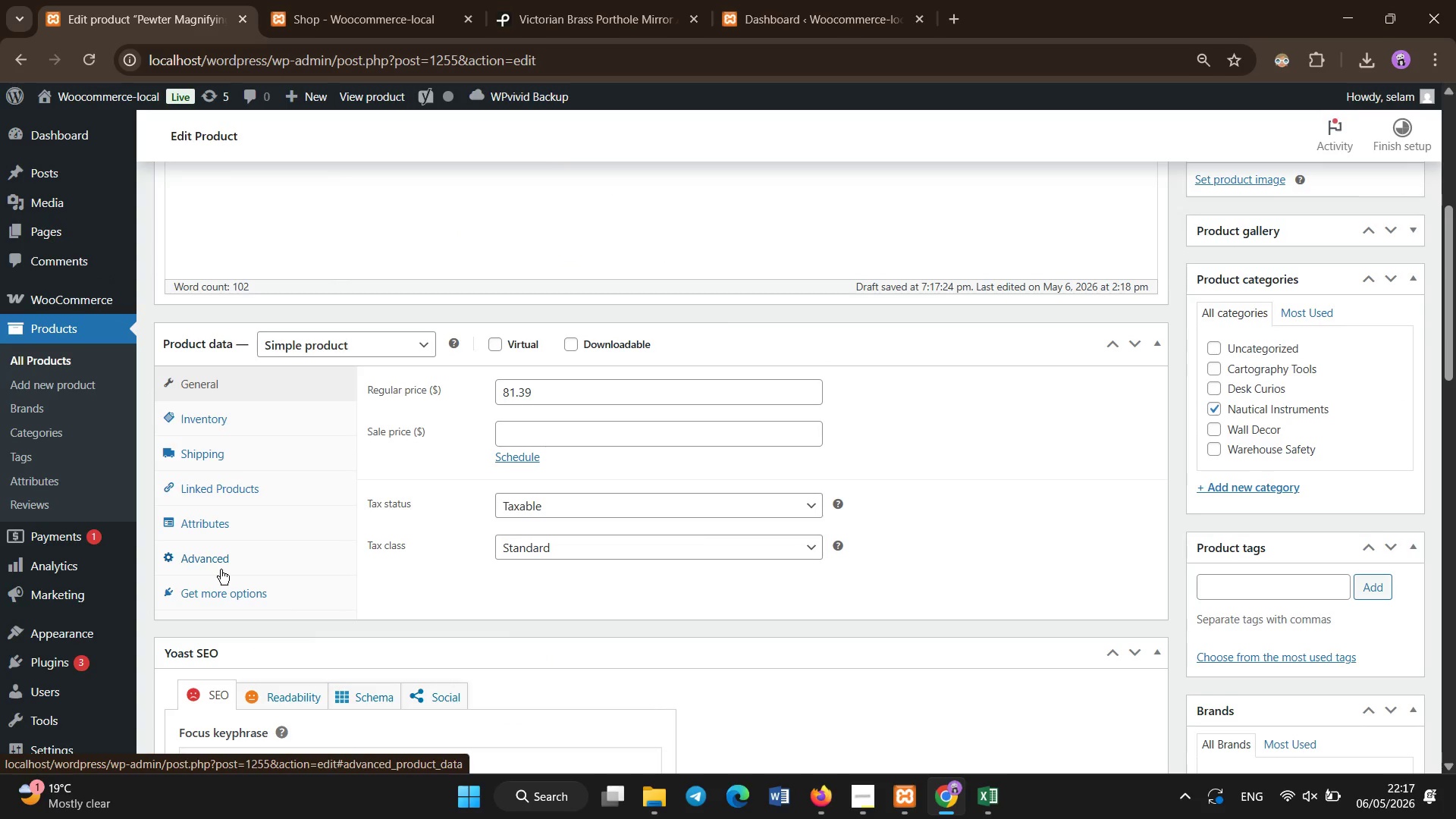 
left_click([215, 431])
 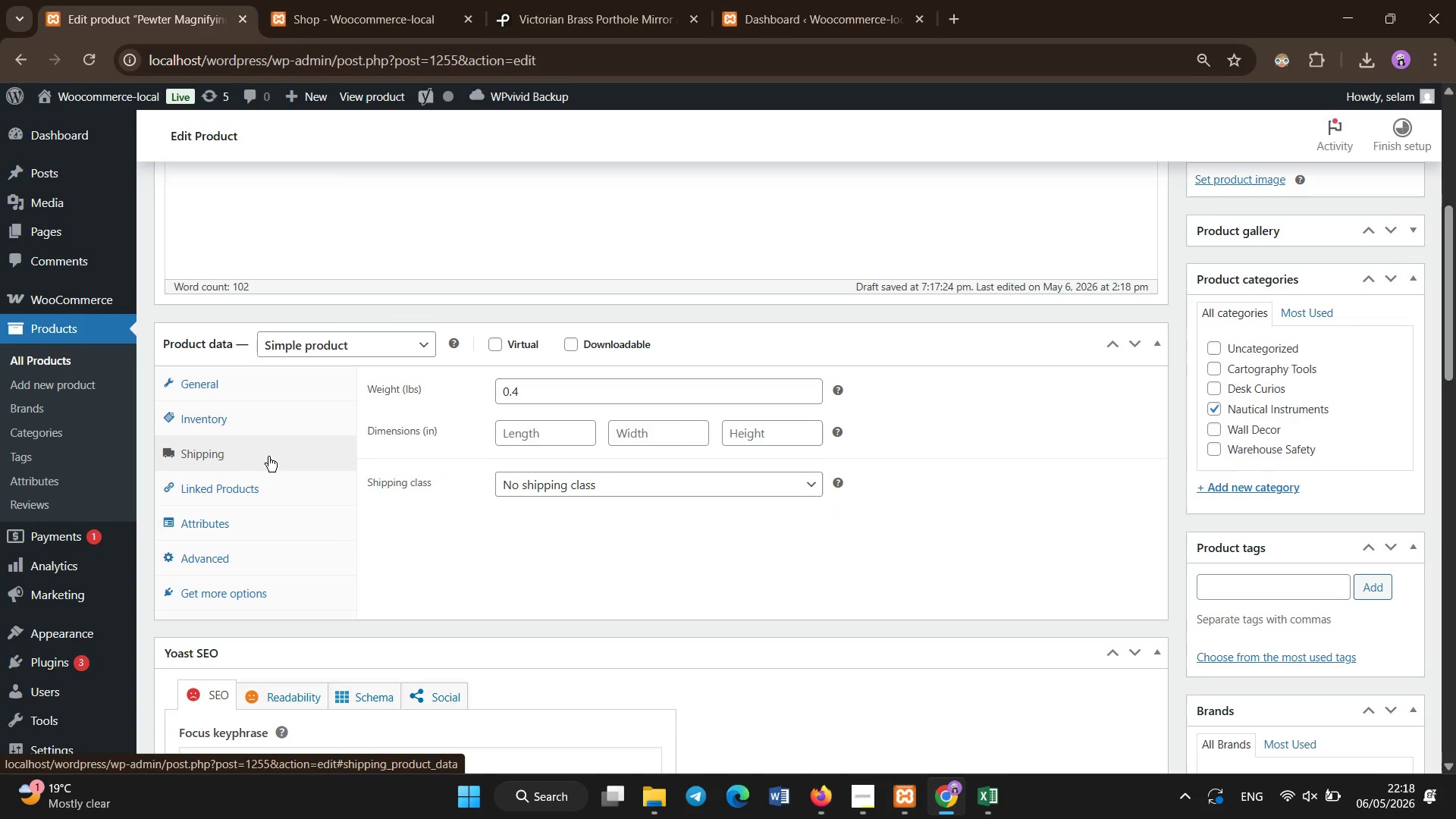 
left_click([242, 515])
 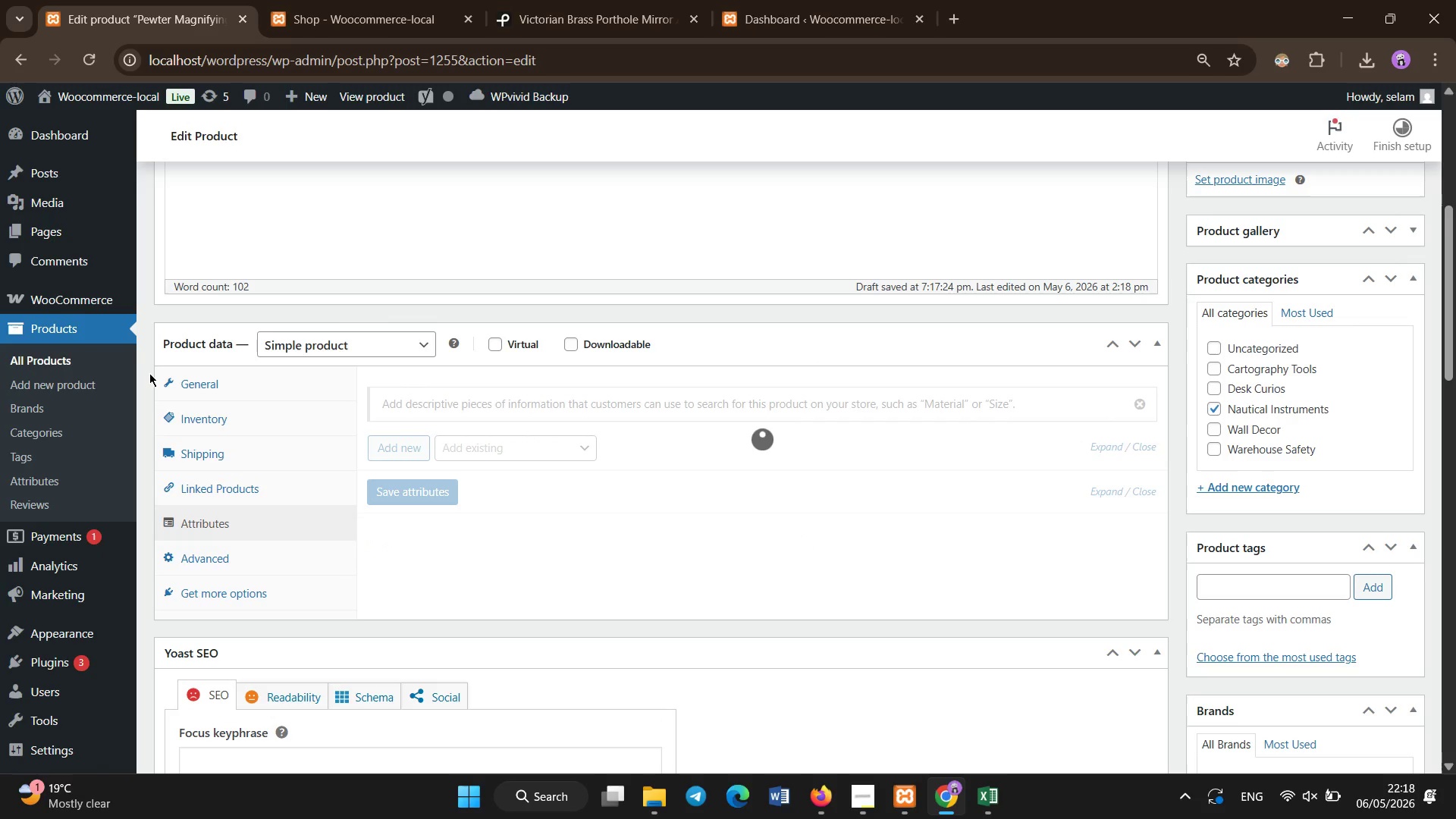 
left_click([209, 390])
 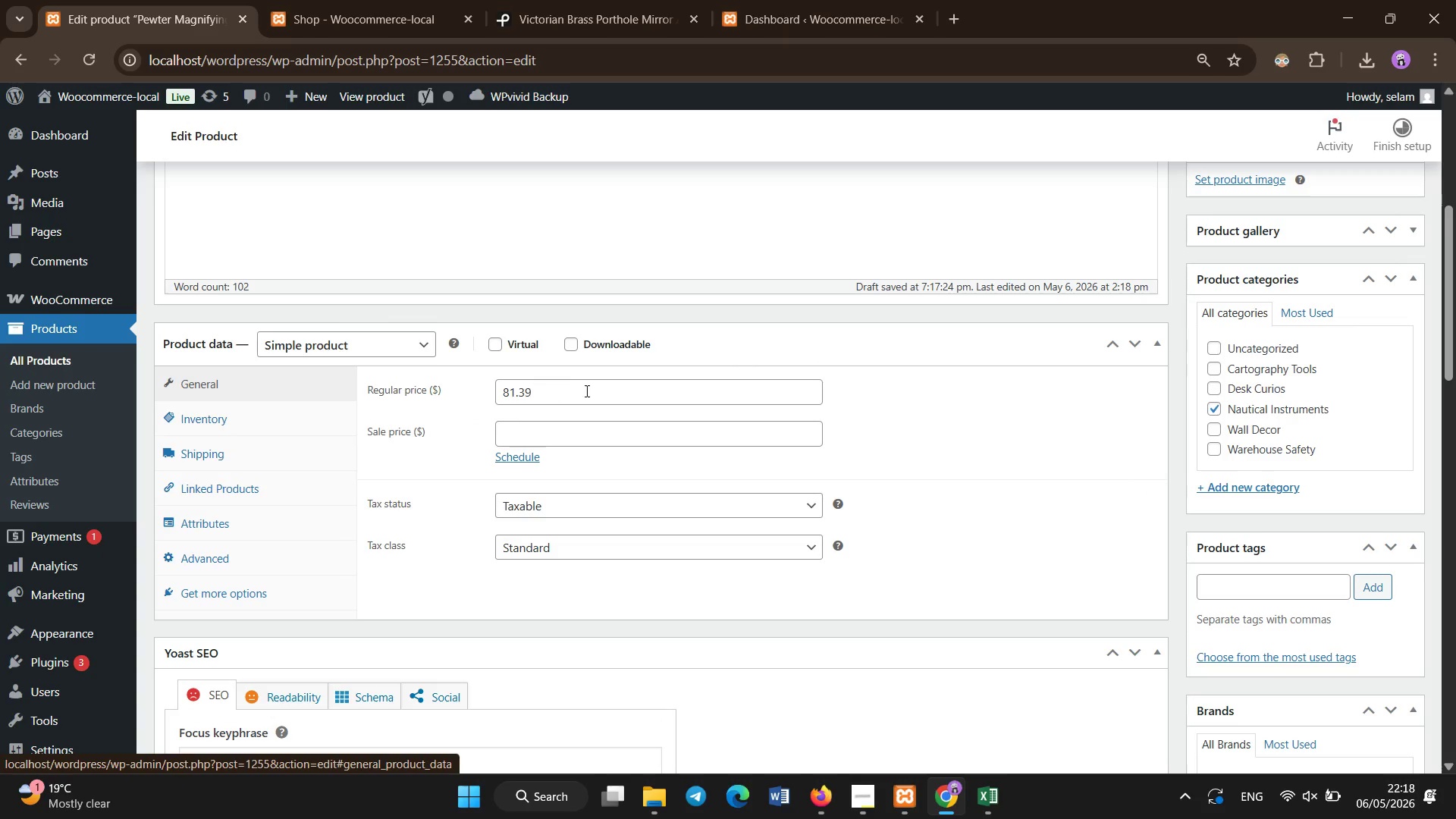 
left_click_drag(start_coordinate=[588, 391], to_coordinate=[498, 388])
 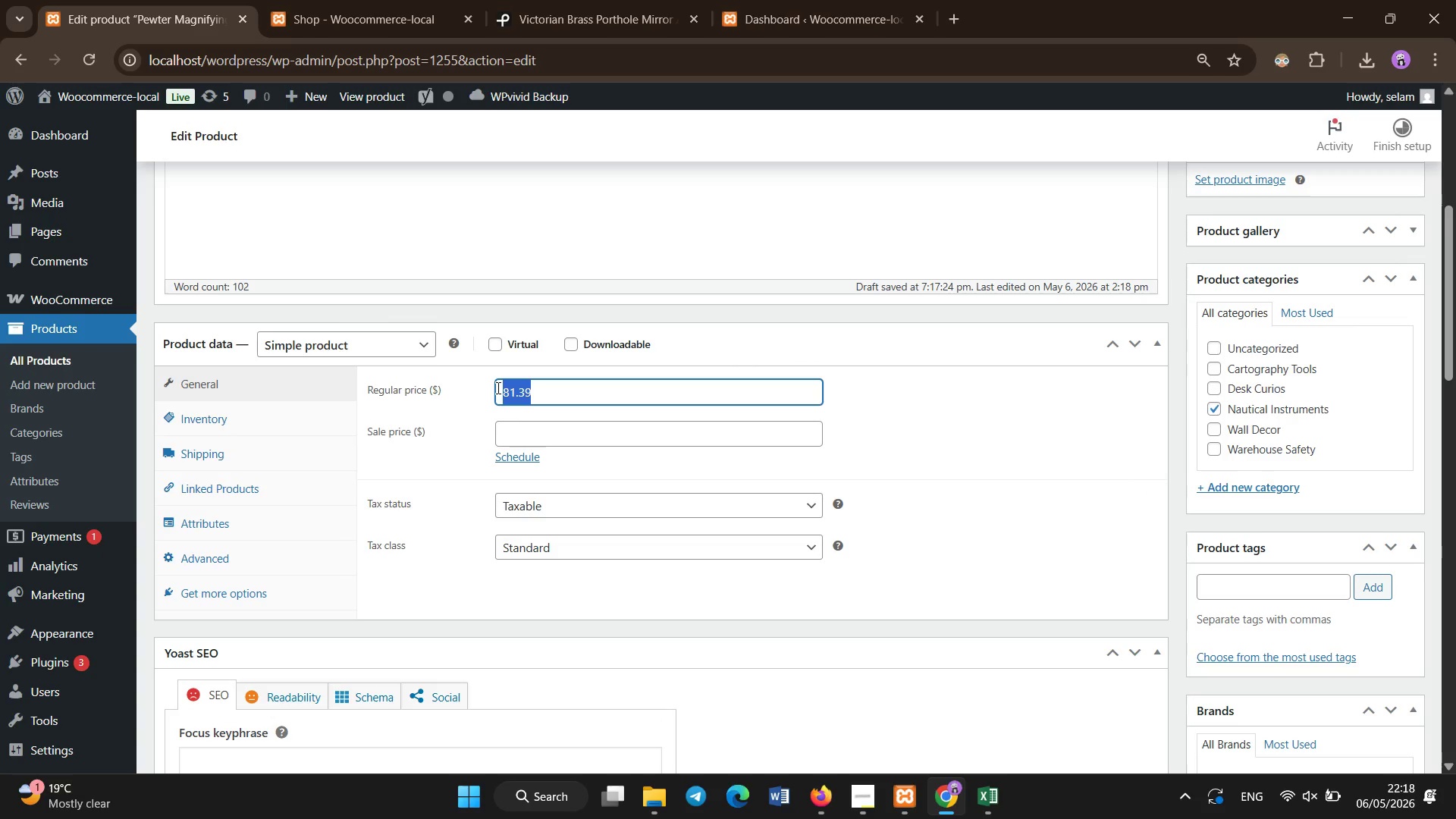 
type(203.50)
 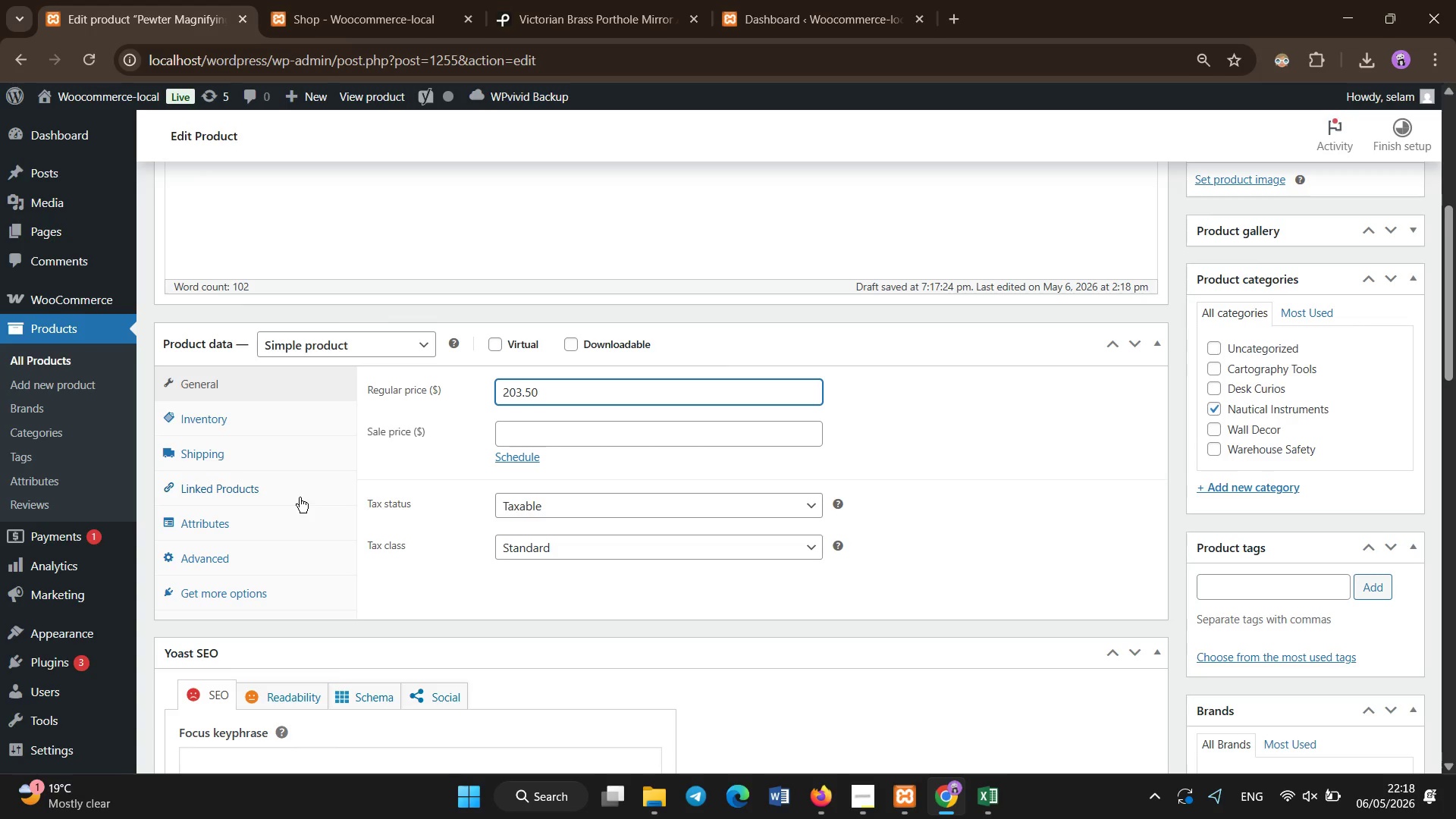 
left_click([296, 518])
 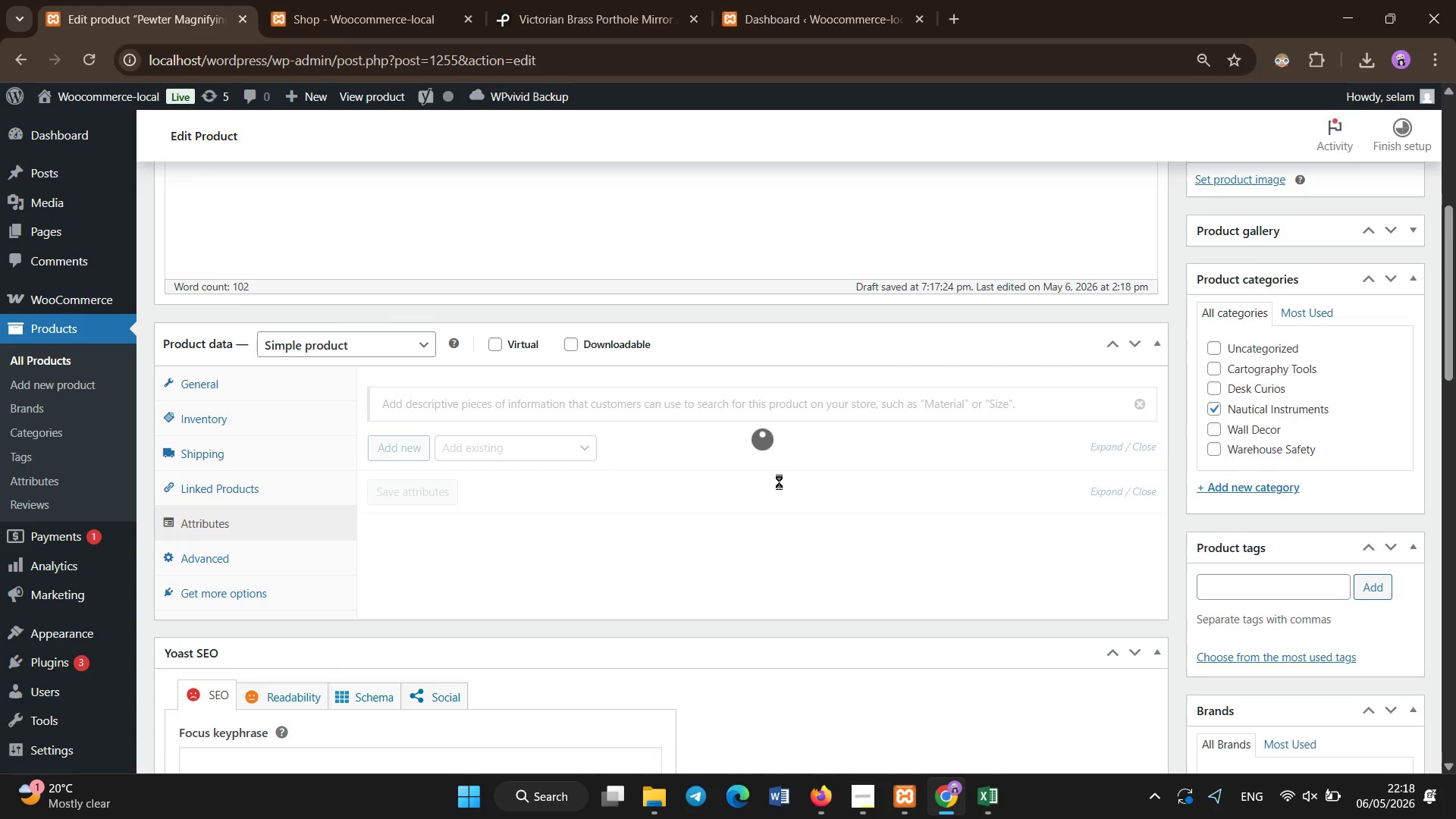 
wait(6.88)
 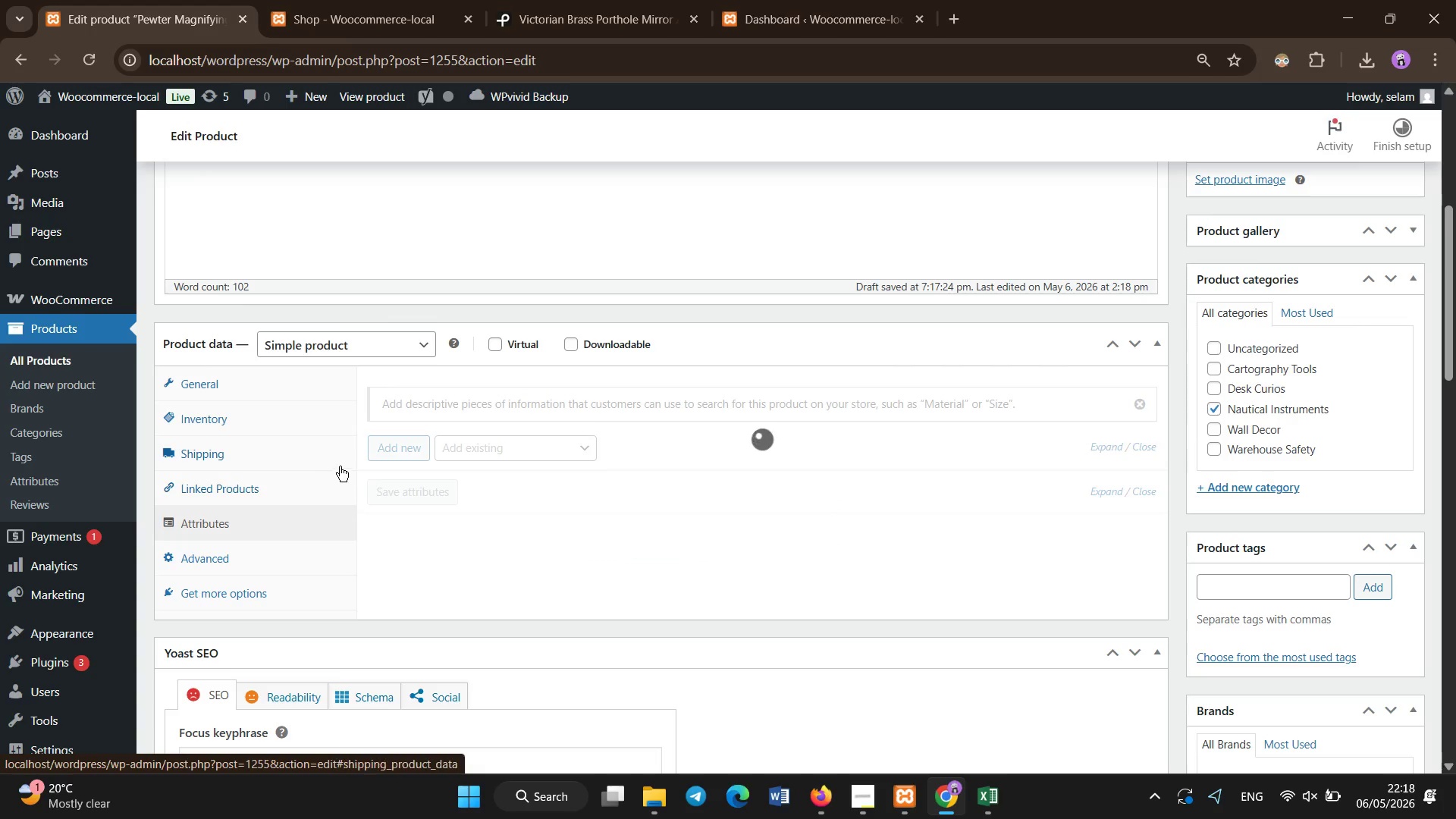 
left_click([587, 452])
 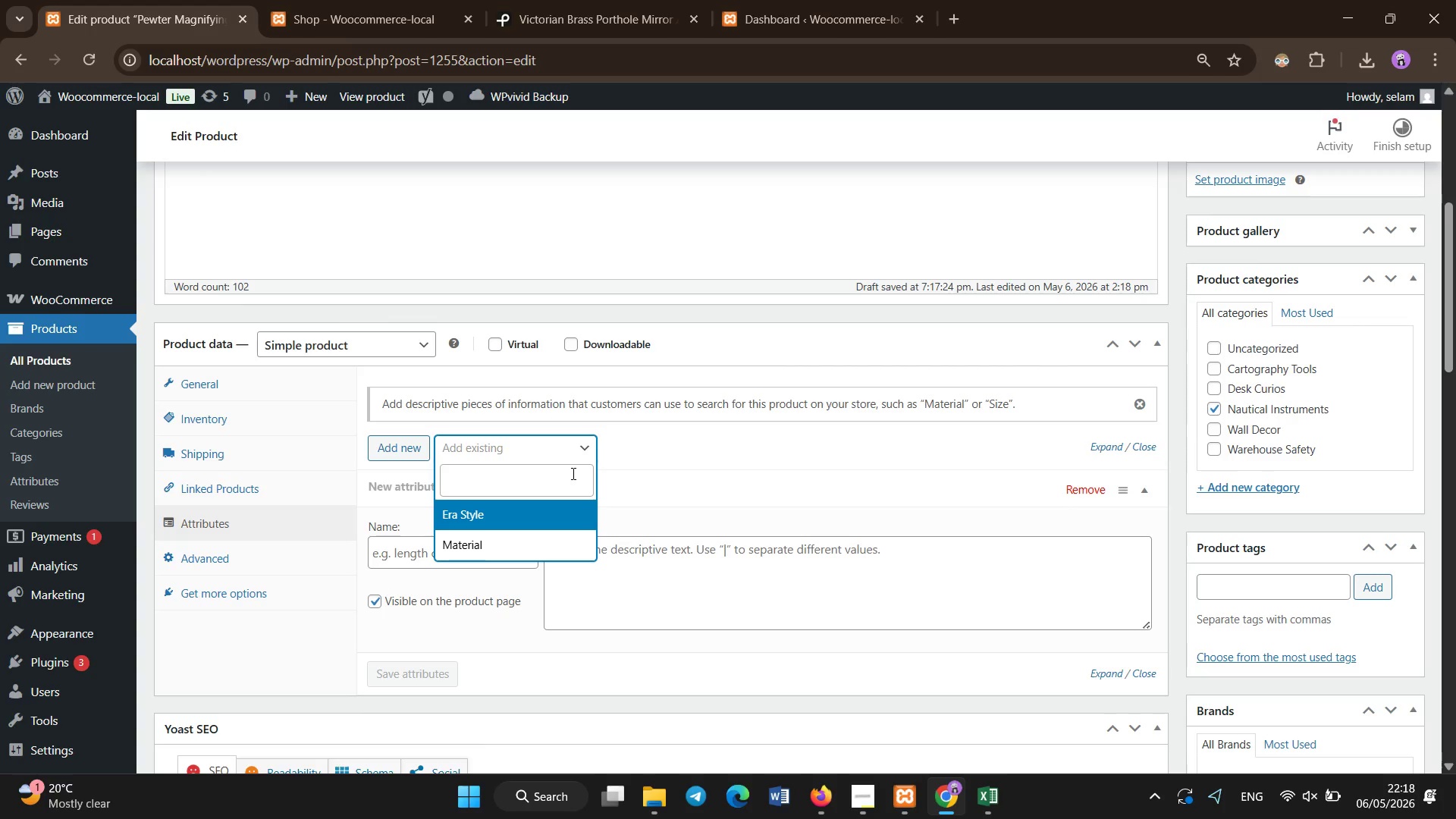 
left_click([519, 542])
 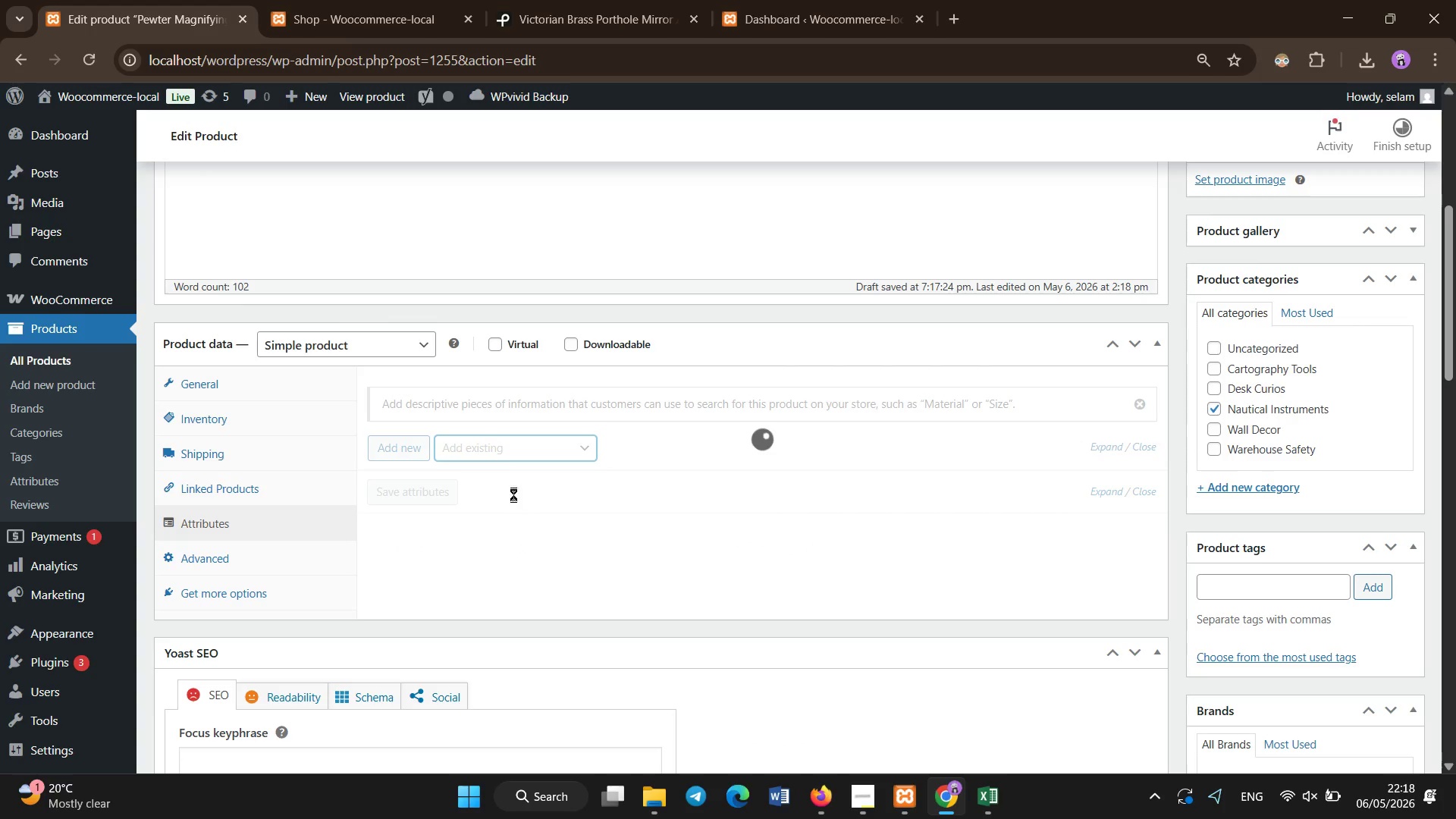 
mouse_move([513, 459])
 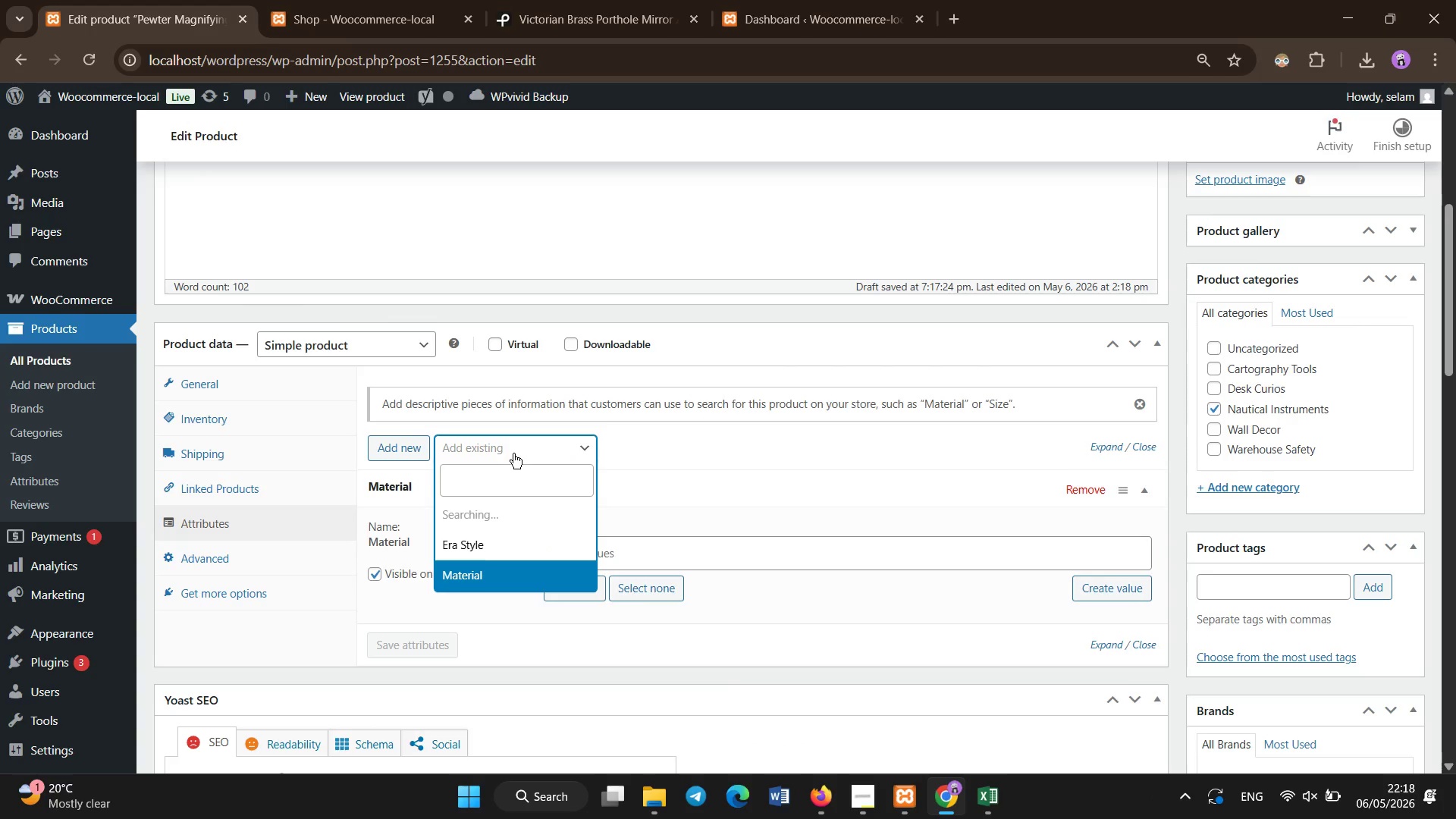 
left_click([513, 453])
 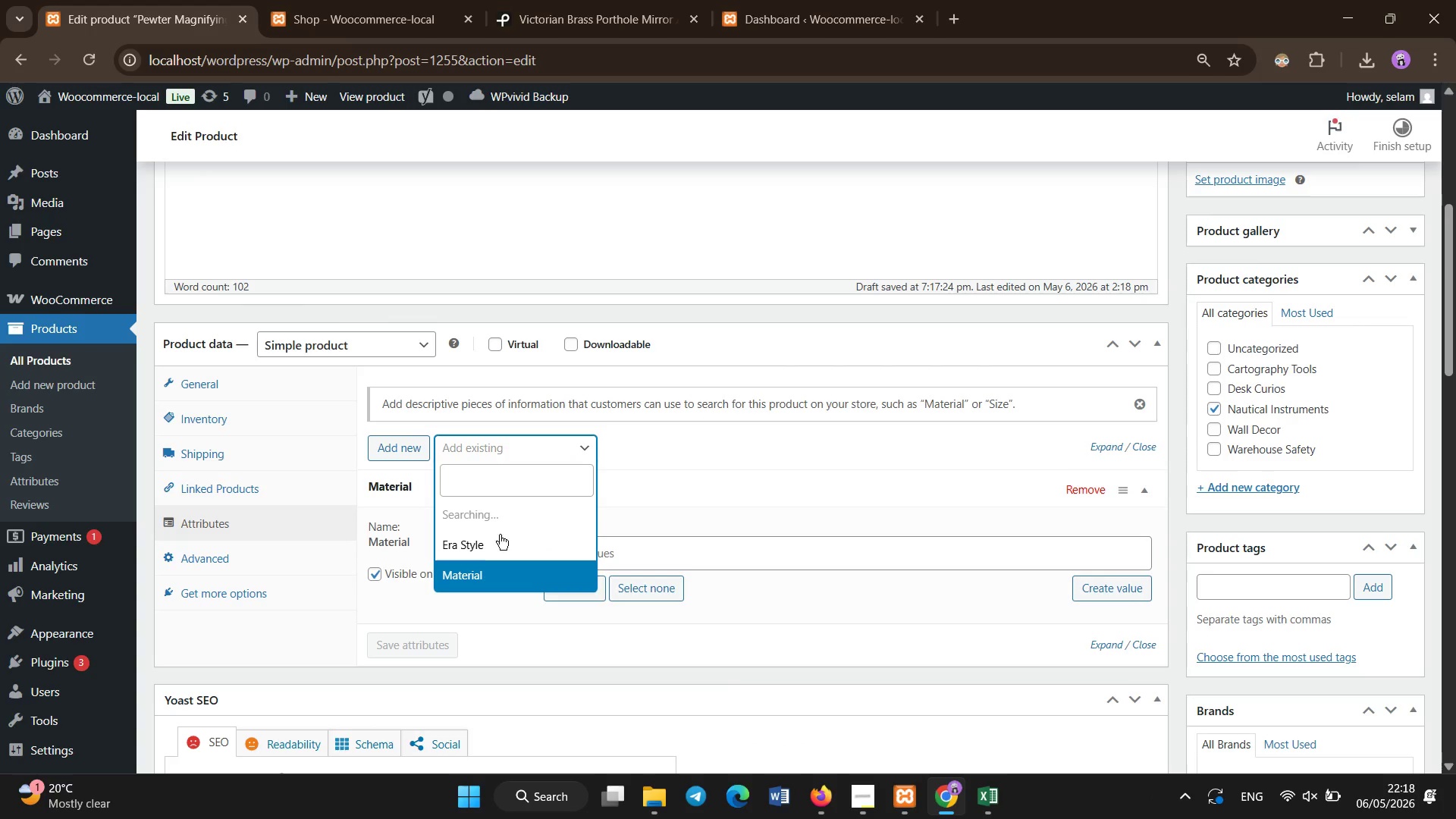 
left_click([498, 541])
 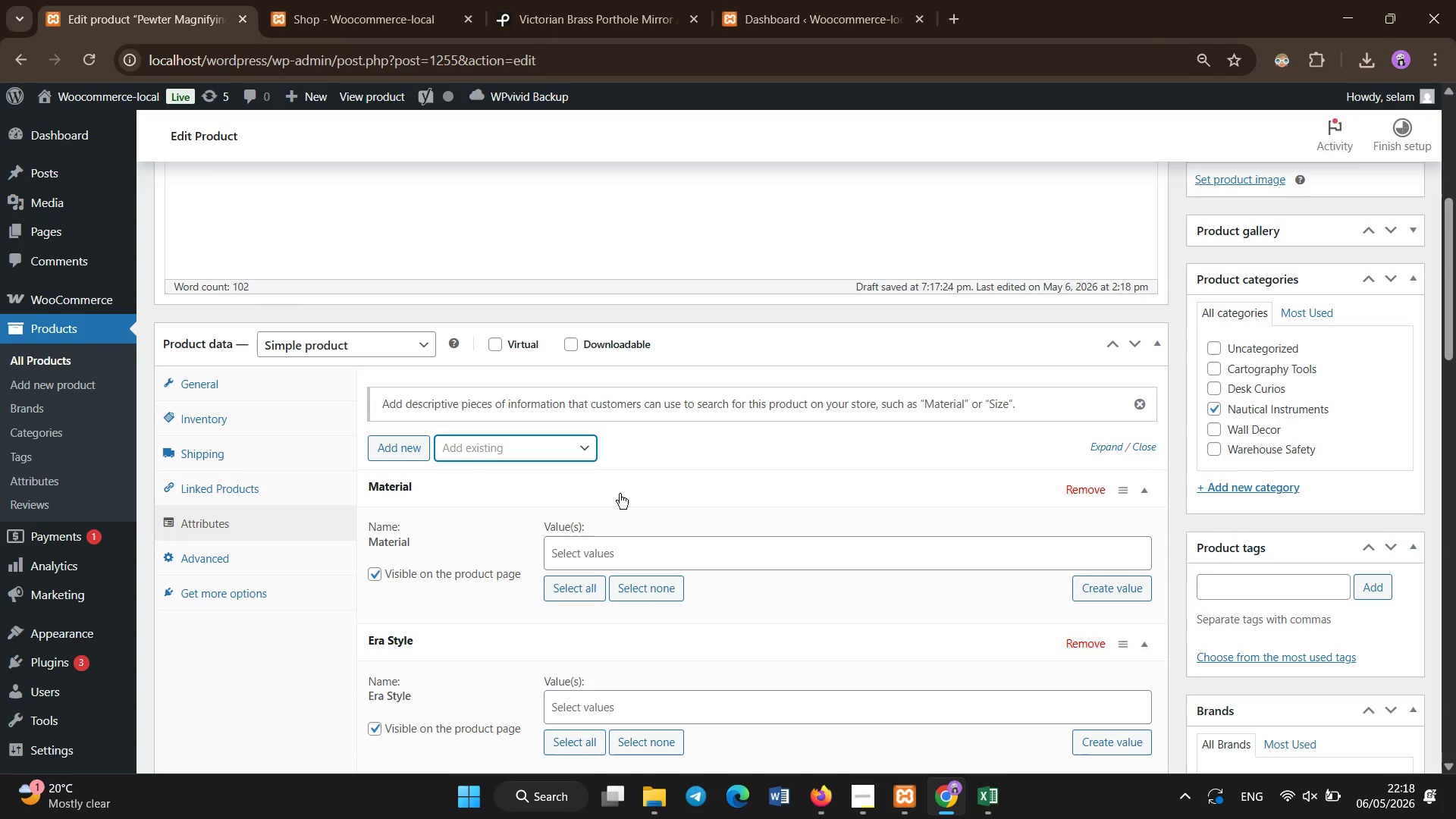 
left_click([642, 560])
 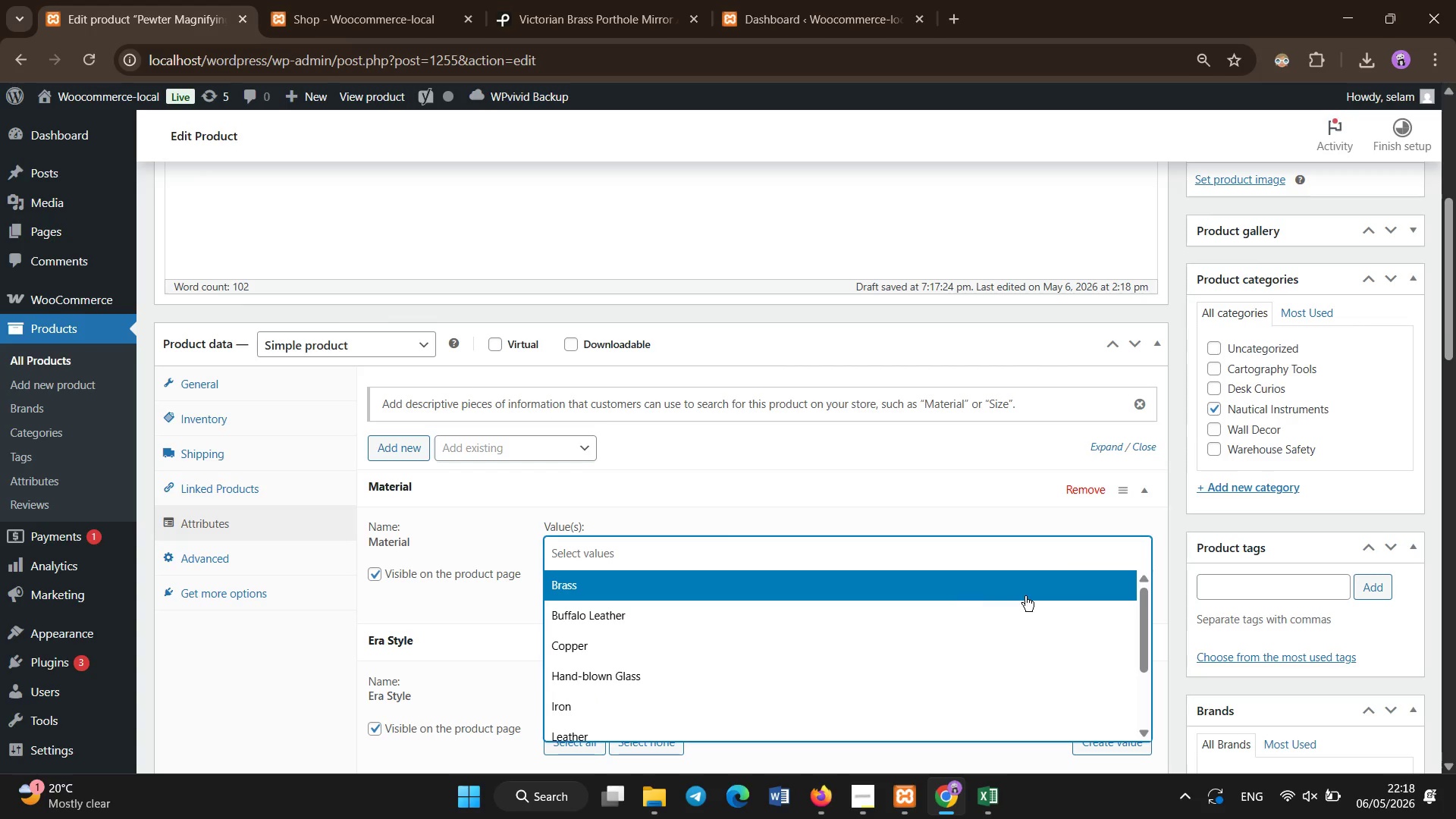 
wait(5.62)
 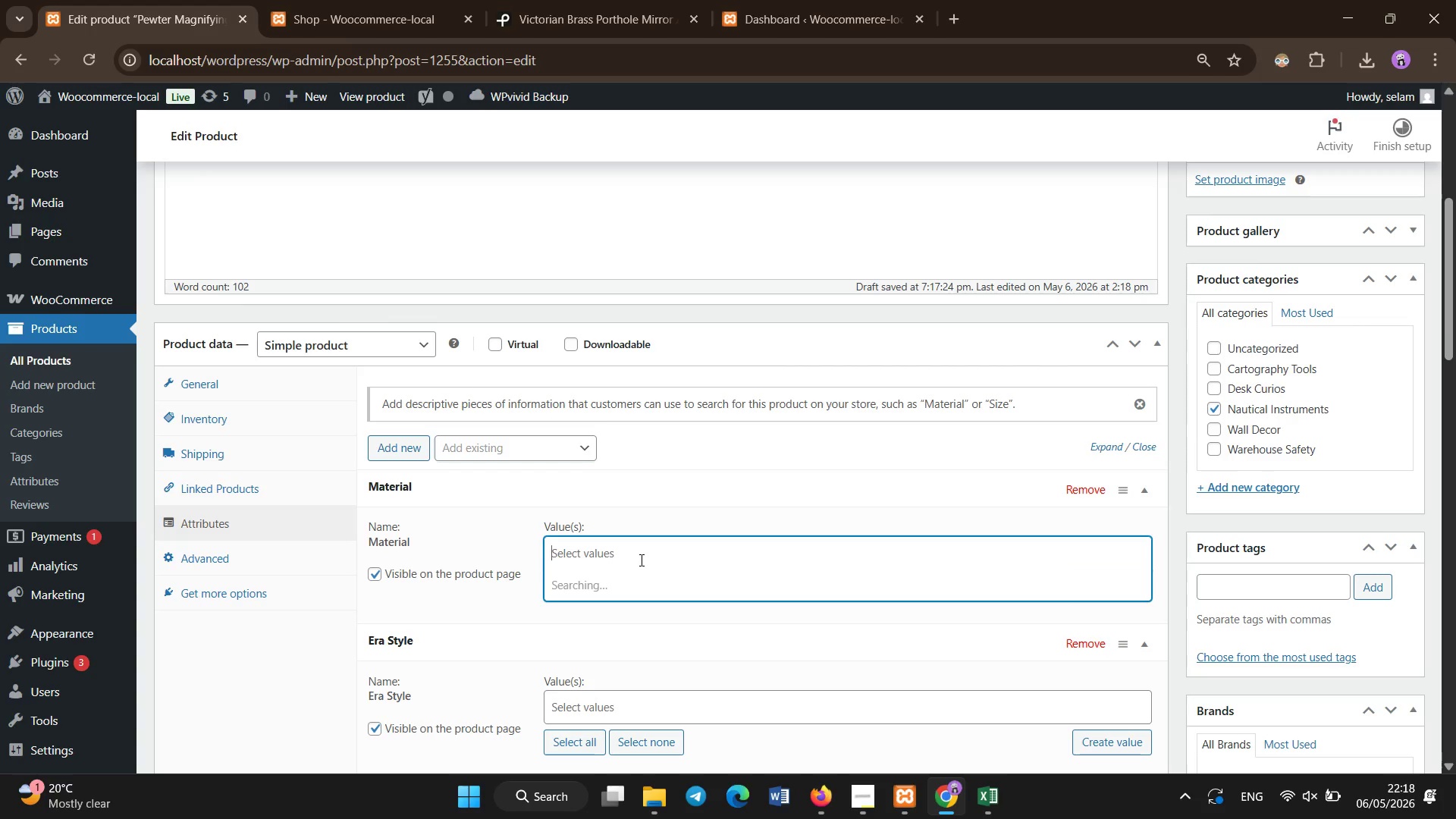 
left_click_drag(start_coordinate=[1143, 606], to_coordinate=[1163, 684])
 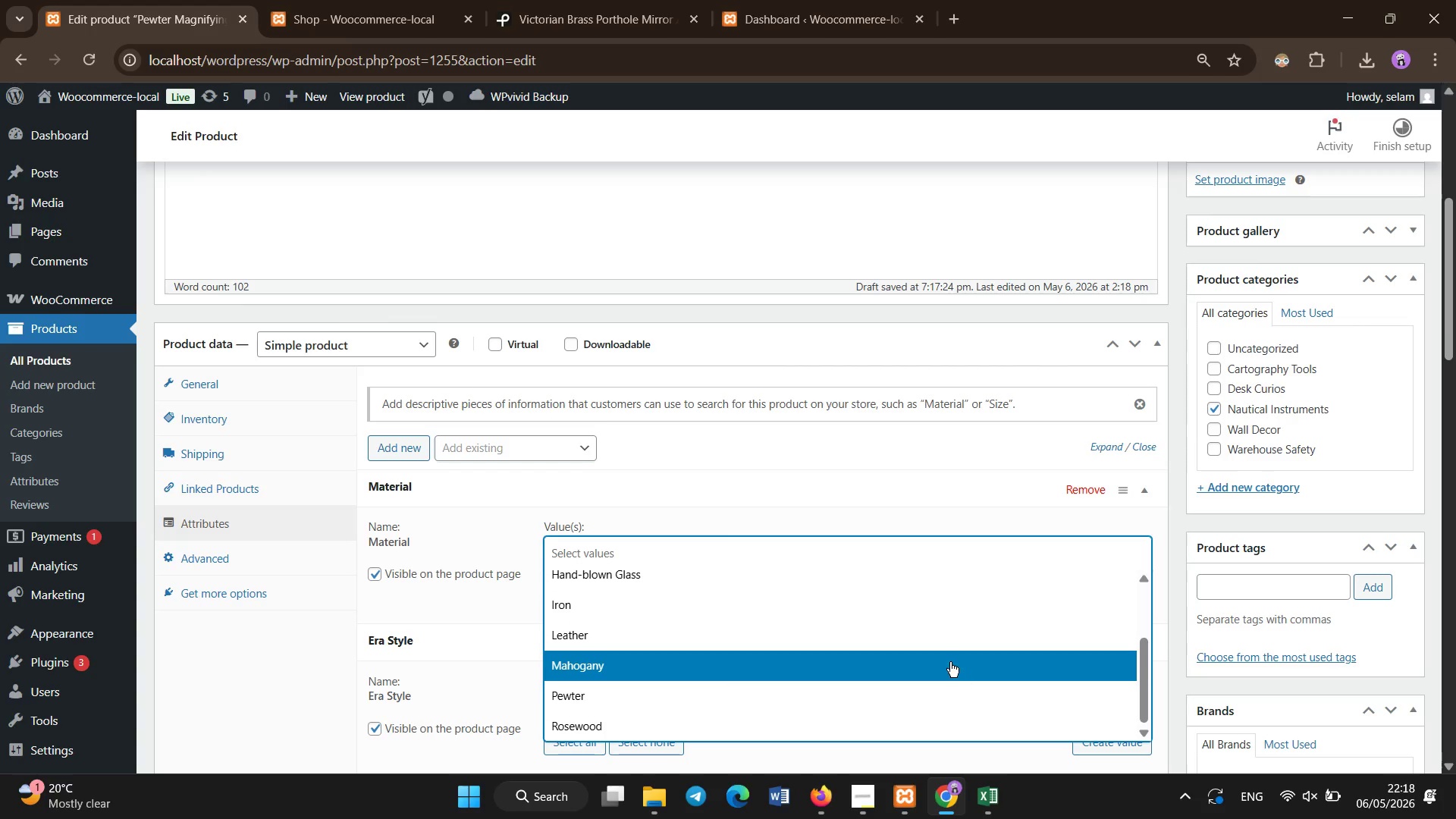 
left_click([950, 662])
 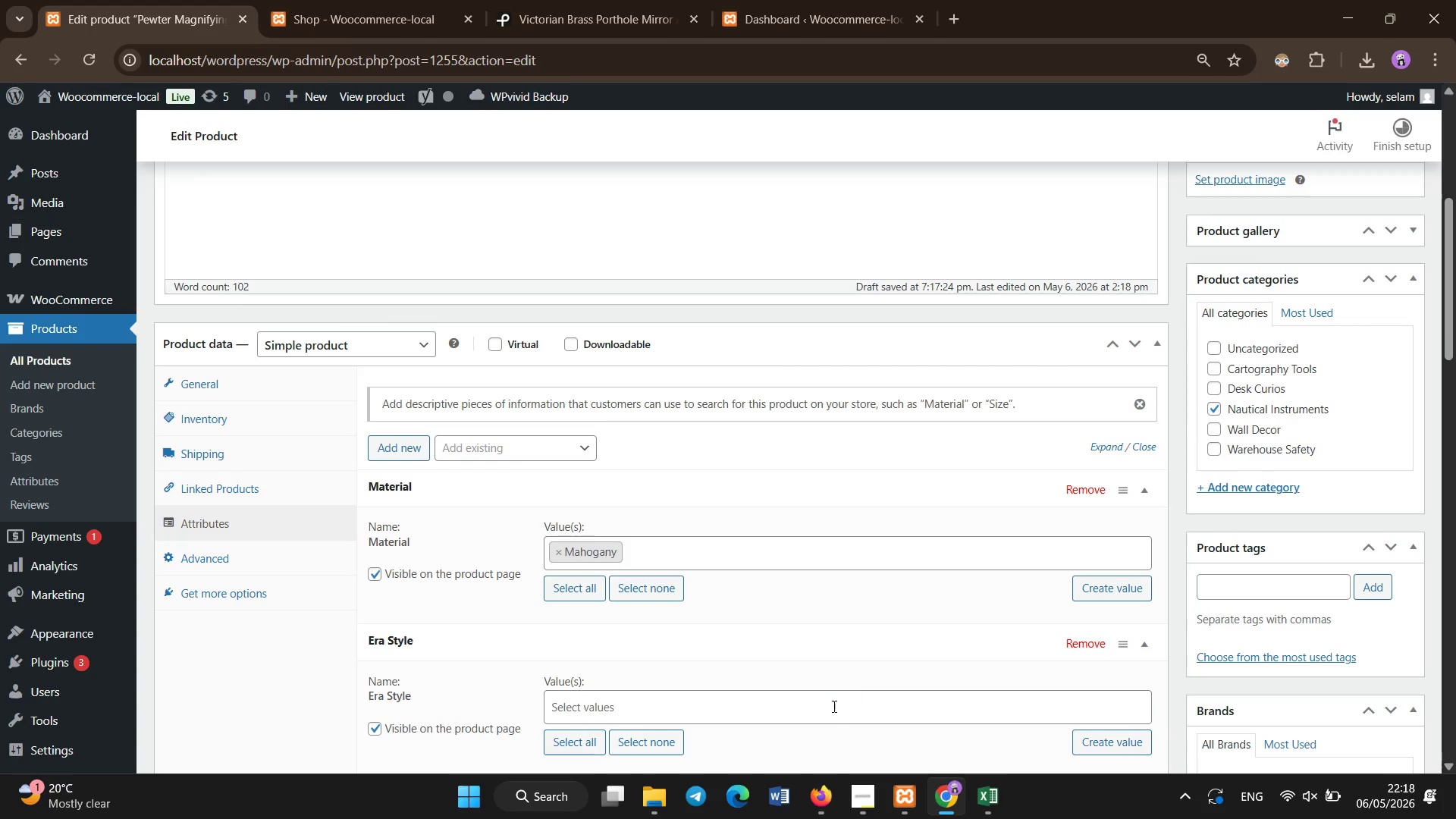 
left_click([833, 714])
 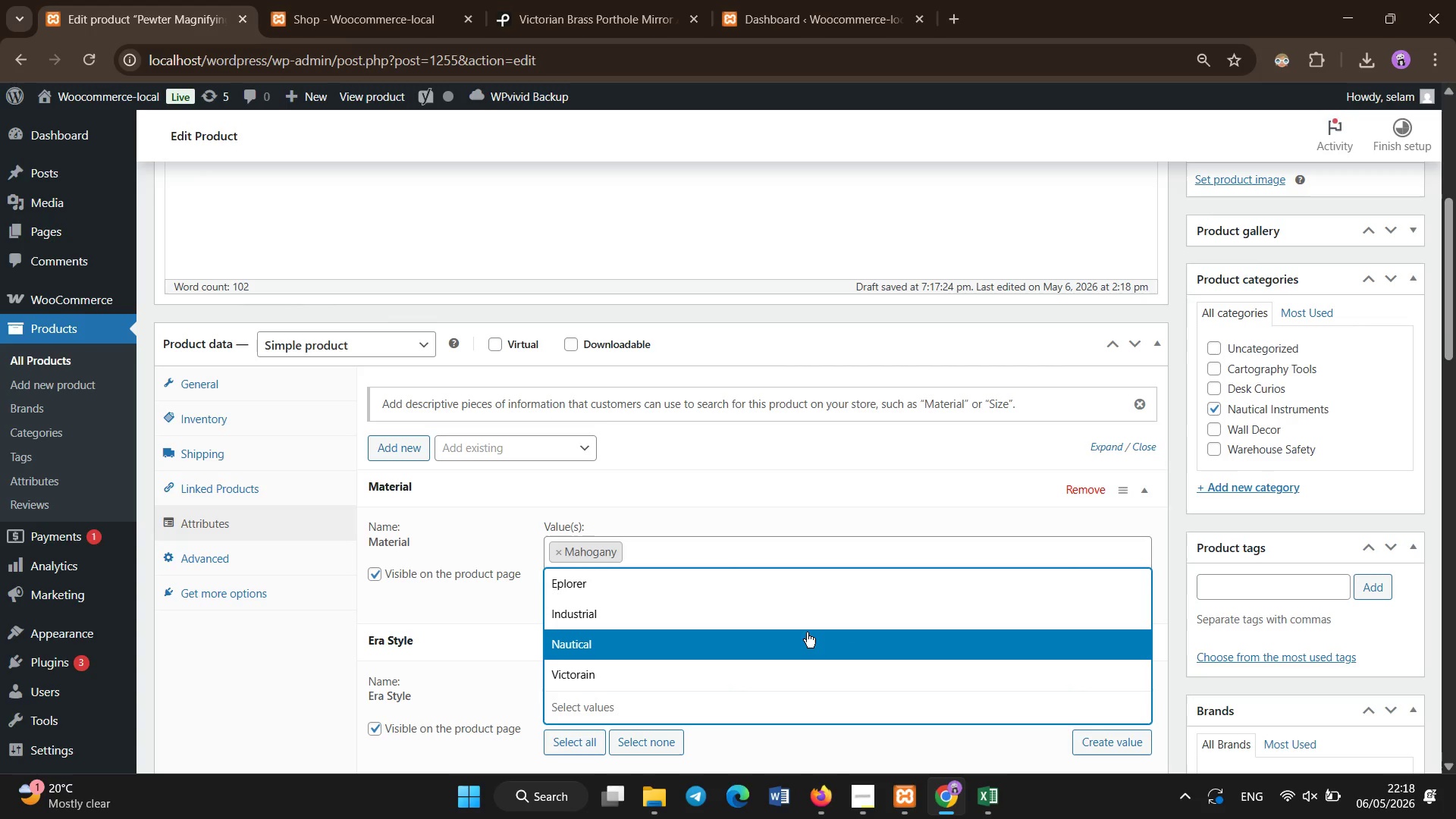 
left_click([765, 576])
 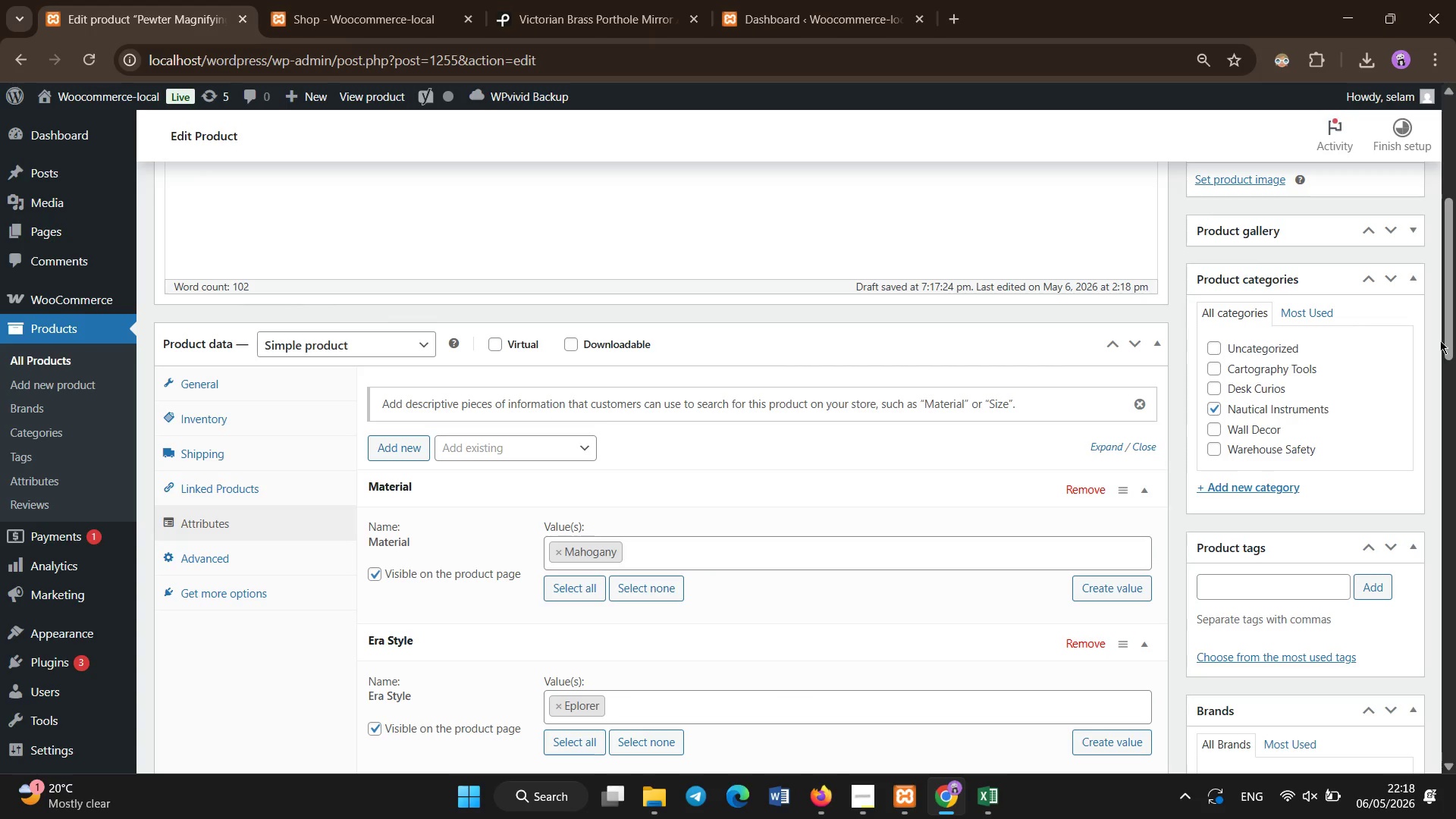 
left_click_drag(start_coordinate=[1455, 275], to_coordinate=[1455, 344])
 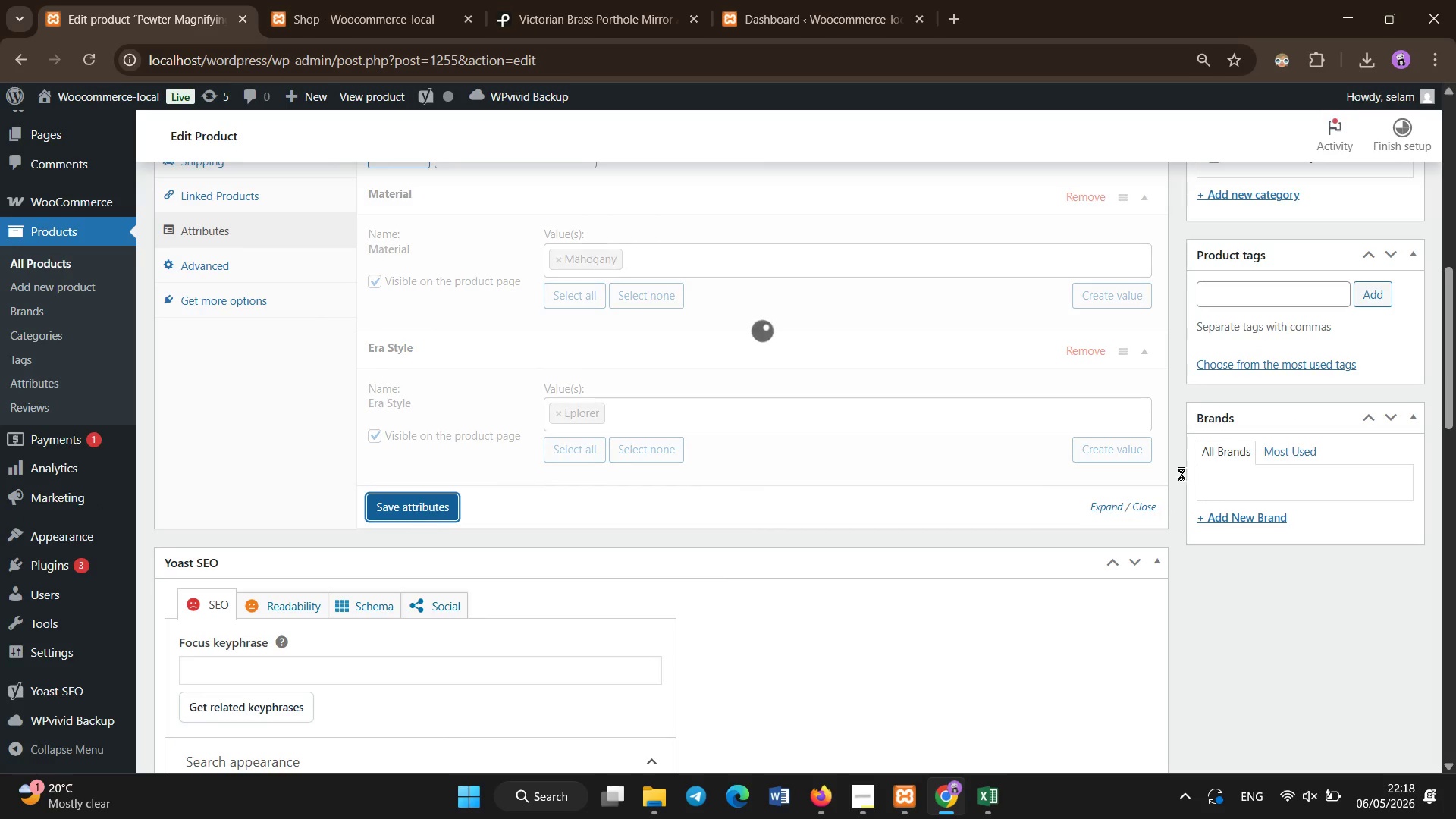 
left_click_drag(start_coordinate=[1455, 381], to_coordinate=[1455, 219])
 